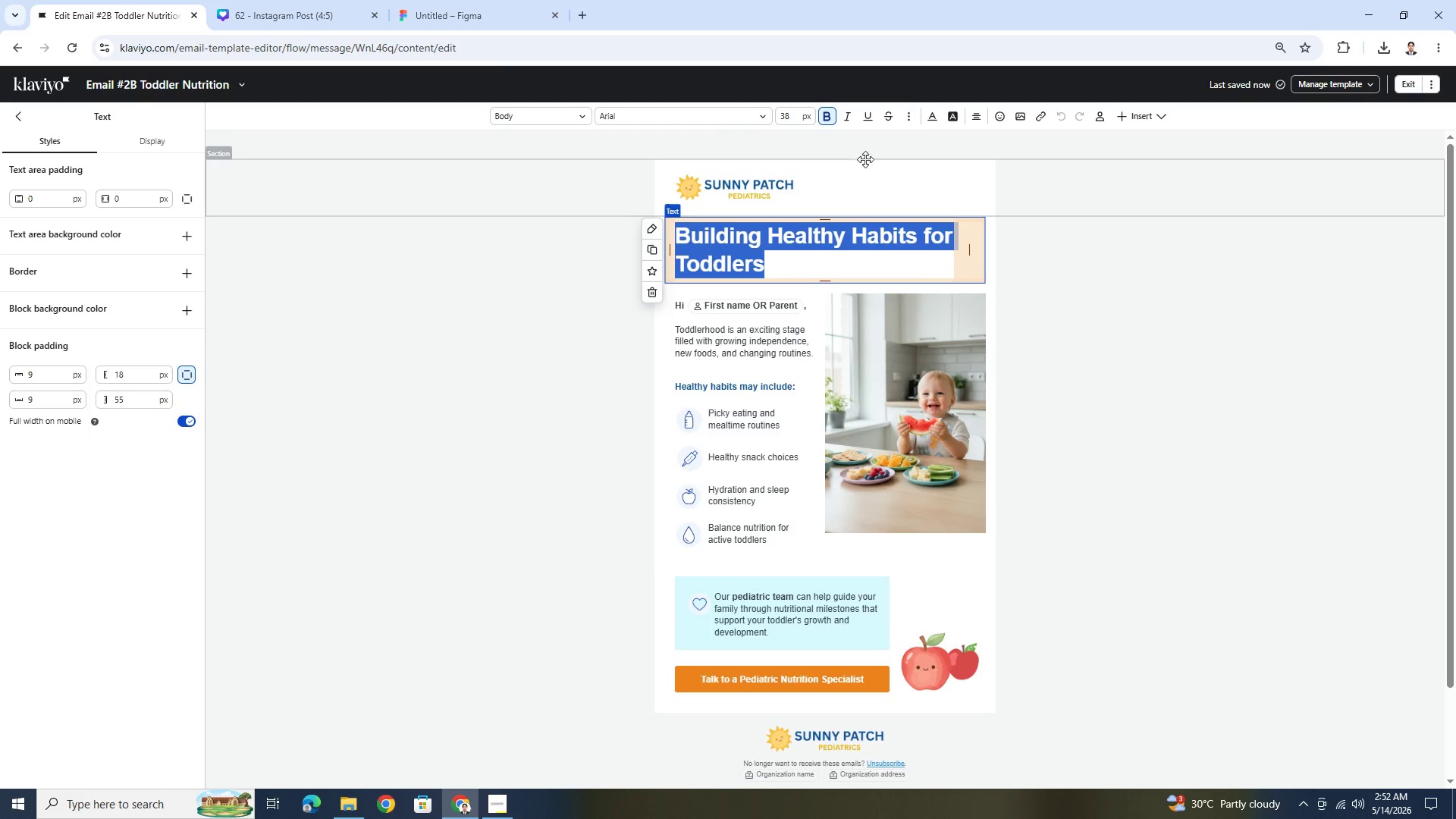 
left_click([933, 114])
 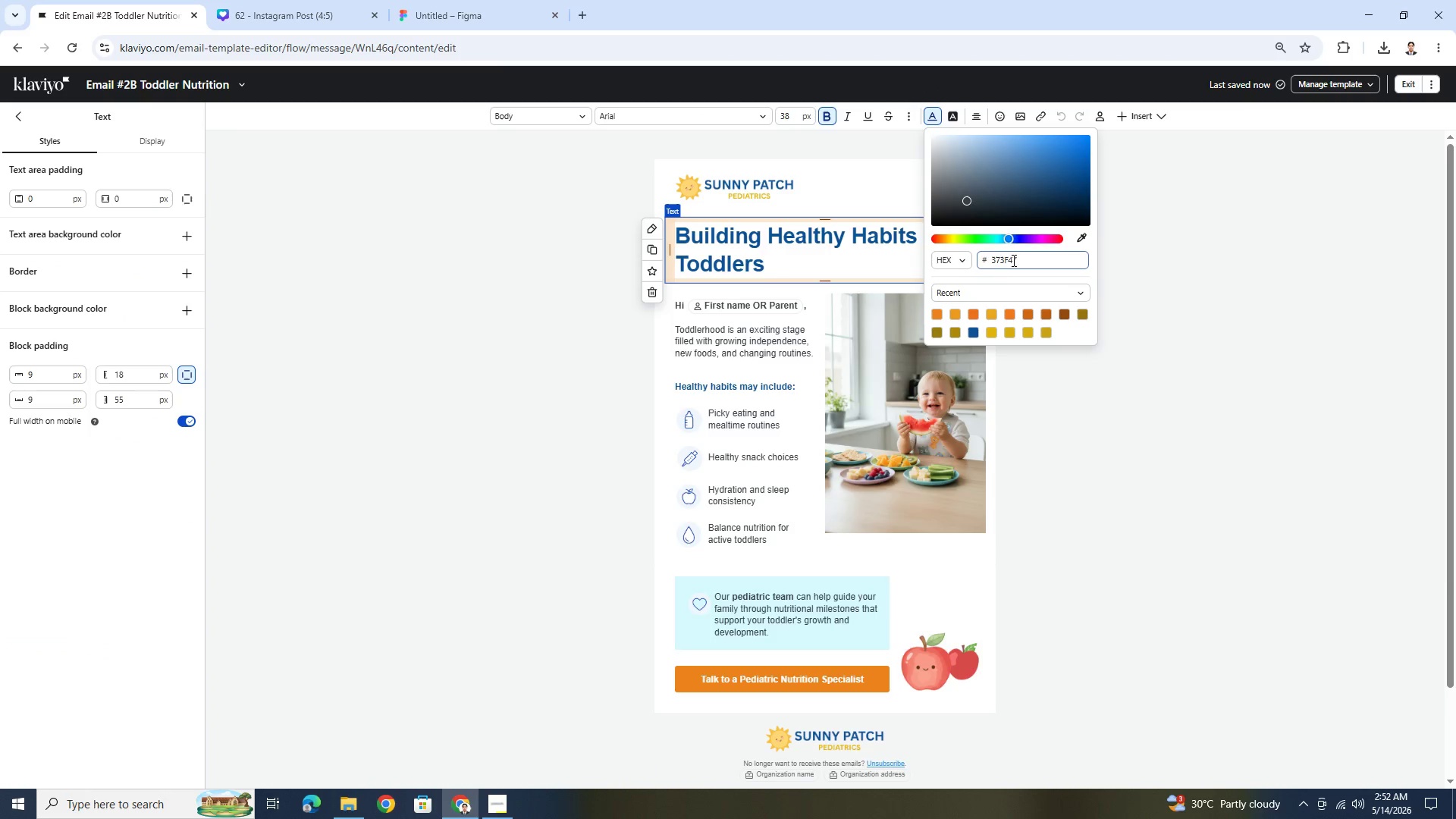 
double_click([1012, 259])
 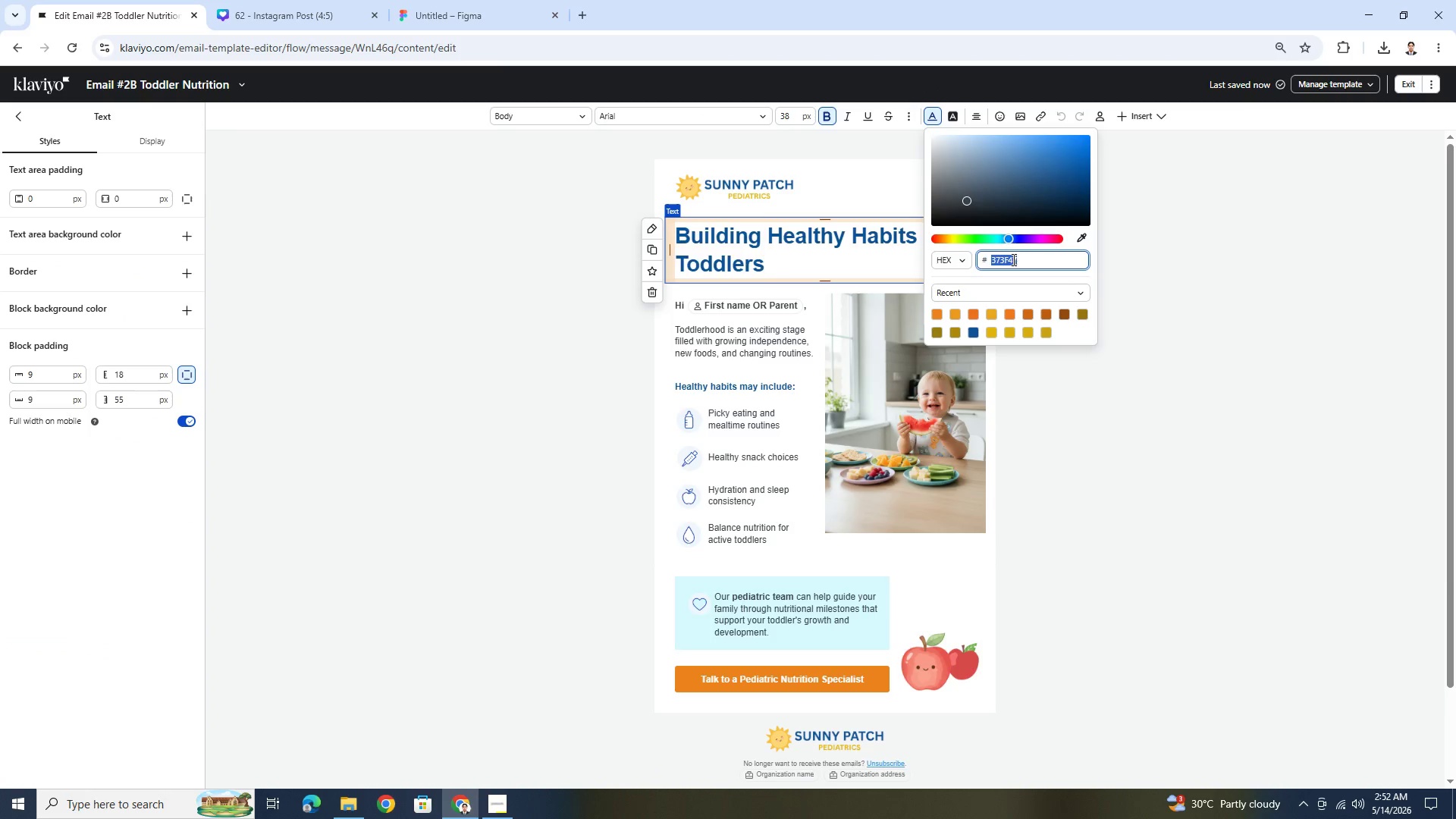 
key(Control+V)
 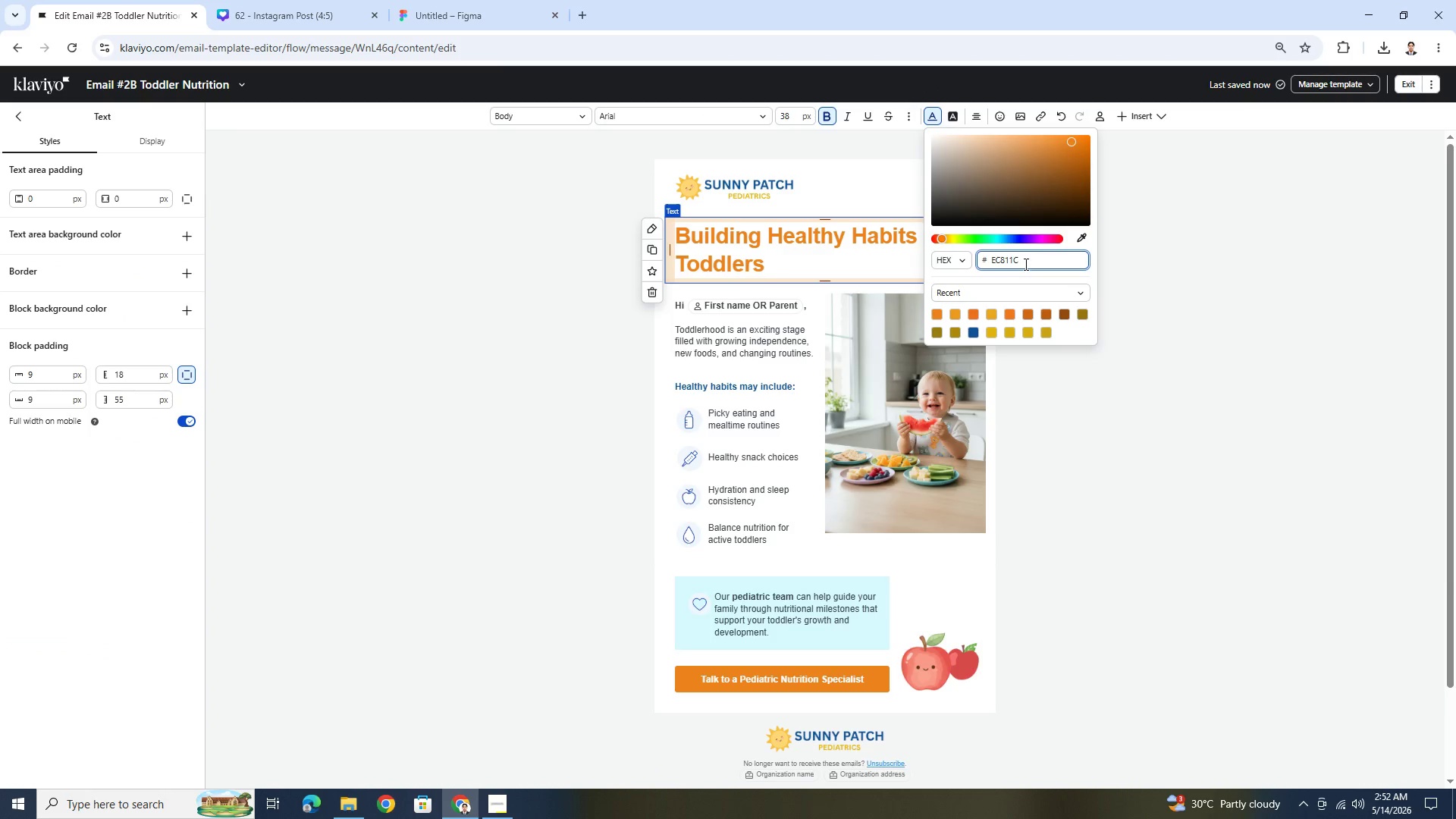 
key(Enter)
 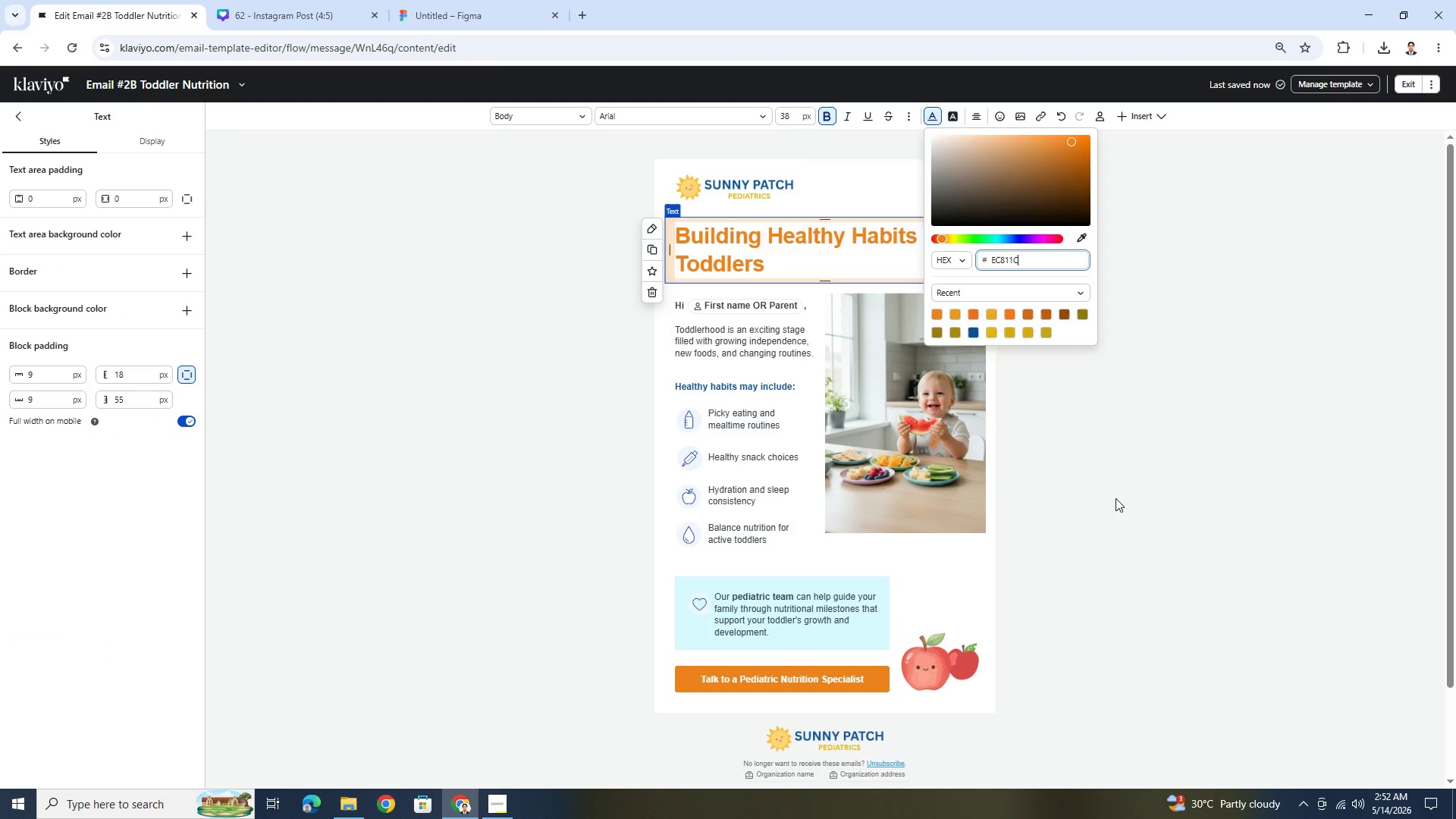 
double_click([1116, 498])
 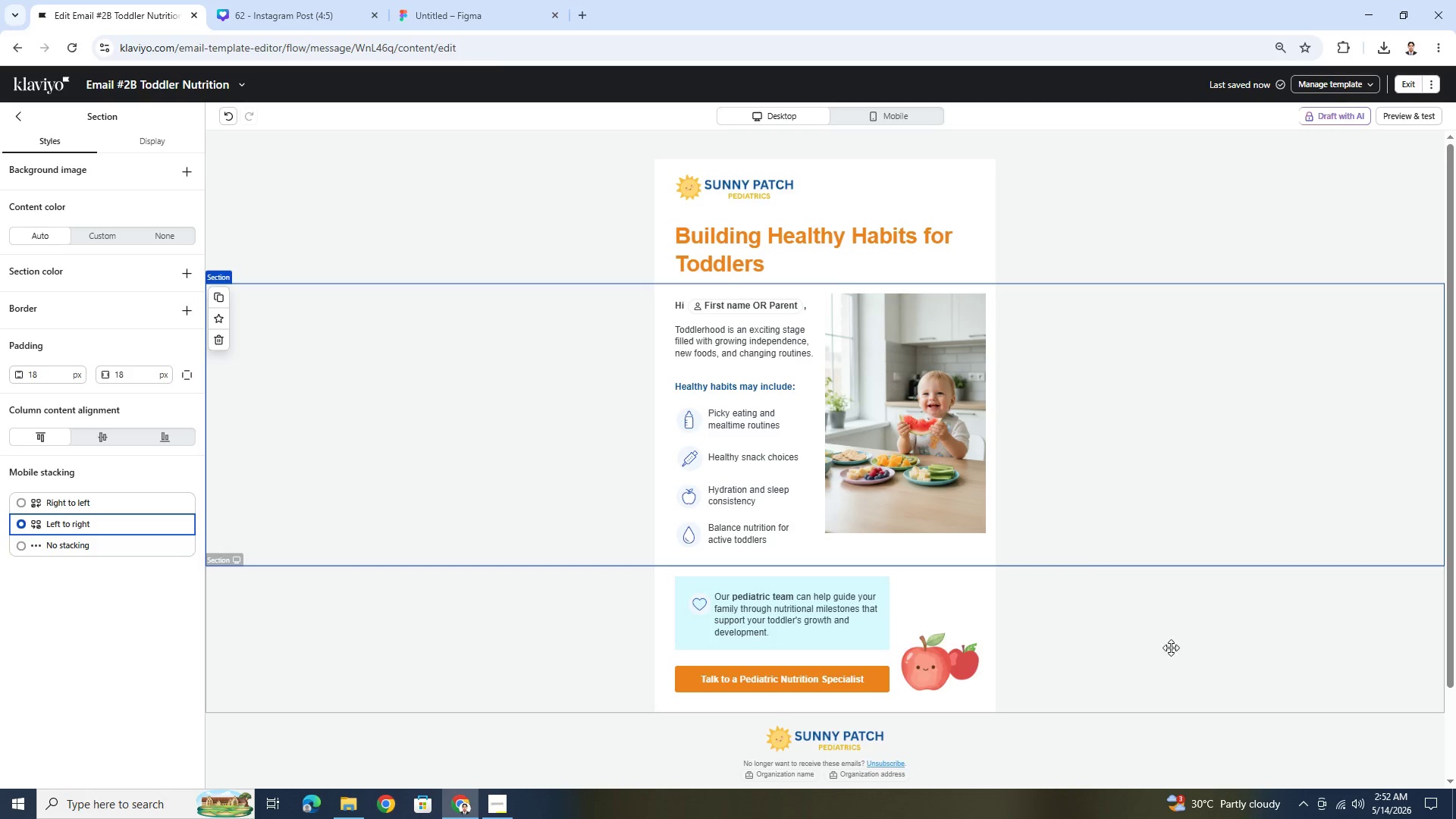 
left_click([1226, 629])
 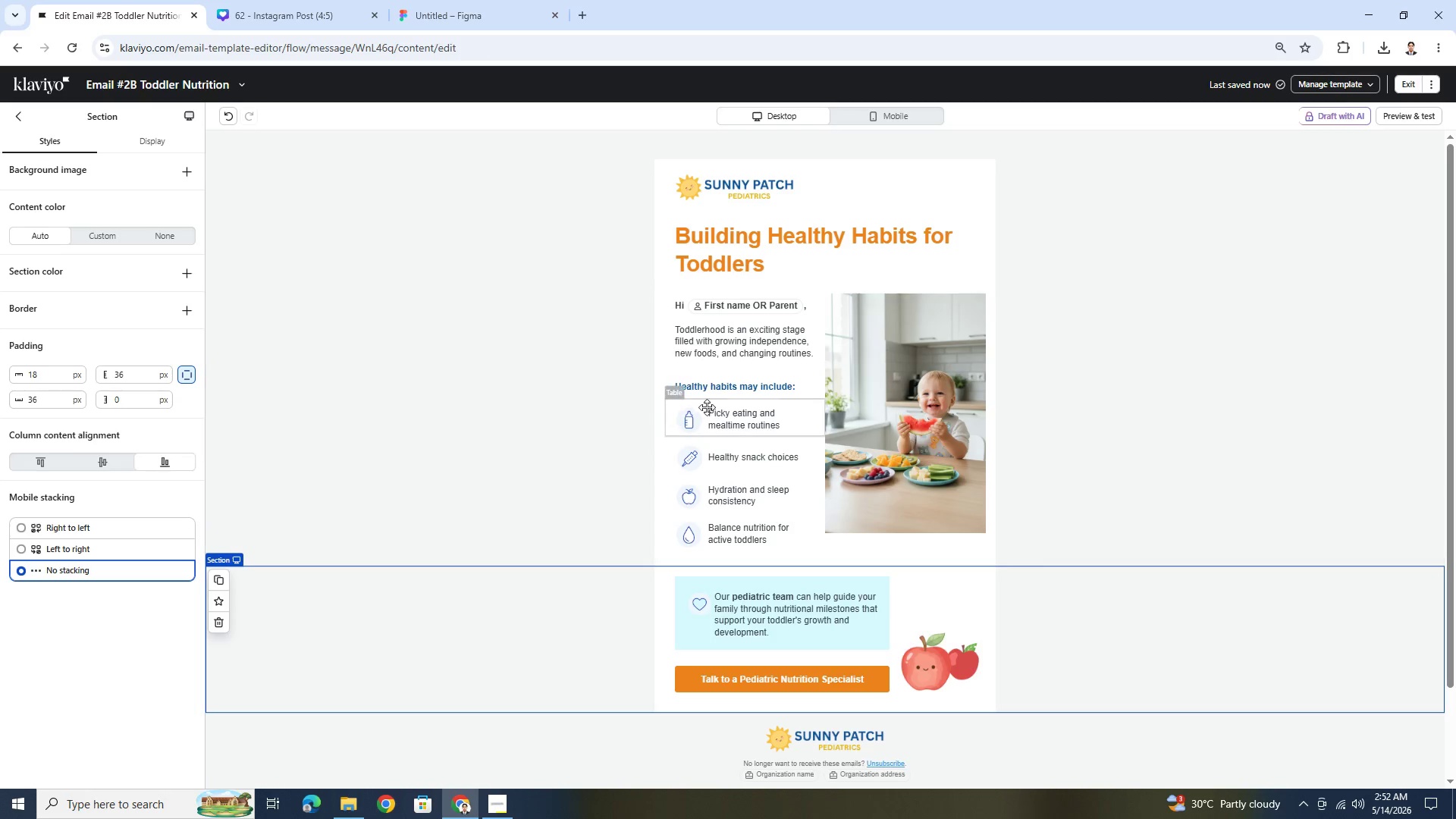 
double_click([728, 393])
 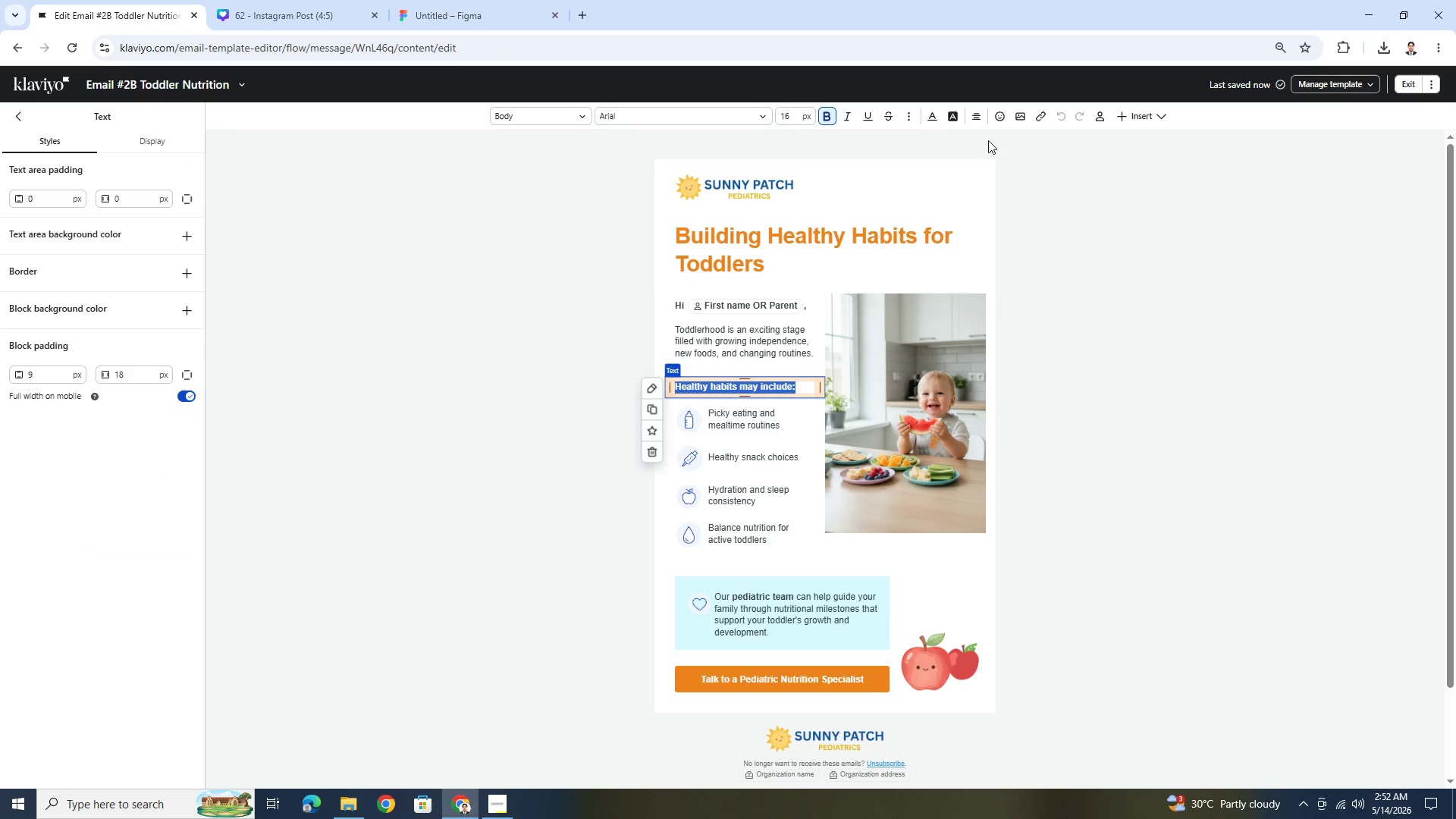 
left_click([930, 111])
 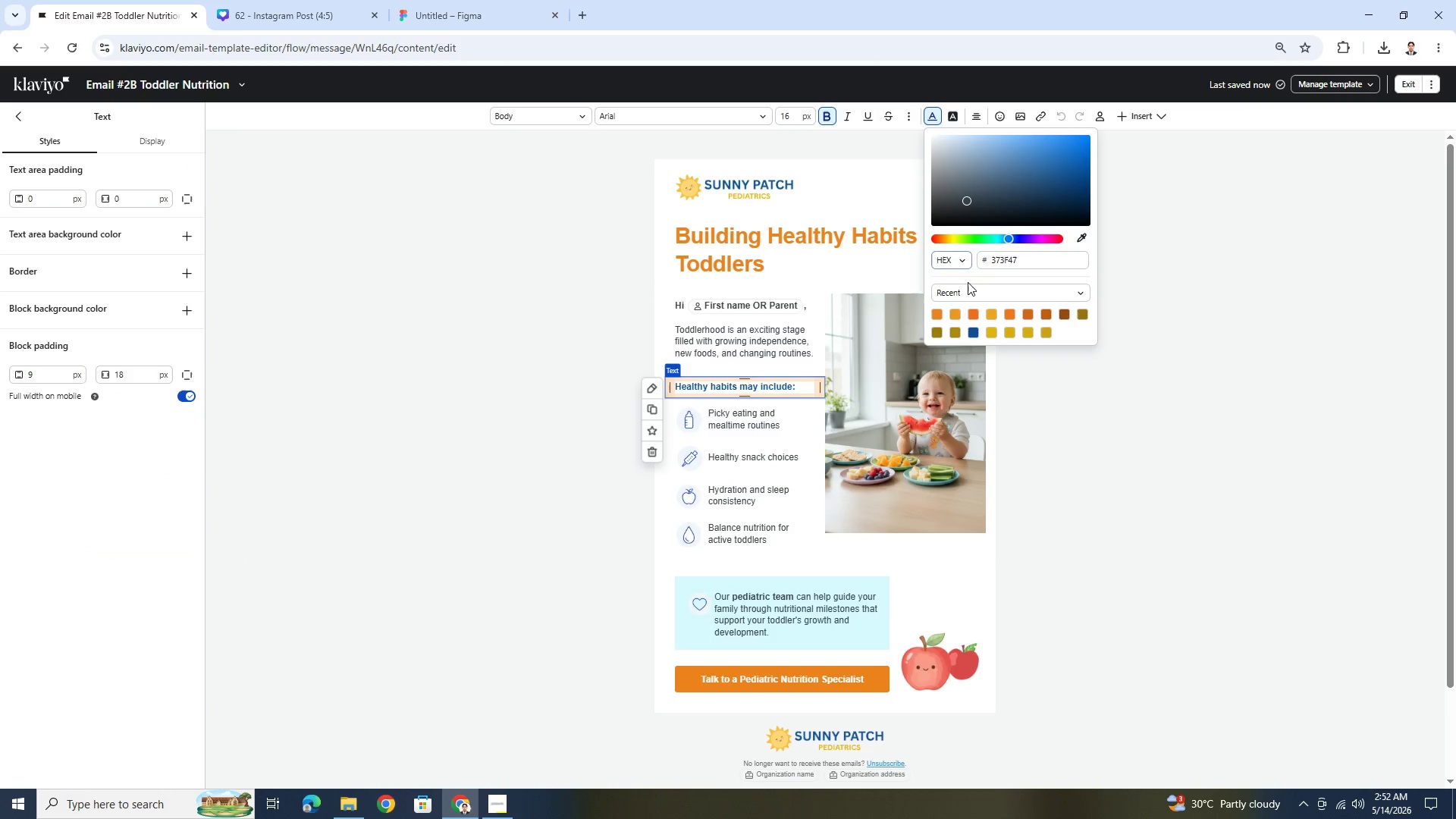 
left_click([970, 291])
 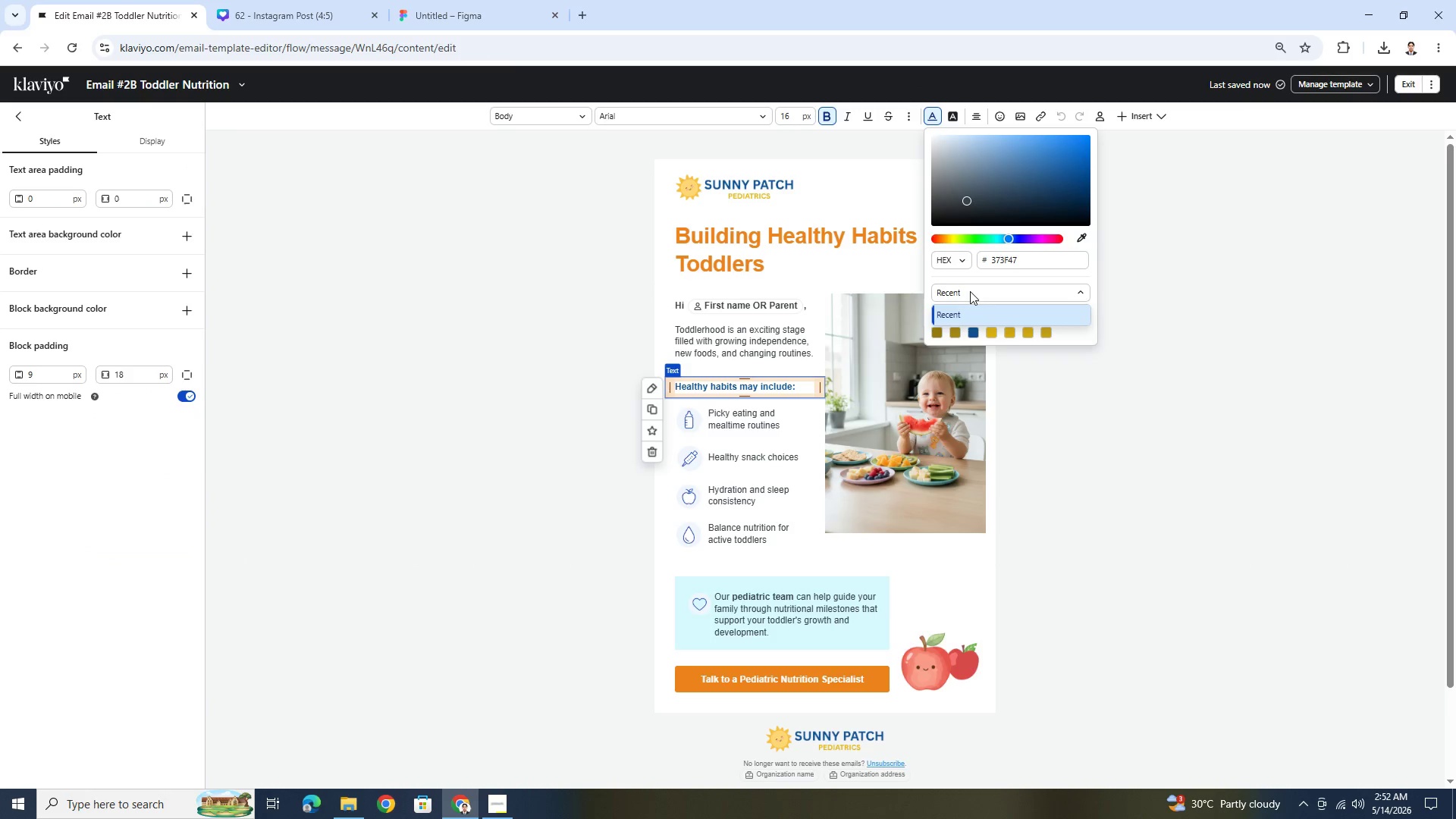 
left_click([970, 291])
 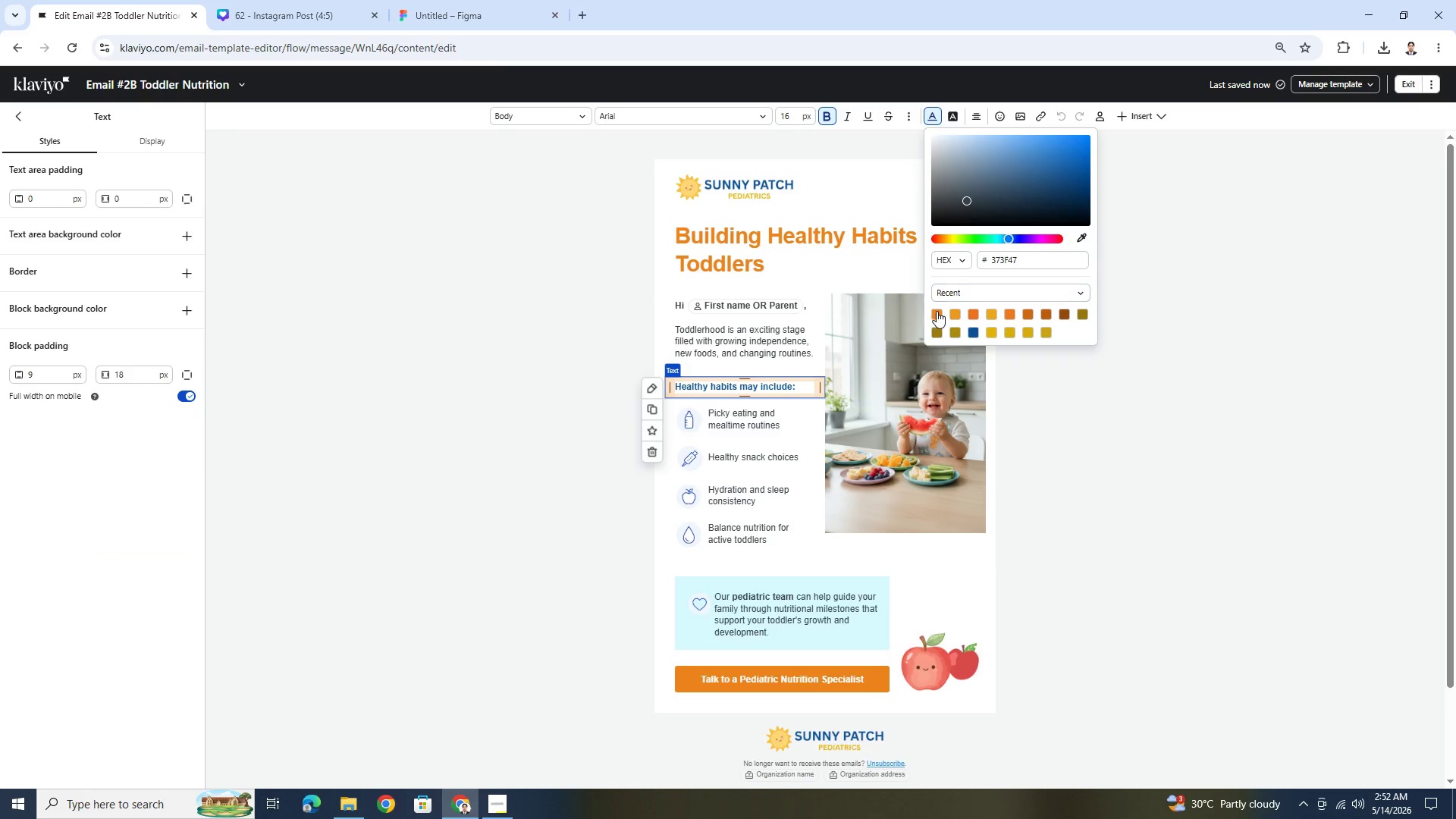 
left_click([936, 312])
 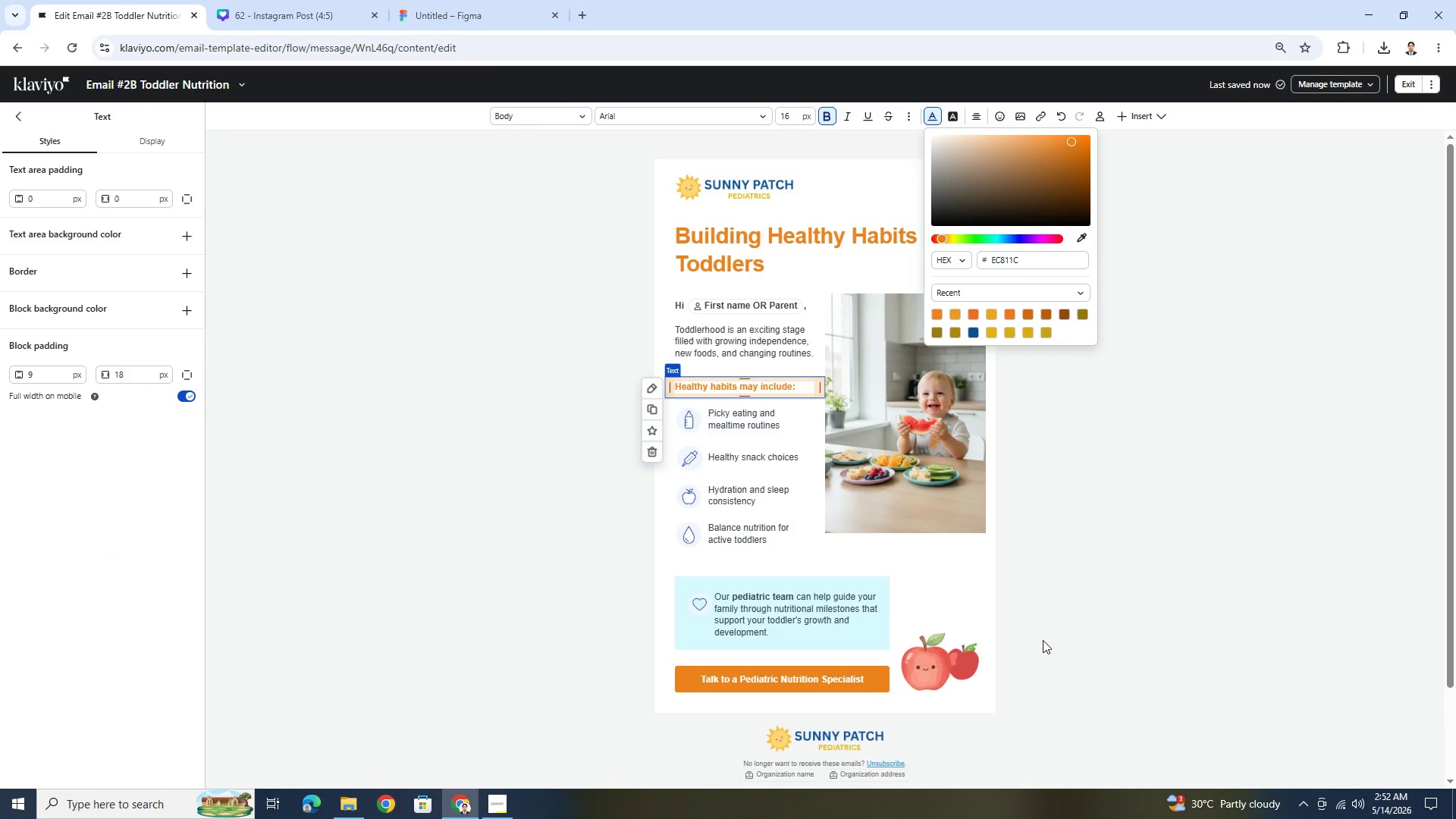 
double_click([1043, 640])
 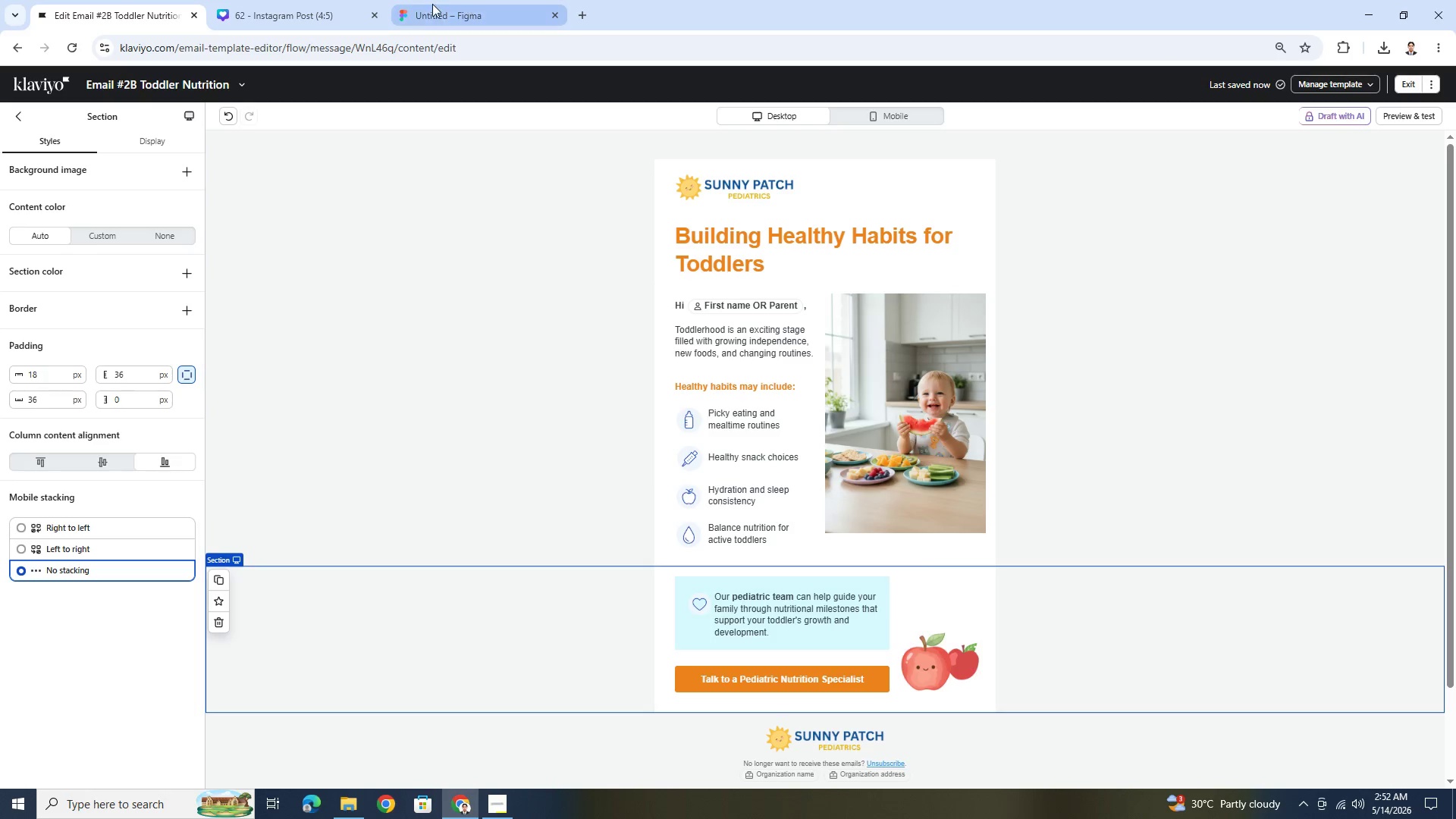 
left_click([314, 0])
 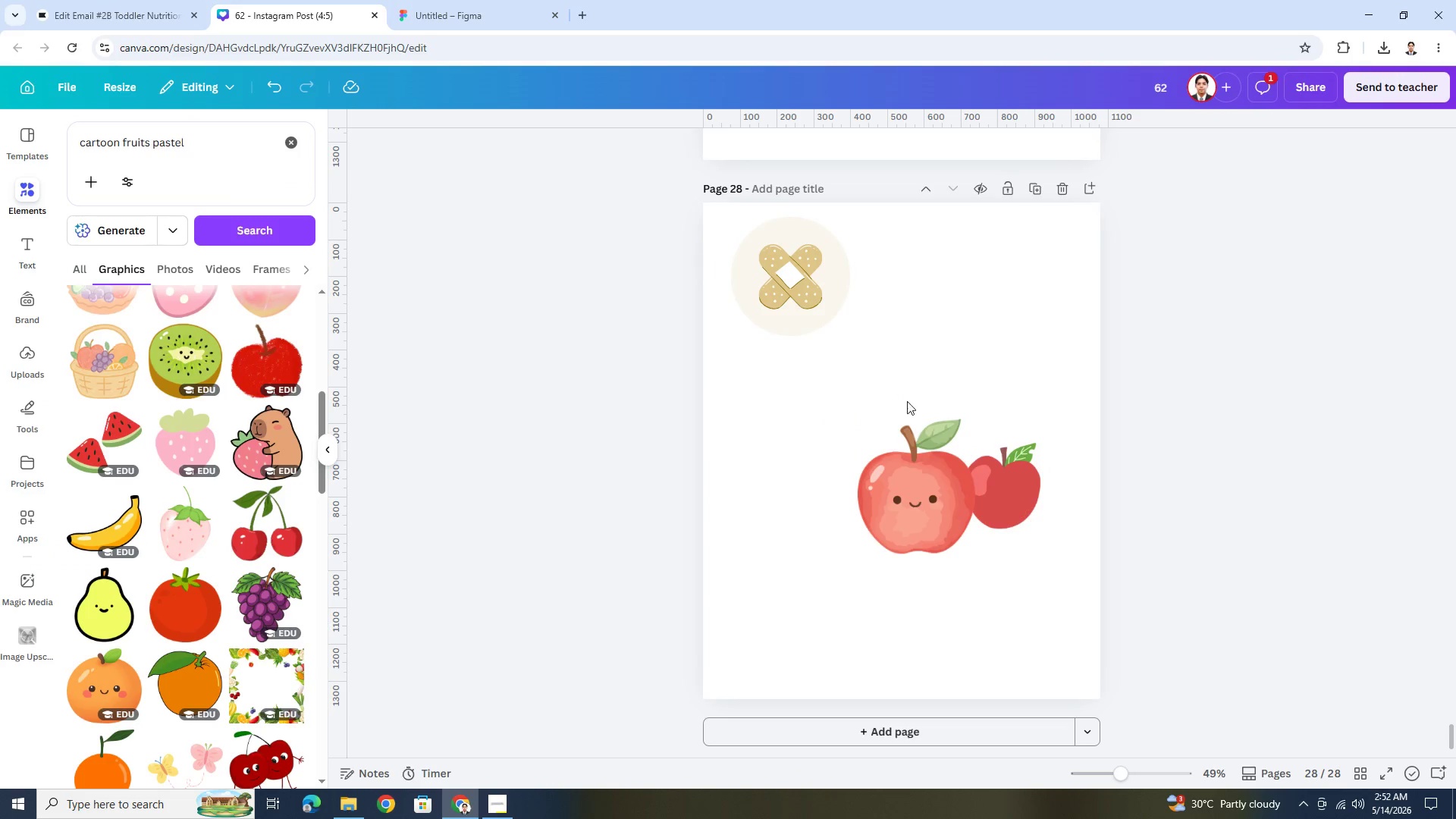 
scroll: coordinate [1100, 475], scroll_direction: up, amount: 14.0
 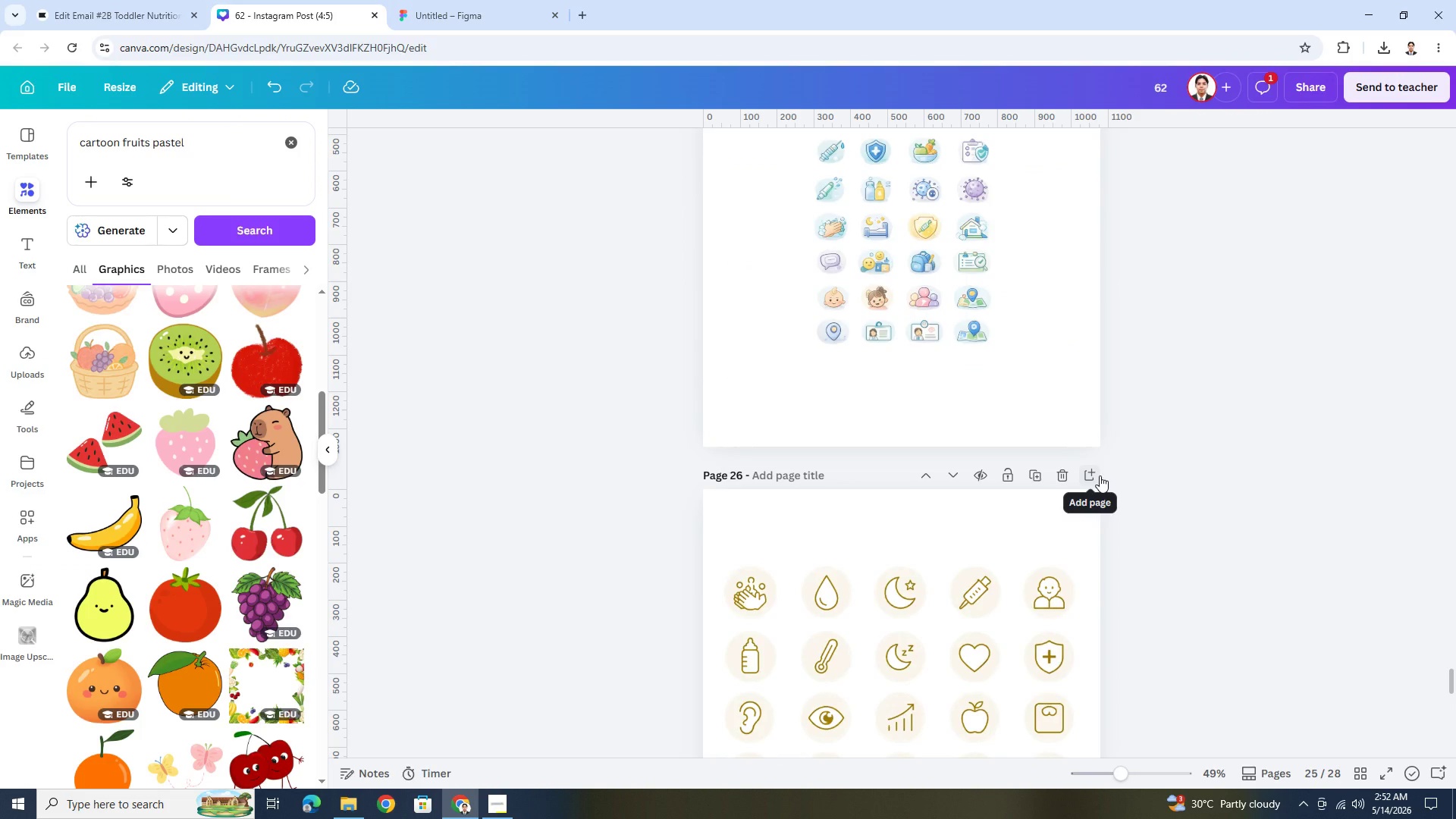 
scroll: coordinate [1100, 475], scroll_direction: down, amount: 4.0
 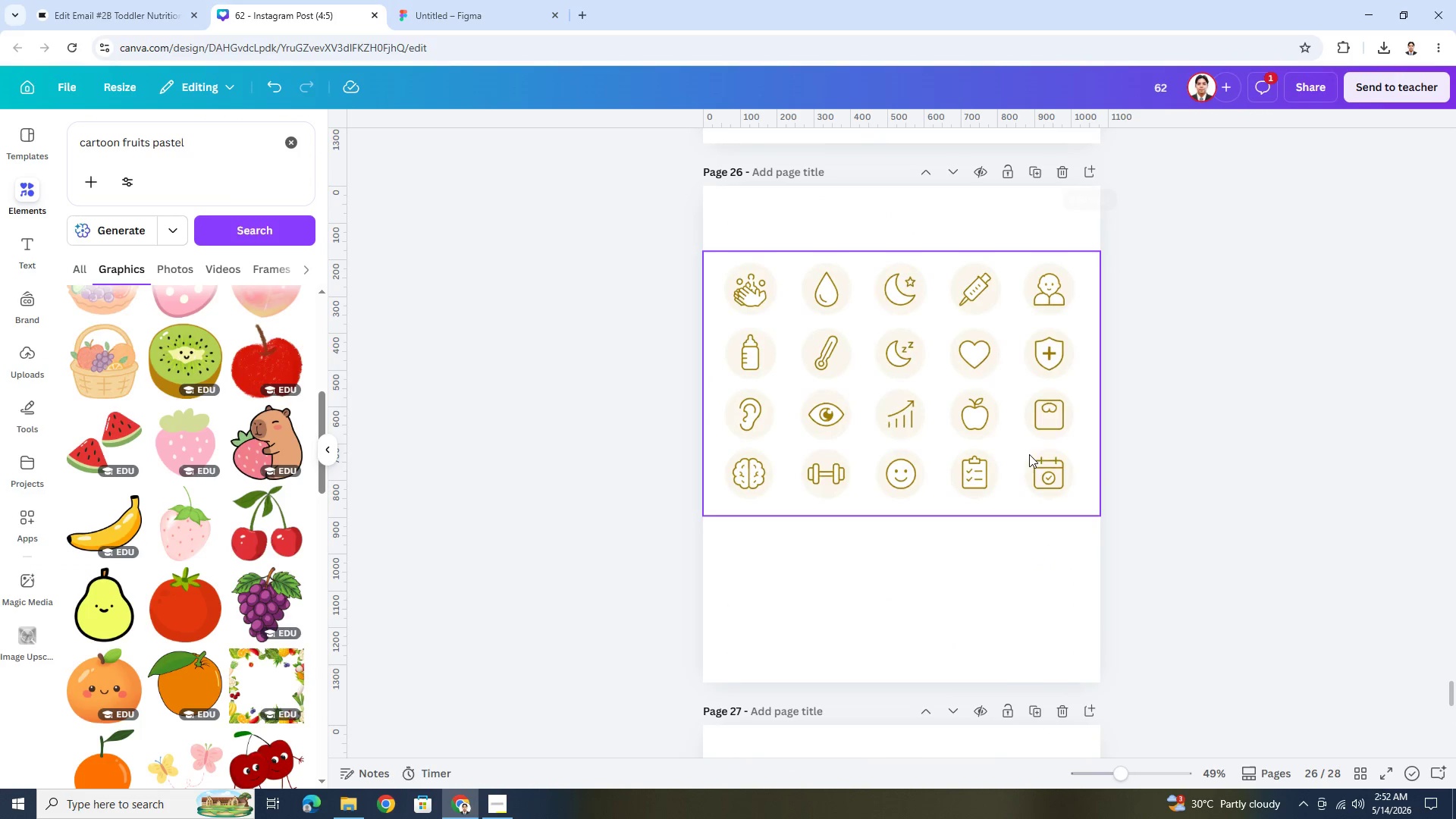 
left_click([1017, 447])
 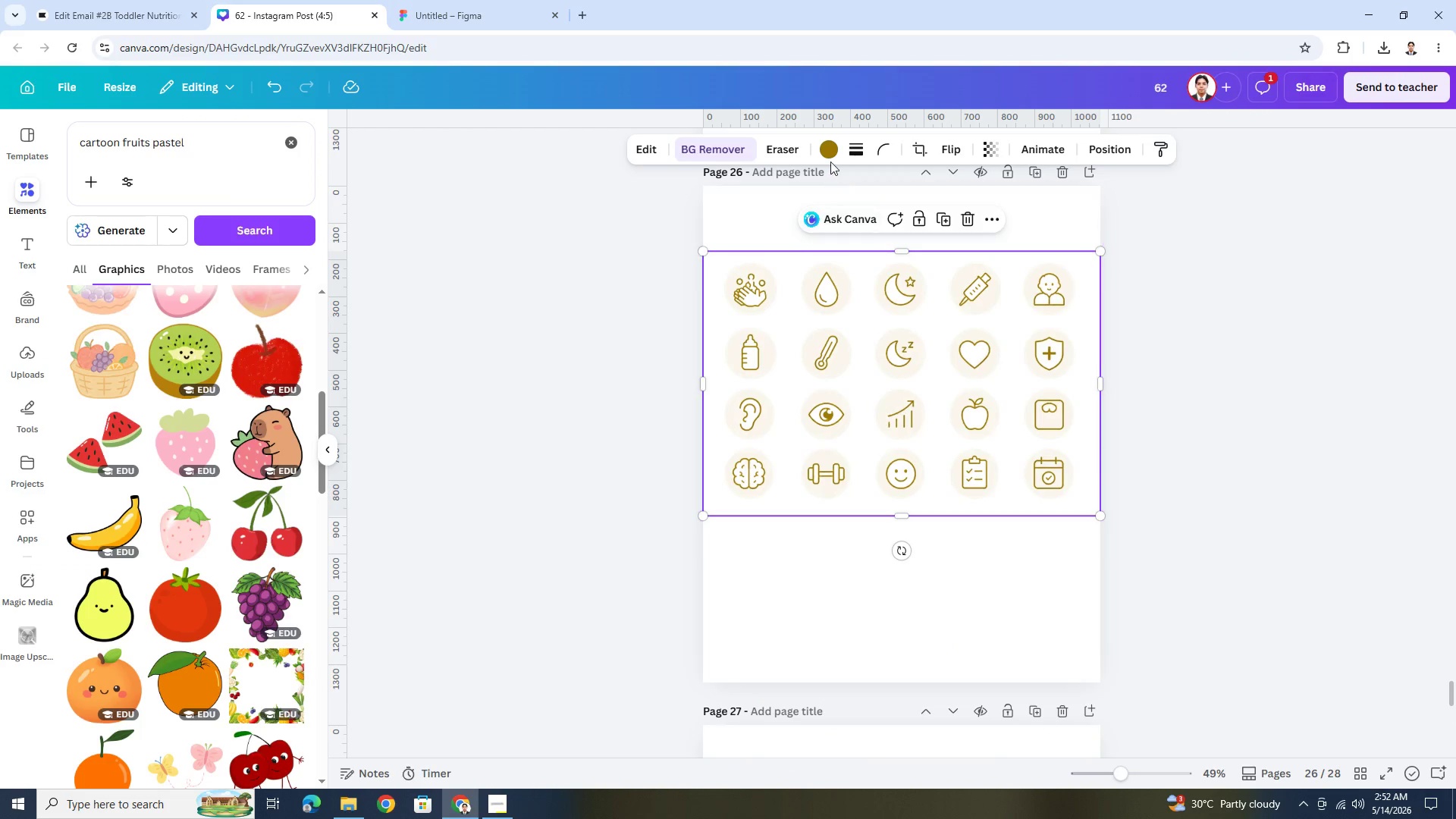 
left_click([830, 153])
 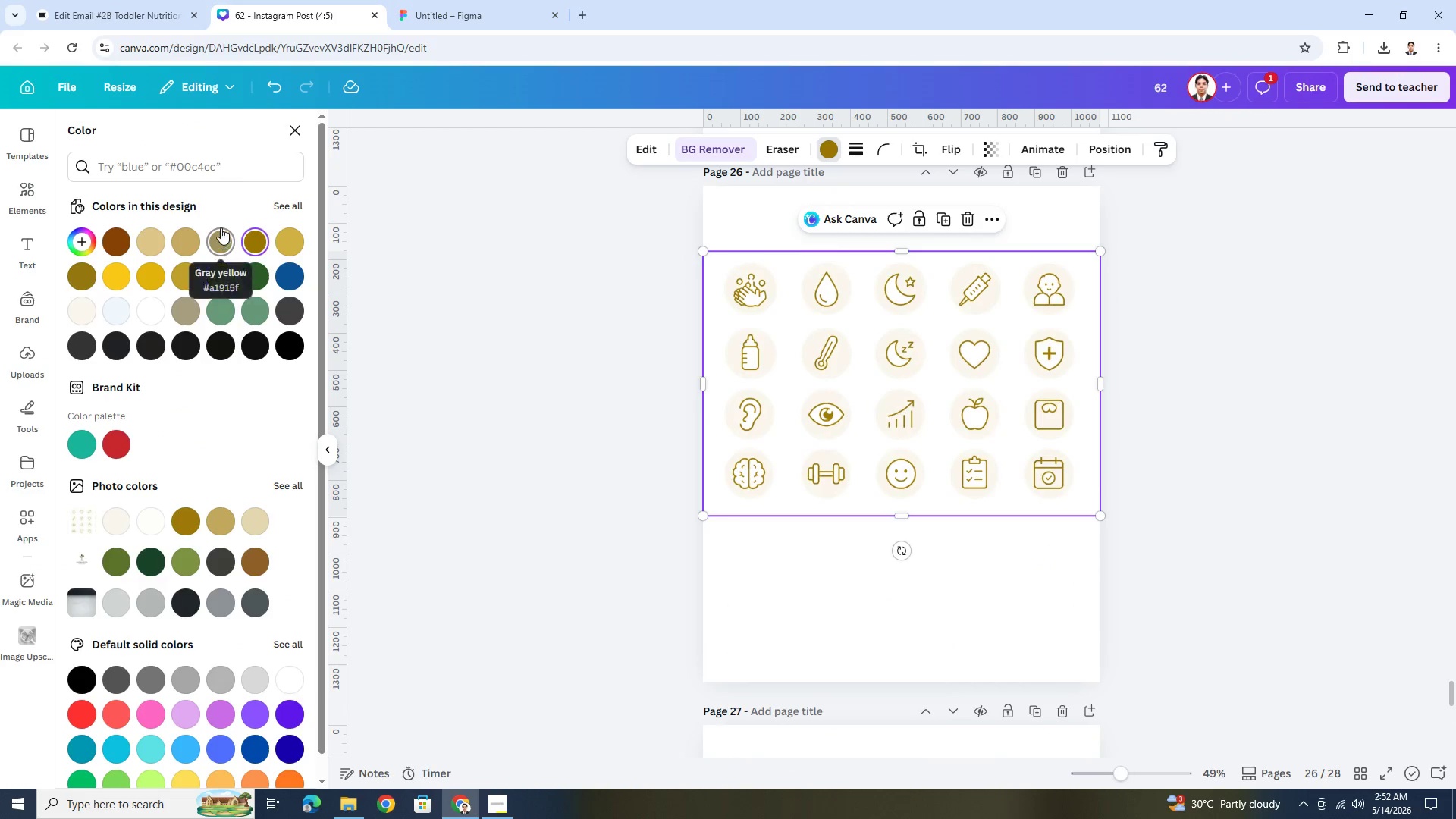 
left_click([186, 173])
 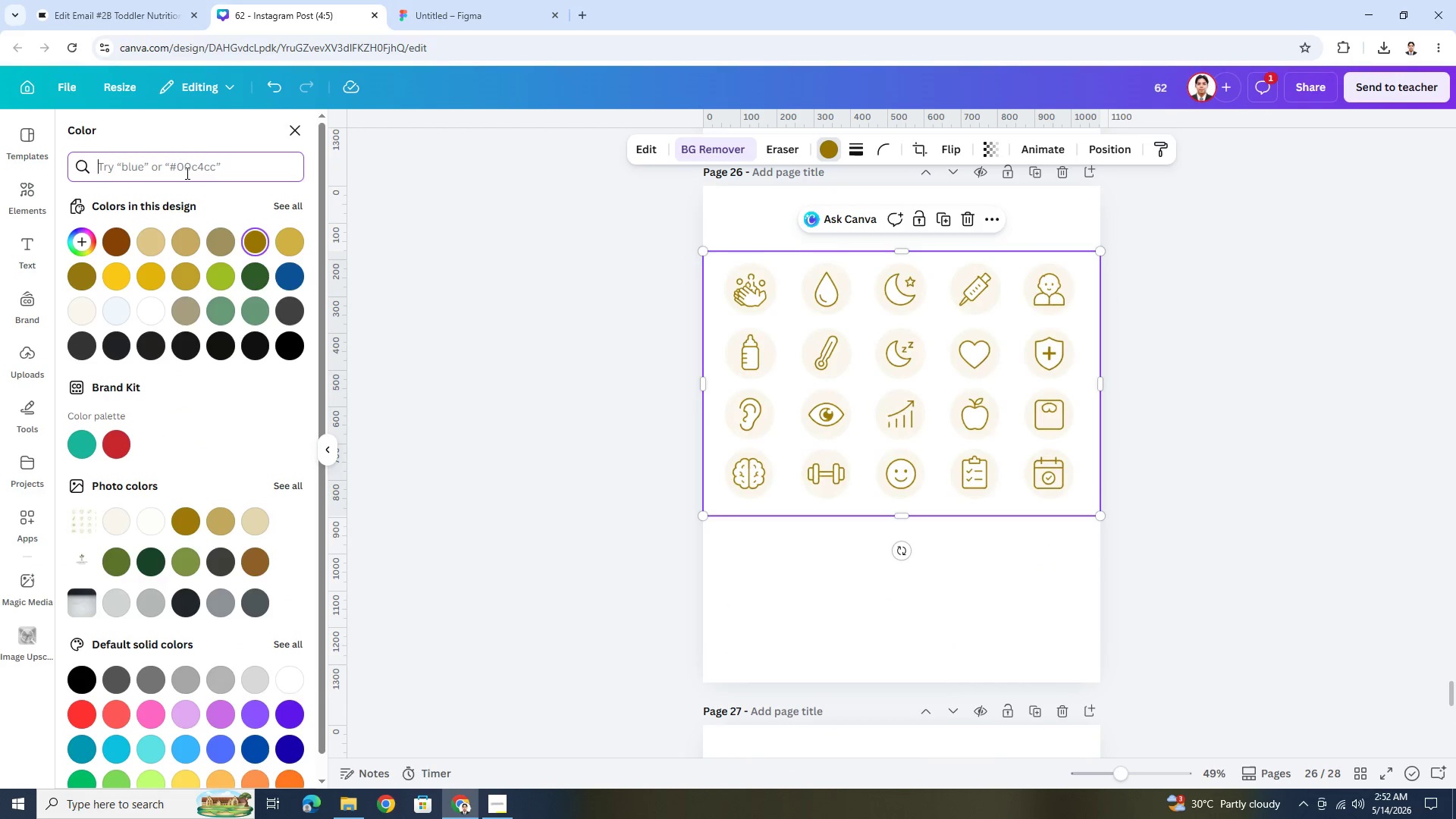 
key(Control+ControlLeft)
 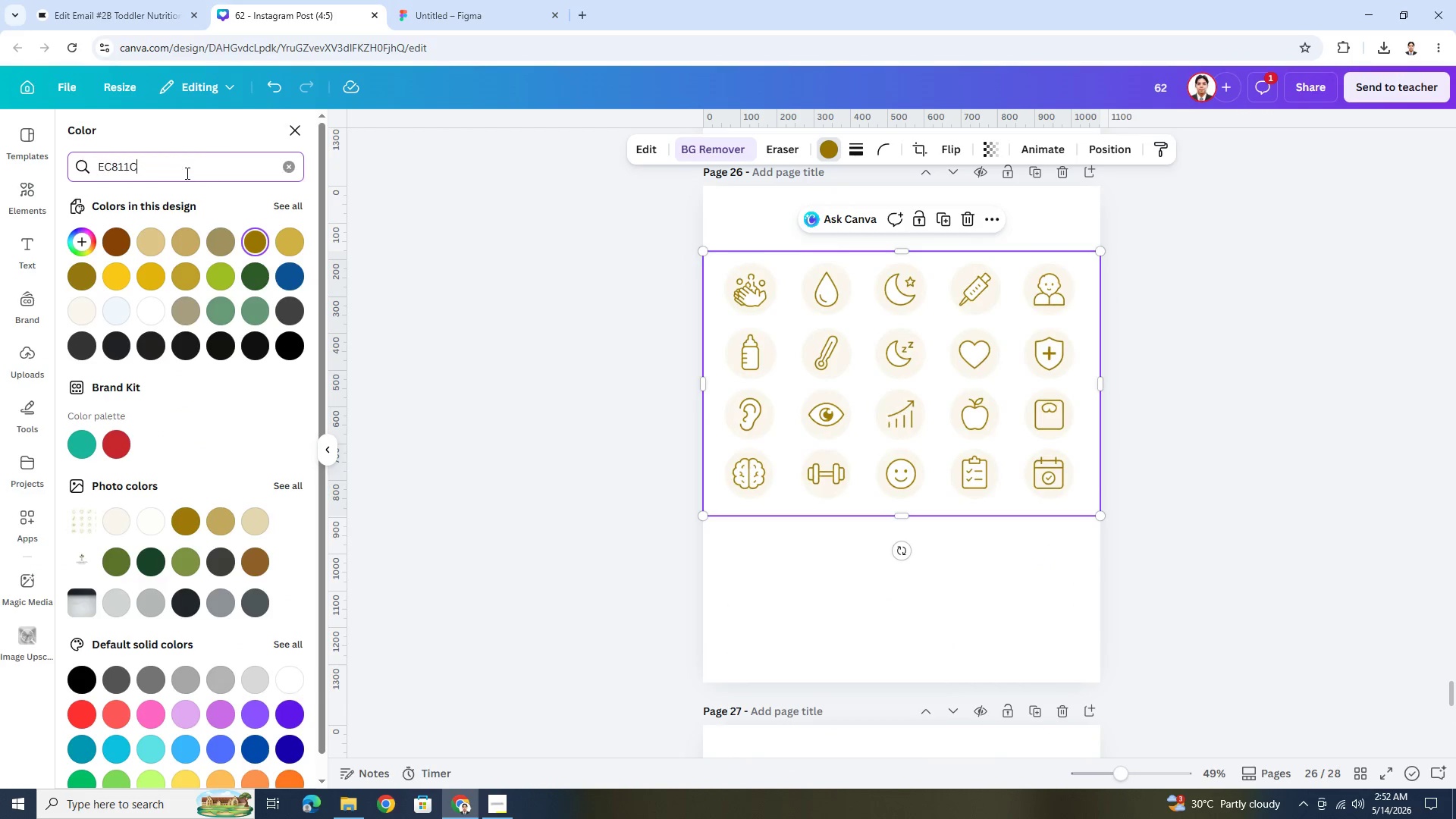 
key(Control+V)
 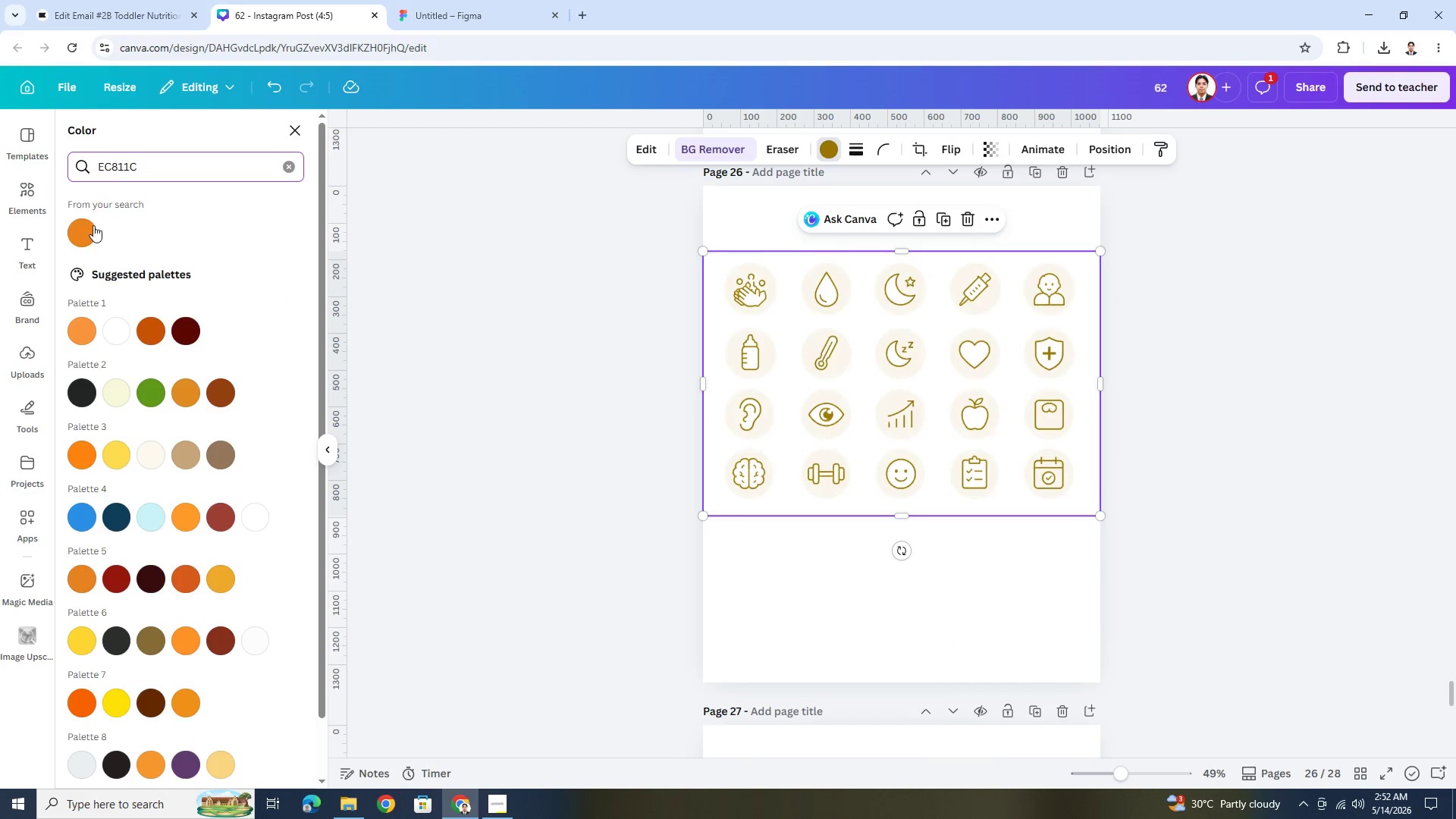 
left_click([85, 228])
 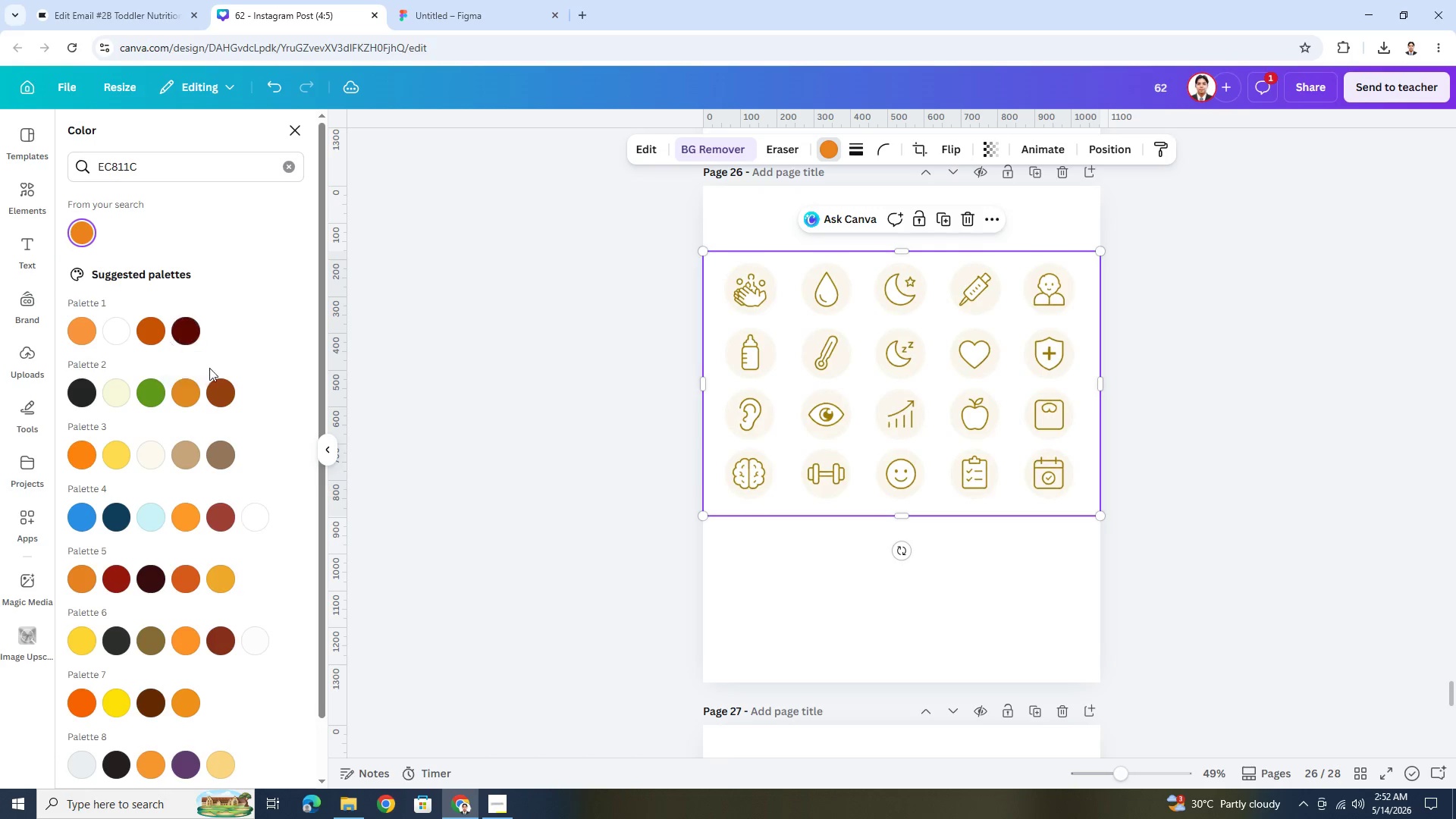 
left_click([1086, 604])
 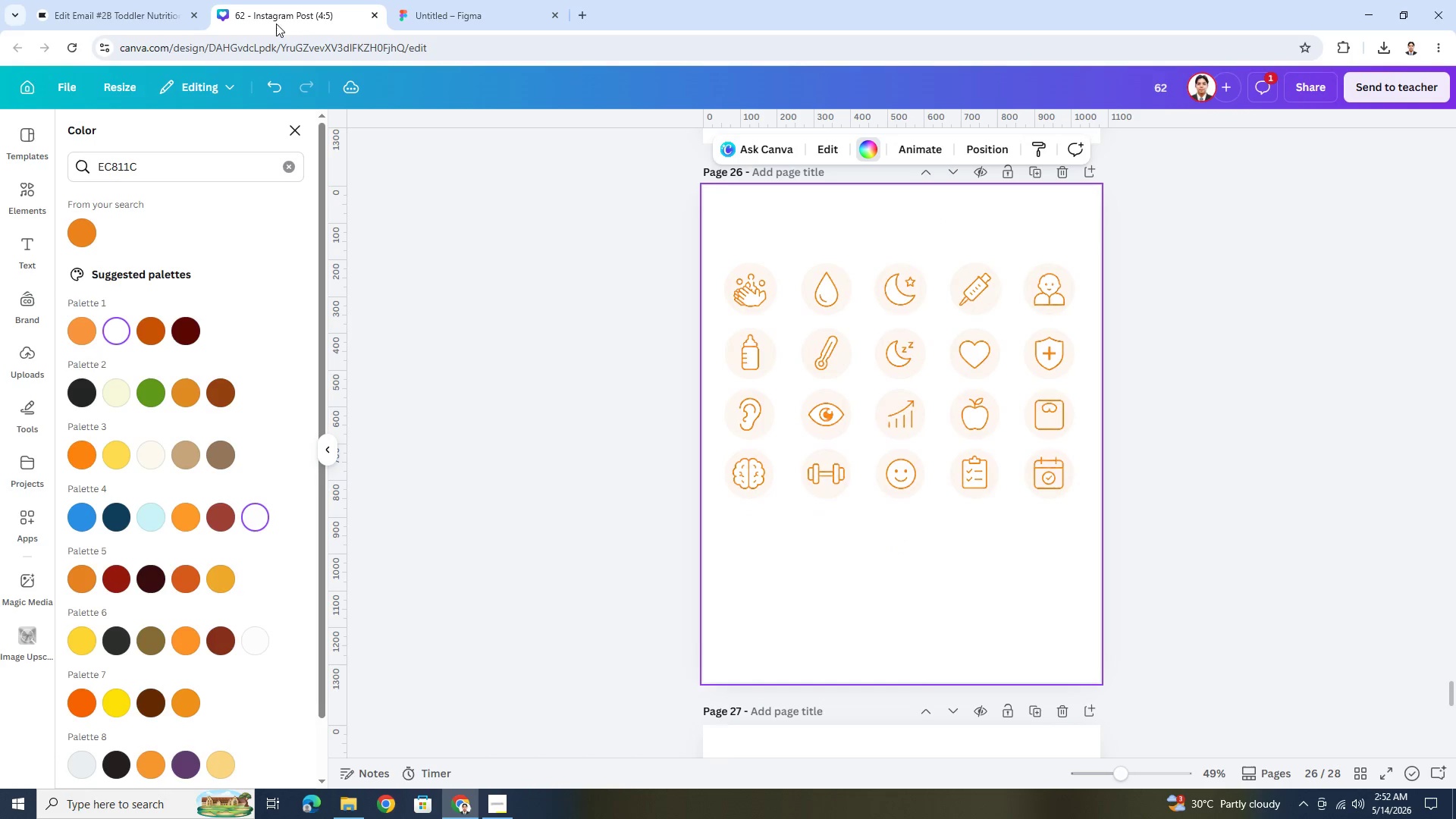 
left_click([136, 2])
 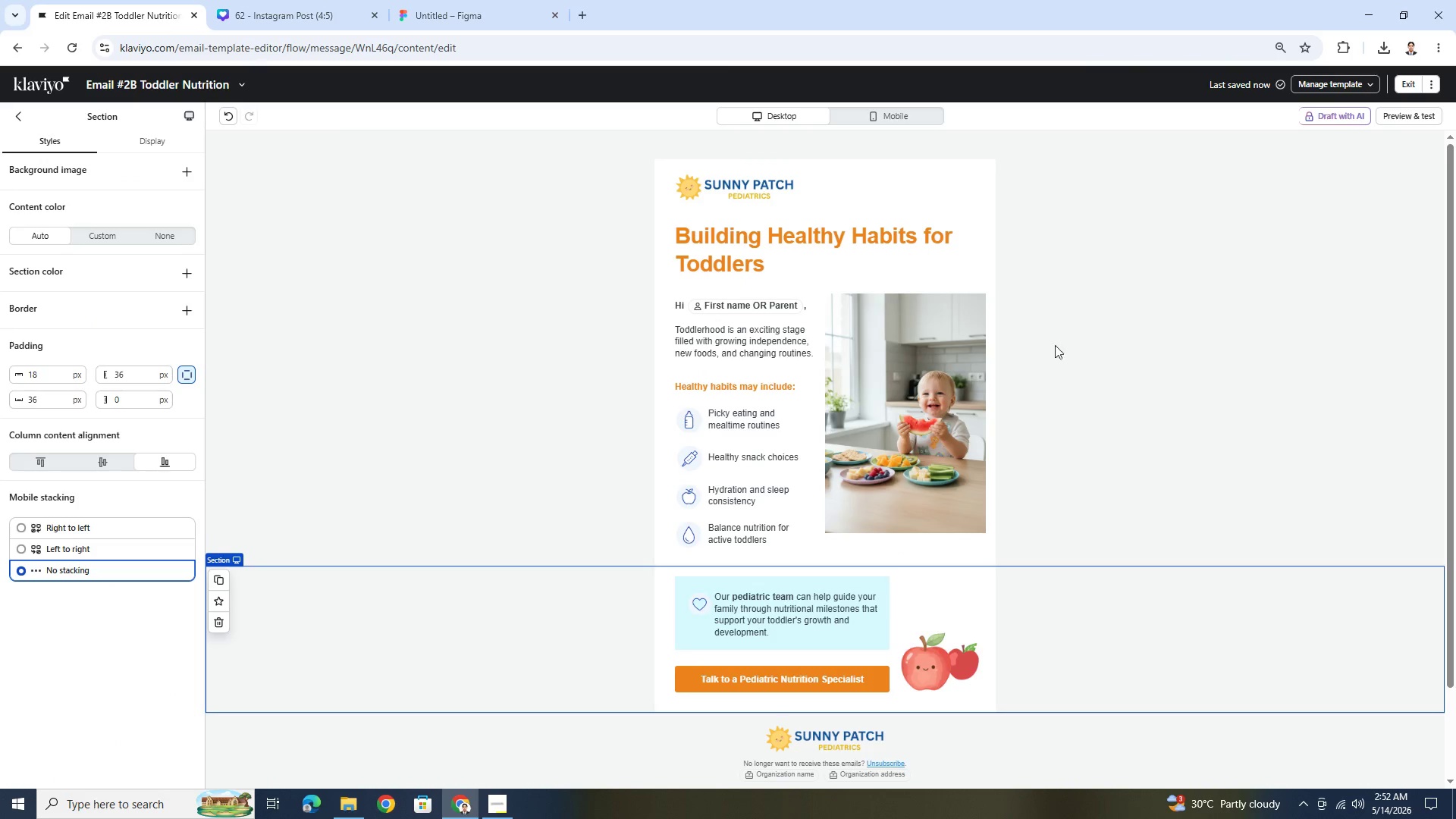 
left_click([1066, 346])
 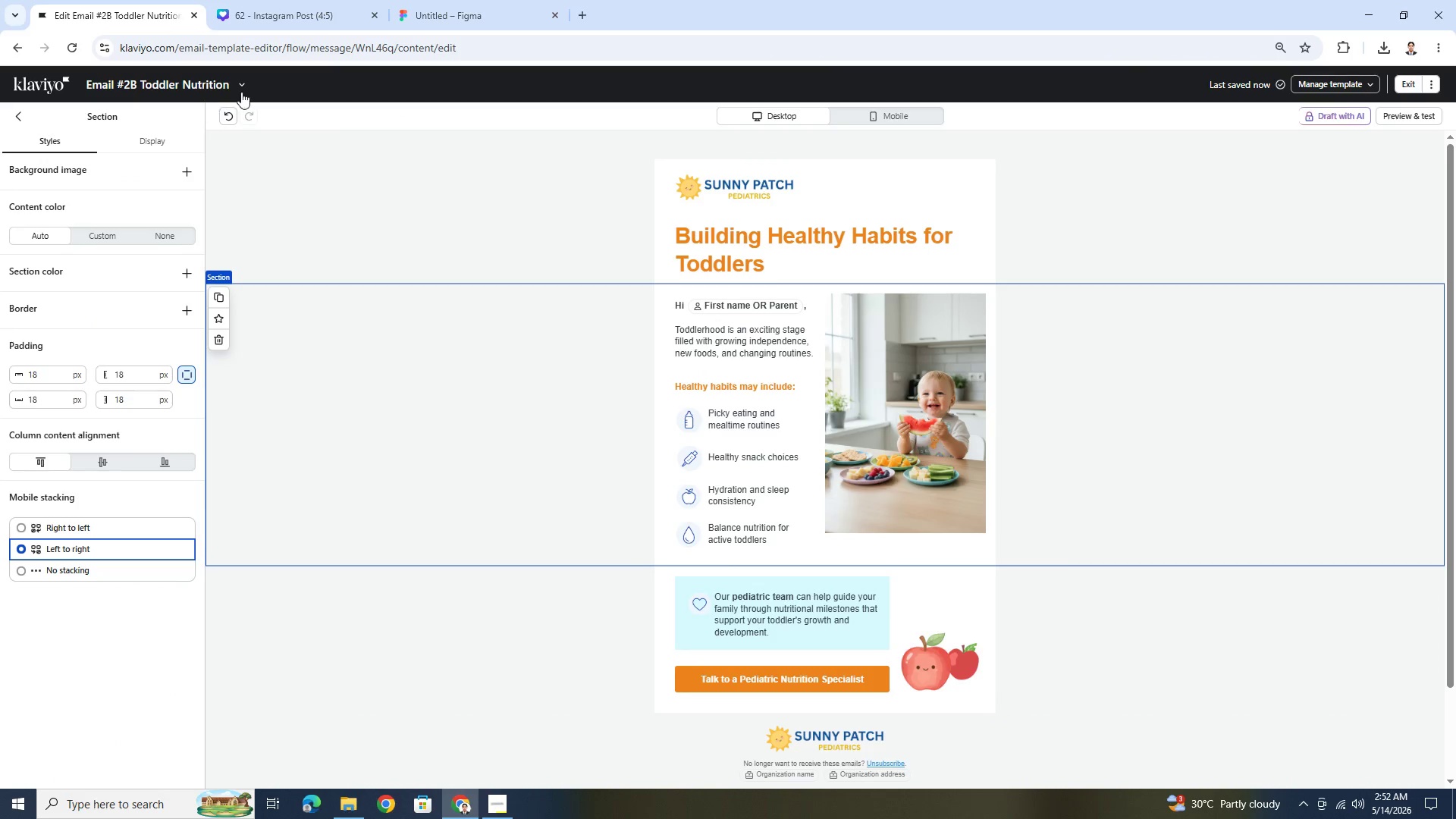 
left_click([240, 89])
 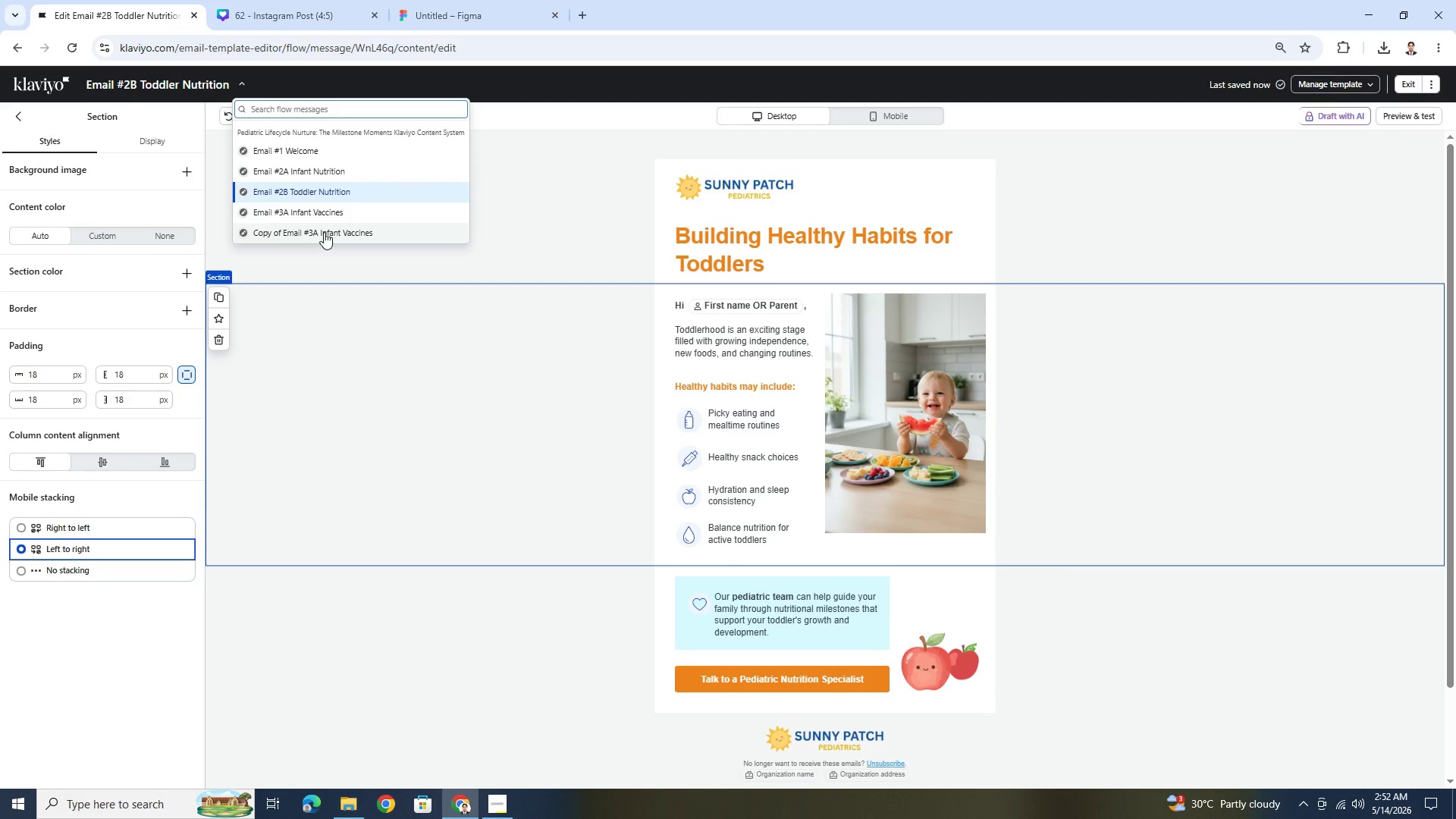 
left_click([334, 209])
 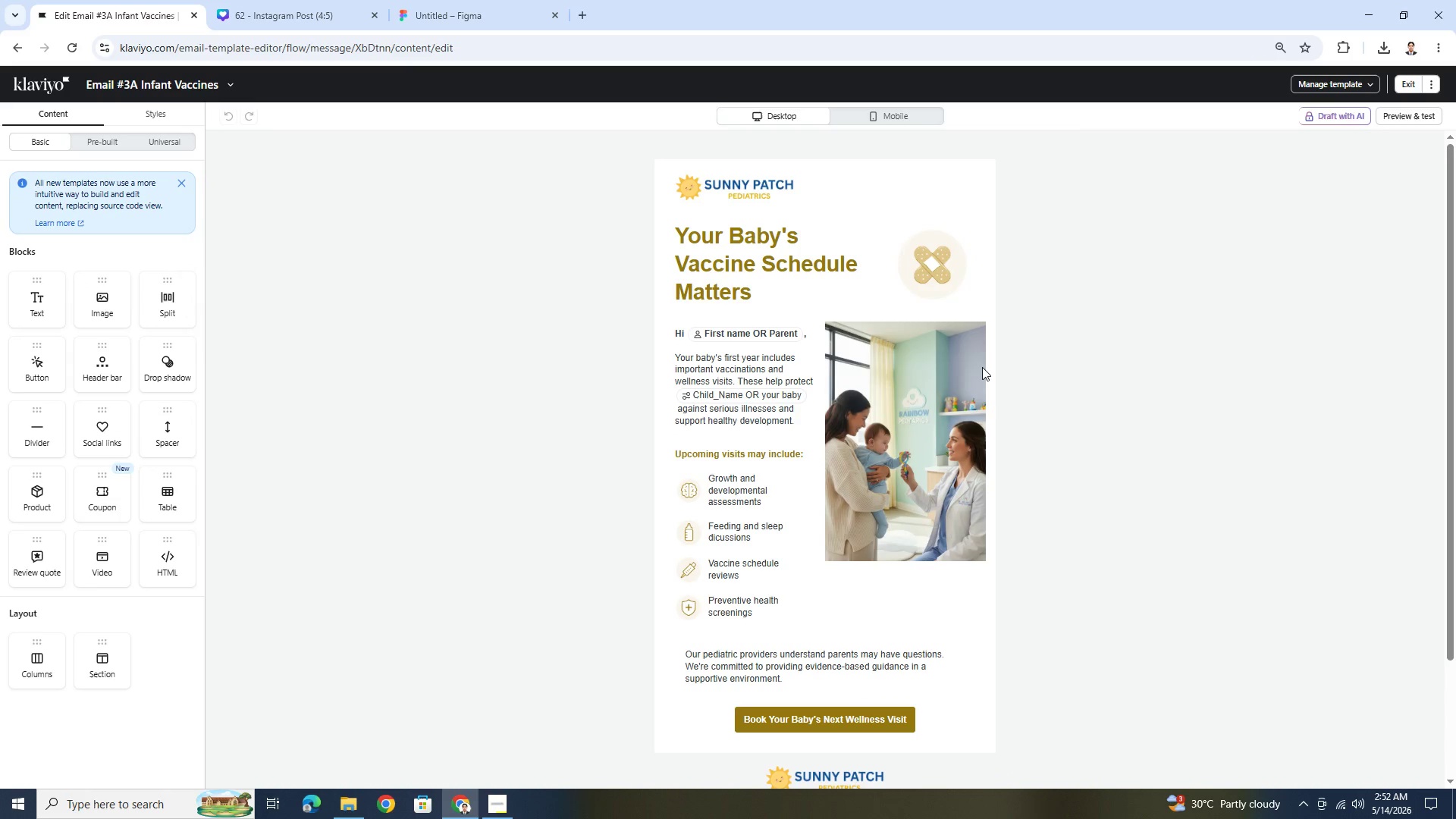 
wait(16.8)
 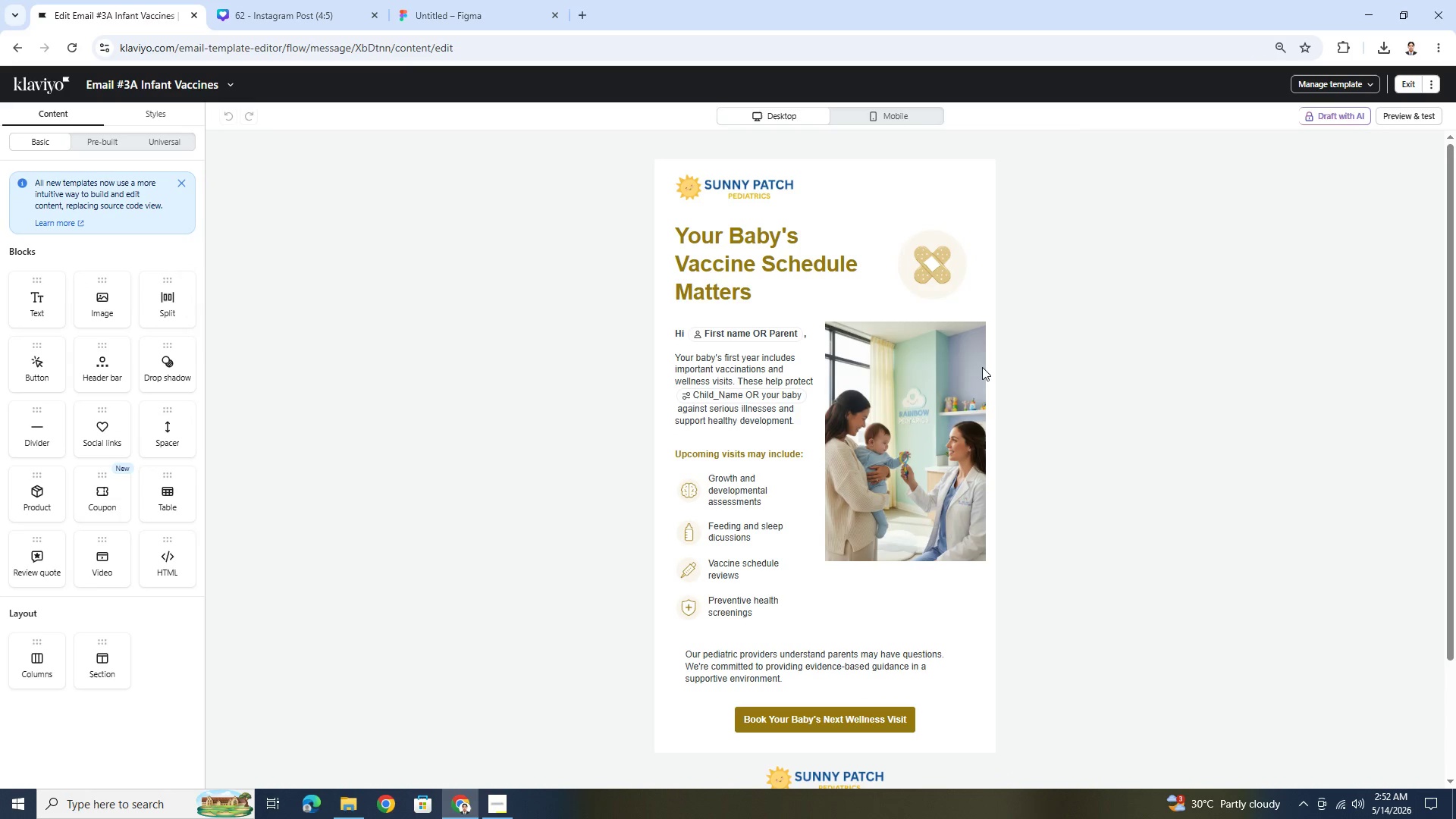 
left_click([227, 83])
 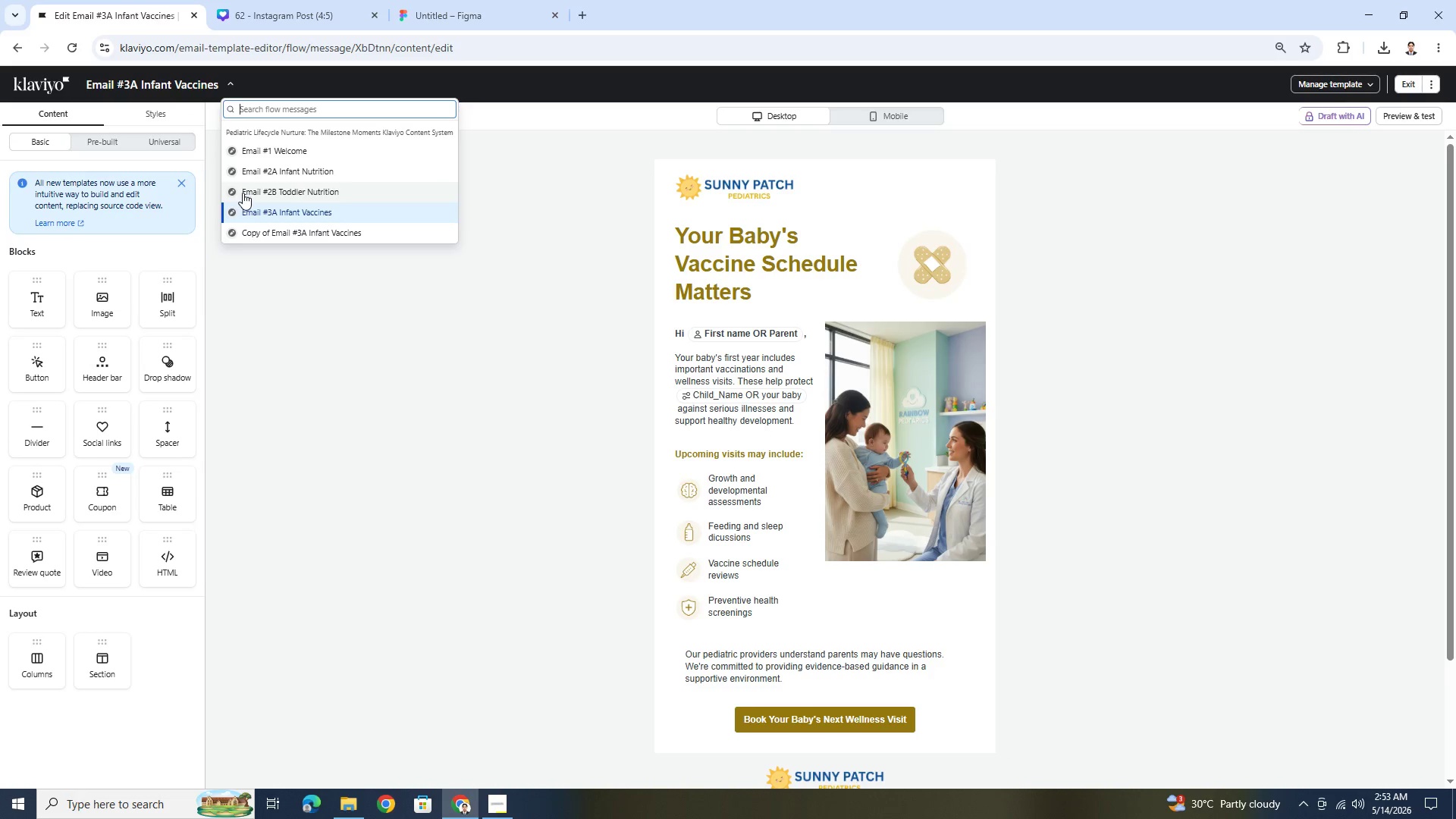 
left_click([243, 193])
 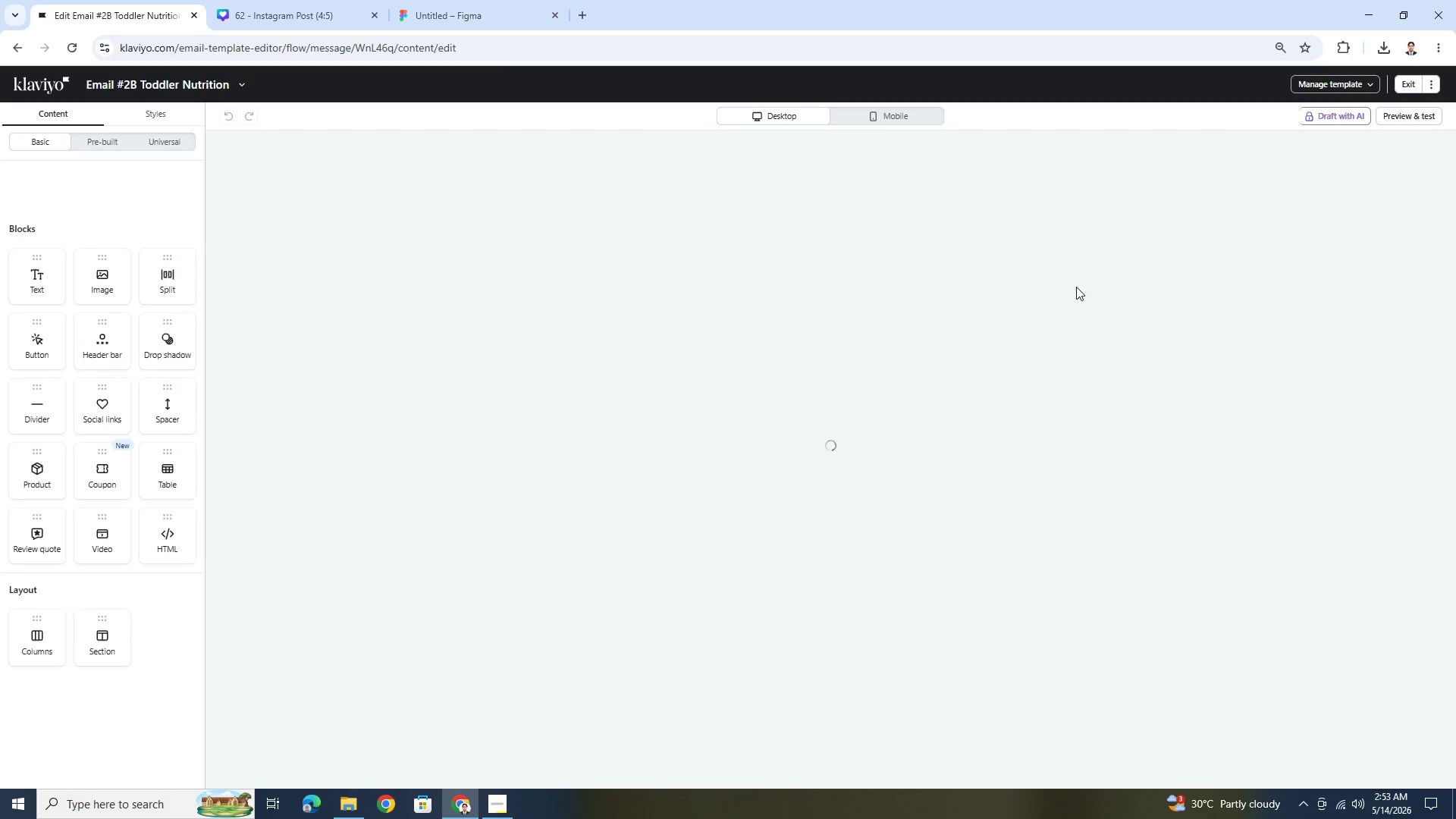 
wait(7.09)
 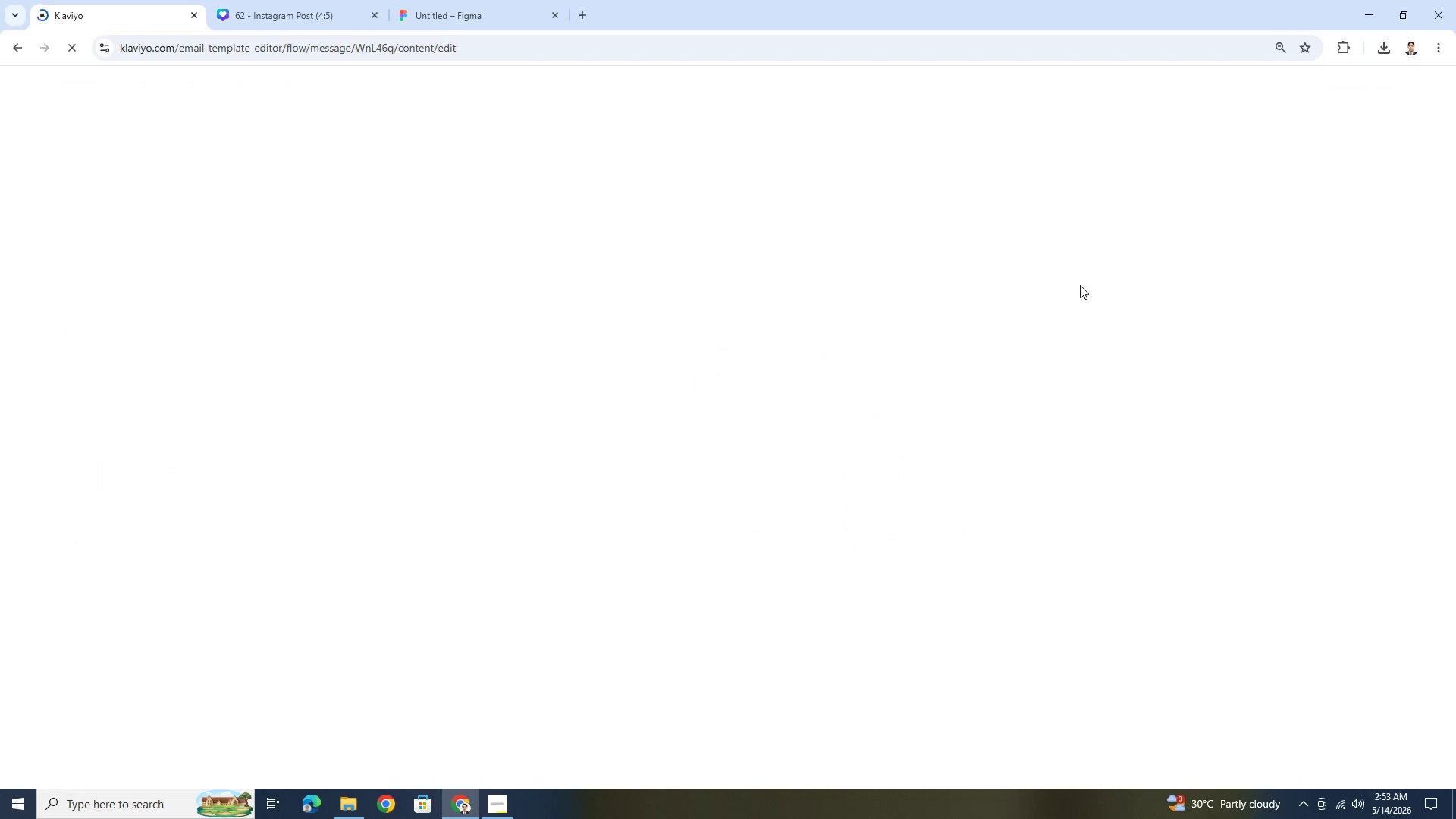 
scroll: coordinate [1075, 364], scroll_direction: down, amount: 1.0
 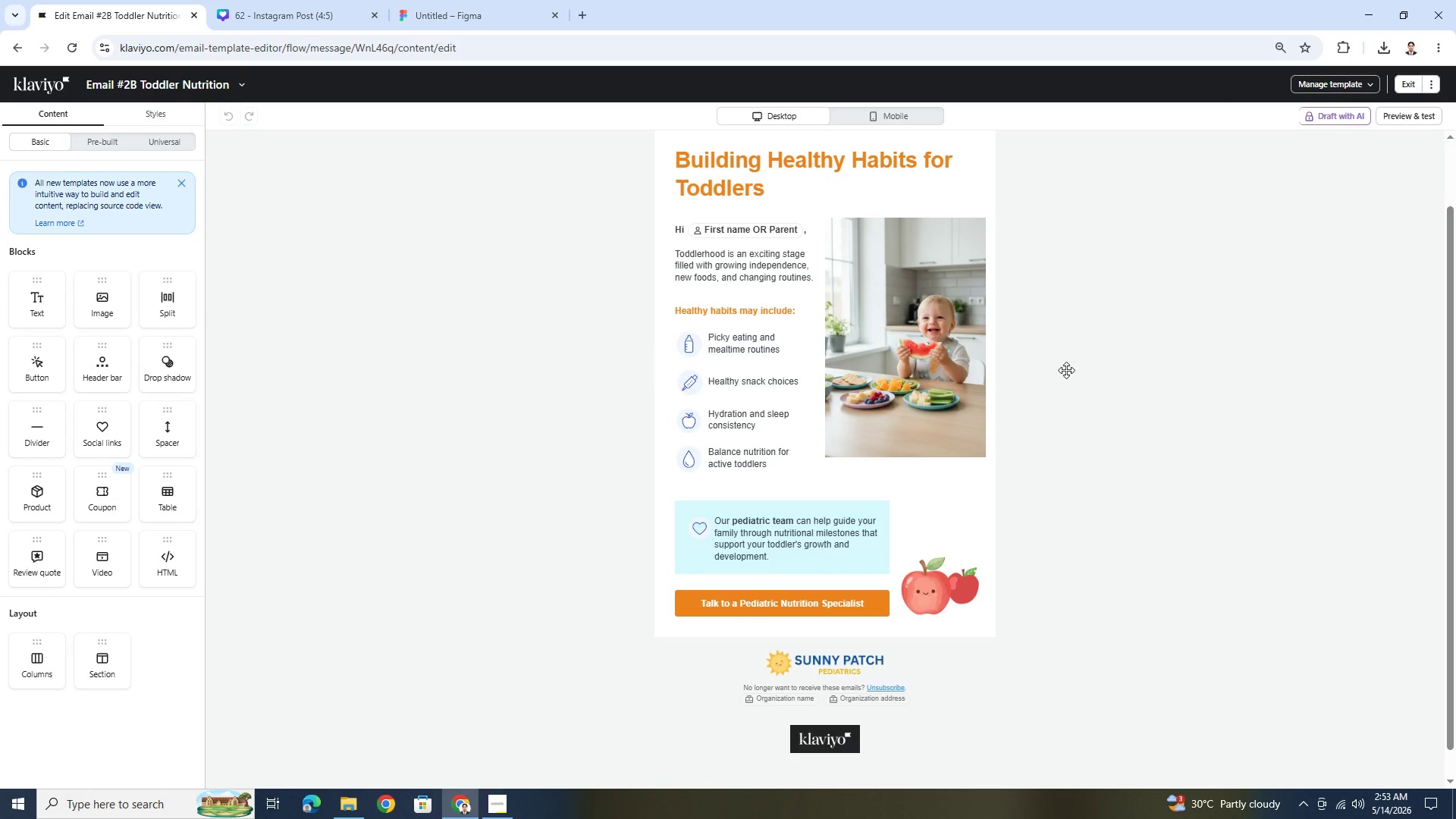 
scroll: coordinate [1070, 381], scroll_direction: up, amount: 2.0
 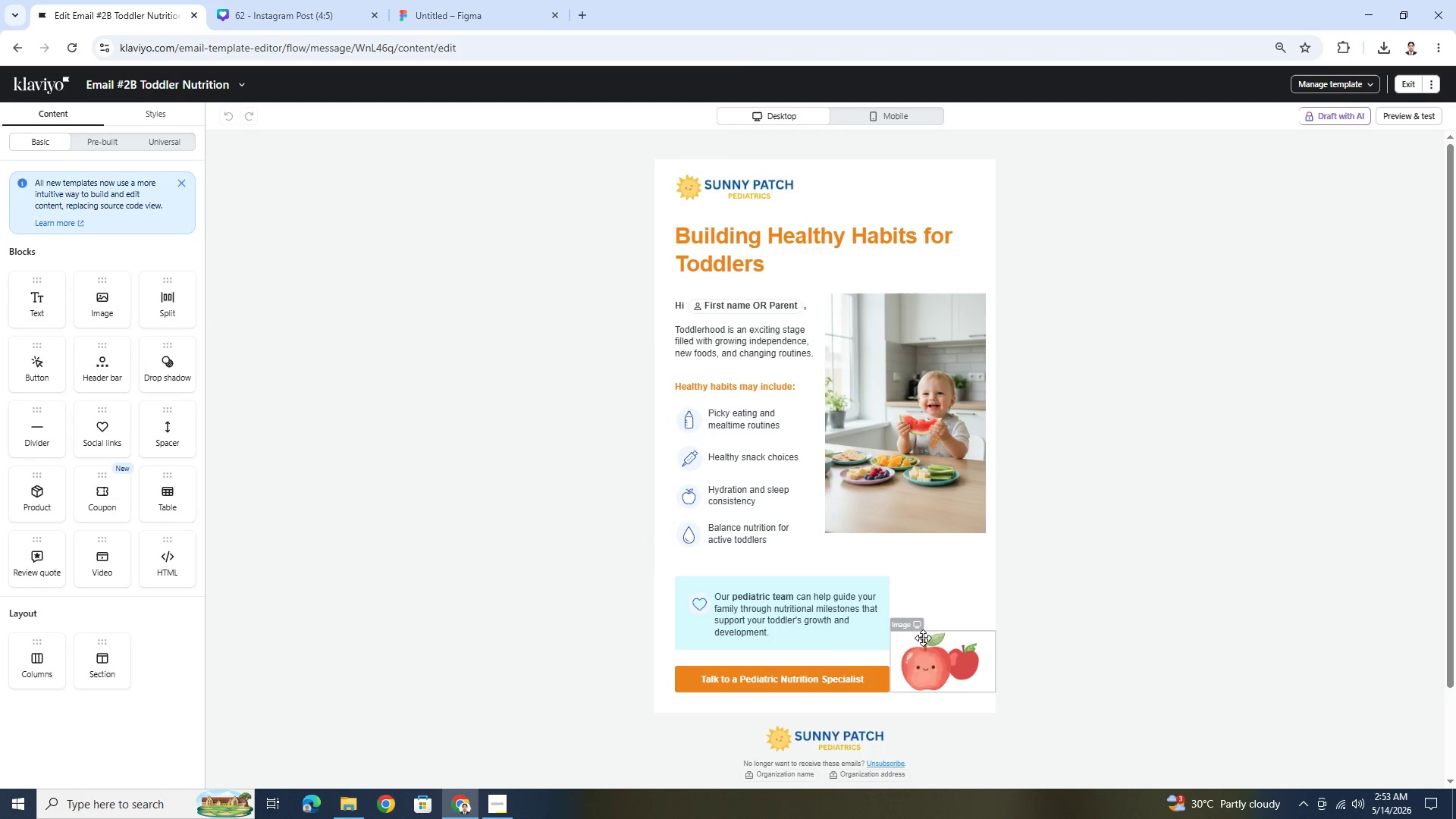 
left_click([880, 689])
 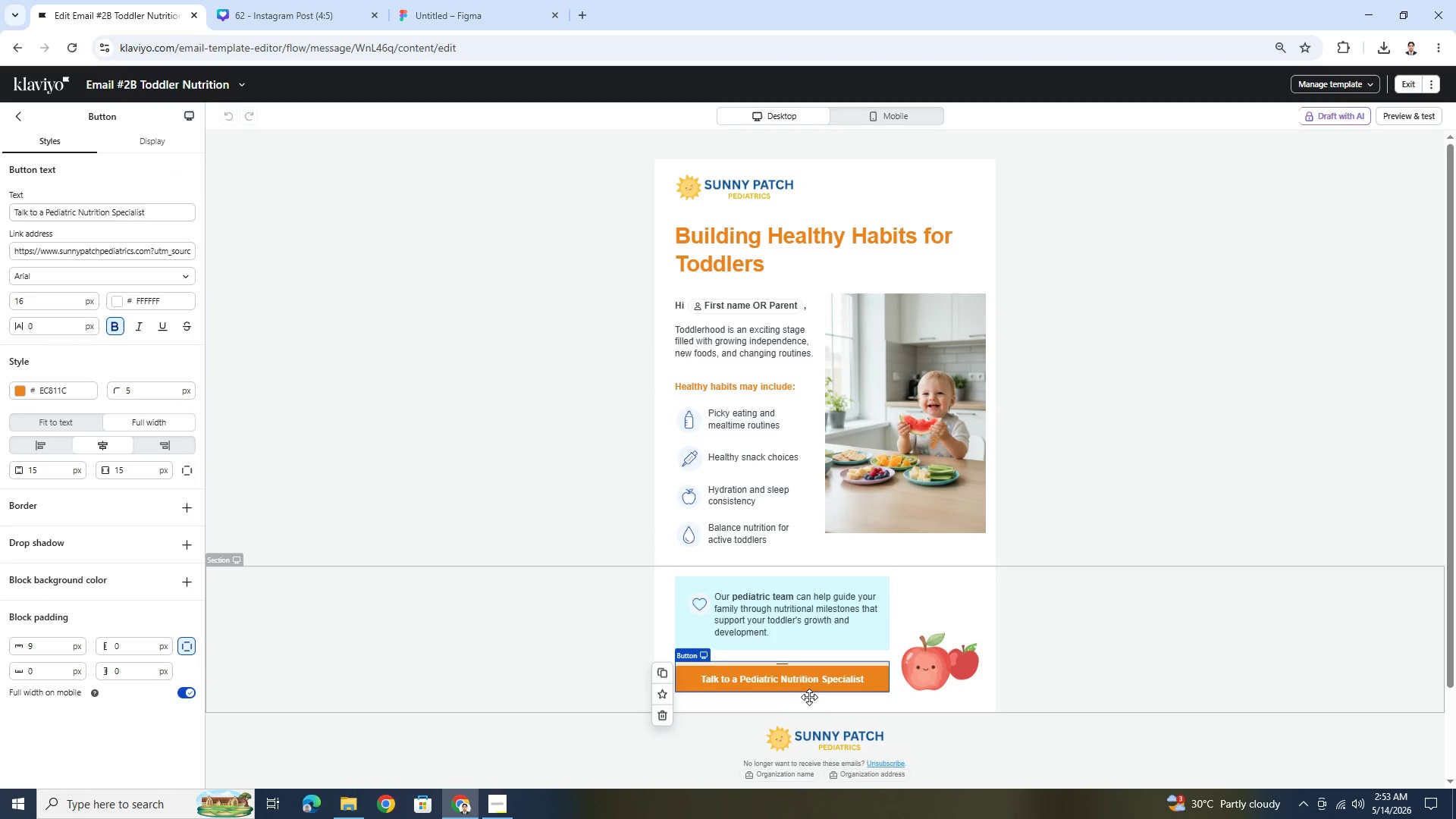 
double_click([841, 671])
 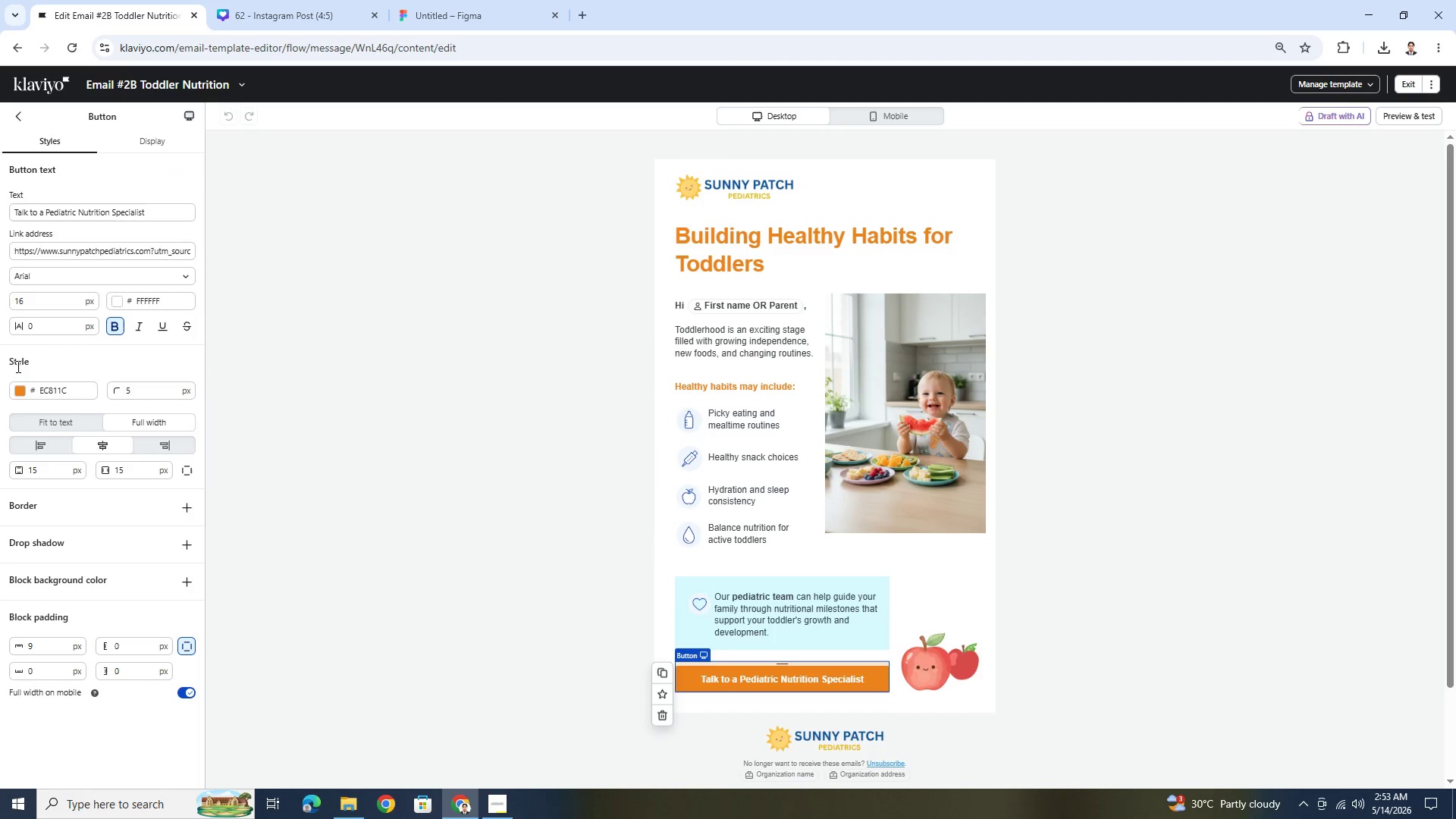 
left_click([23, 391])
 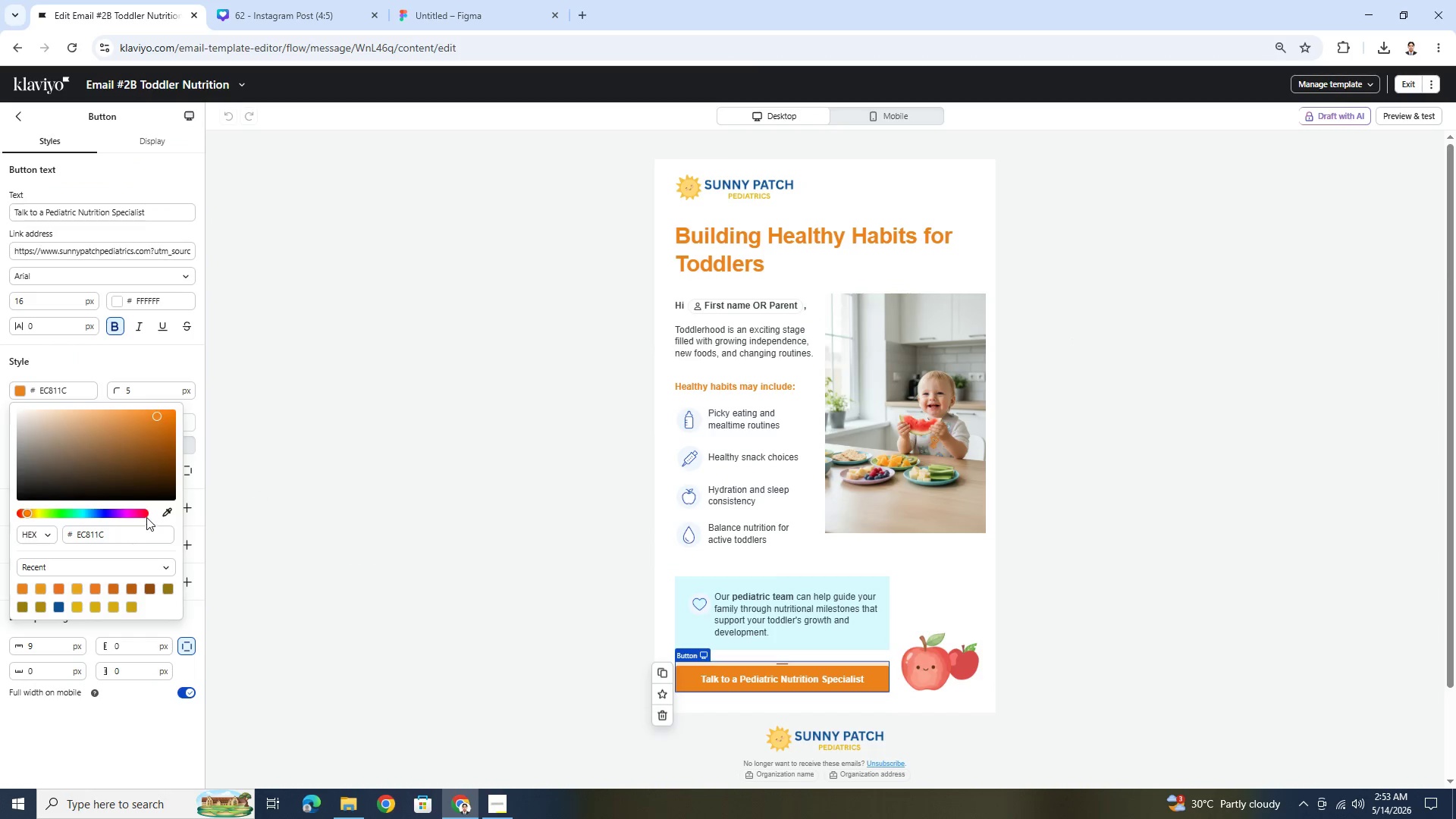 
left_click([162, 513])
 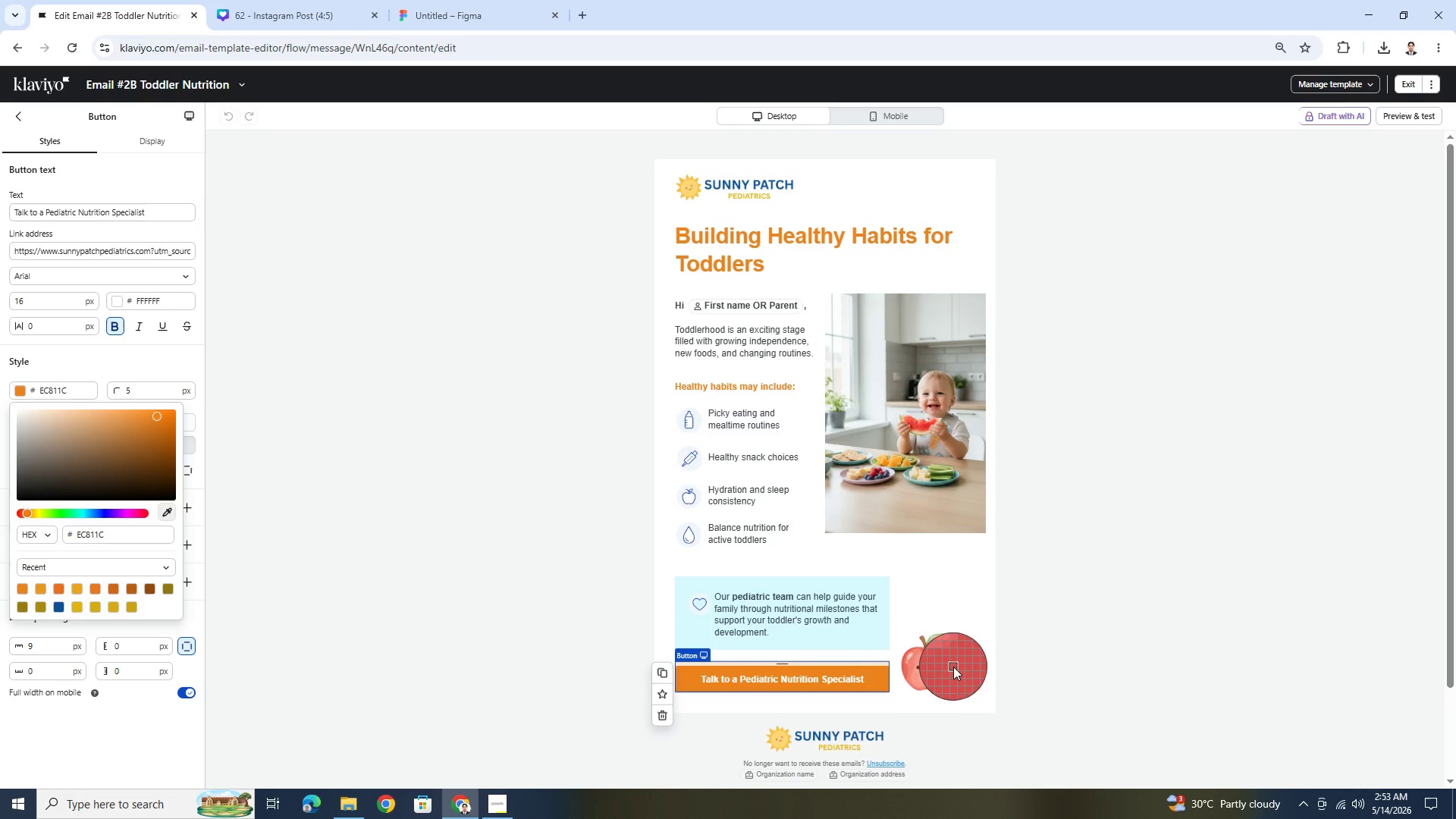 
mouse_move([977, 682])
 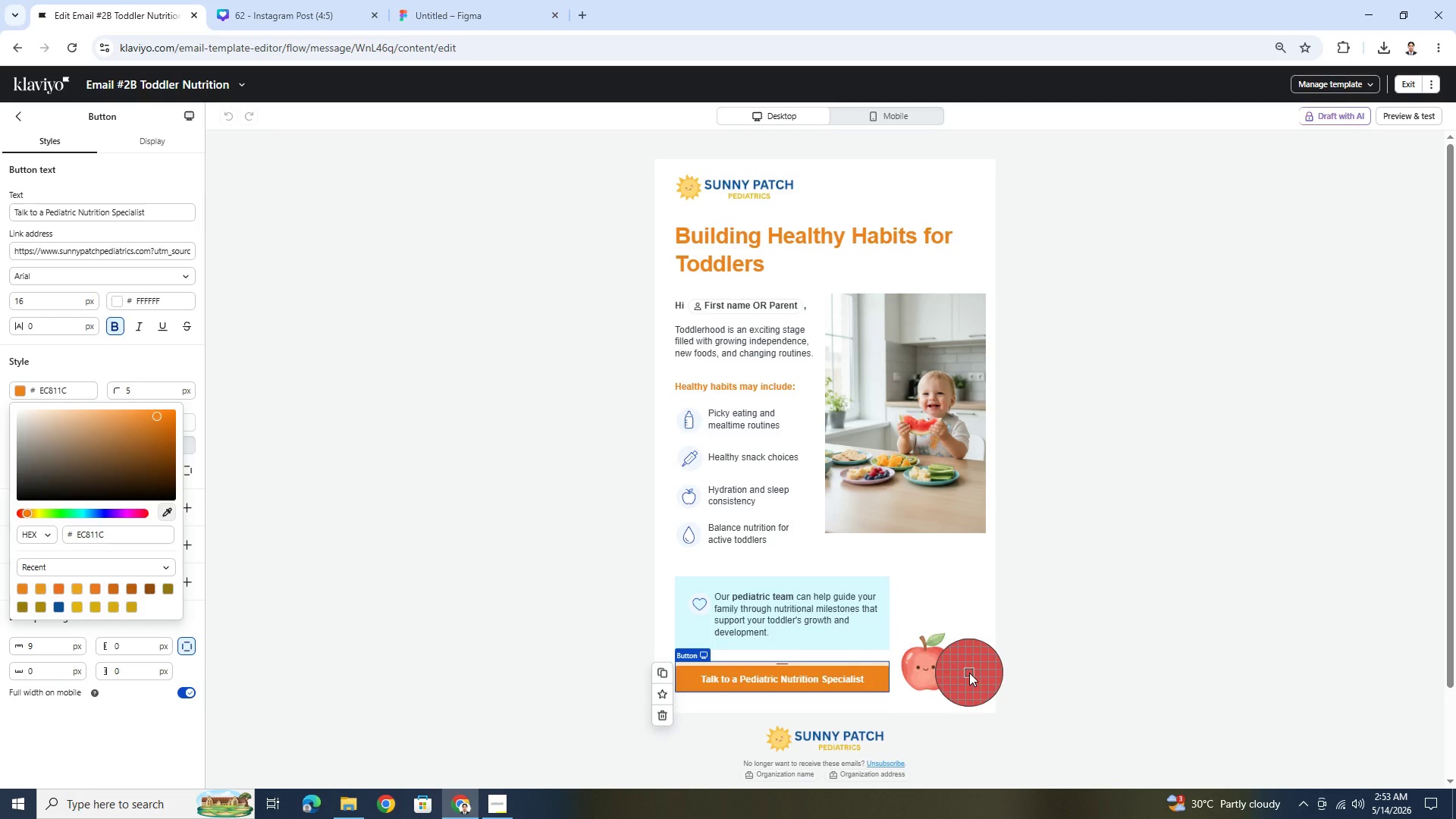 
left_click([969, 673])
 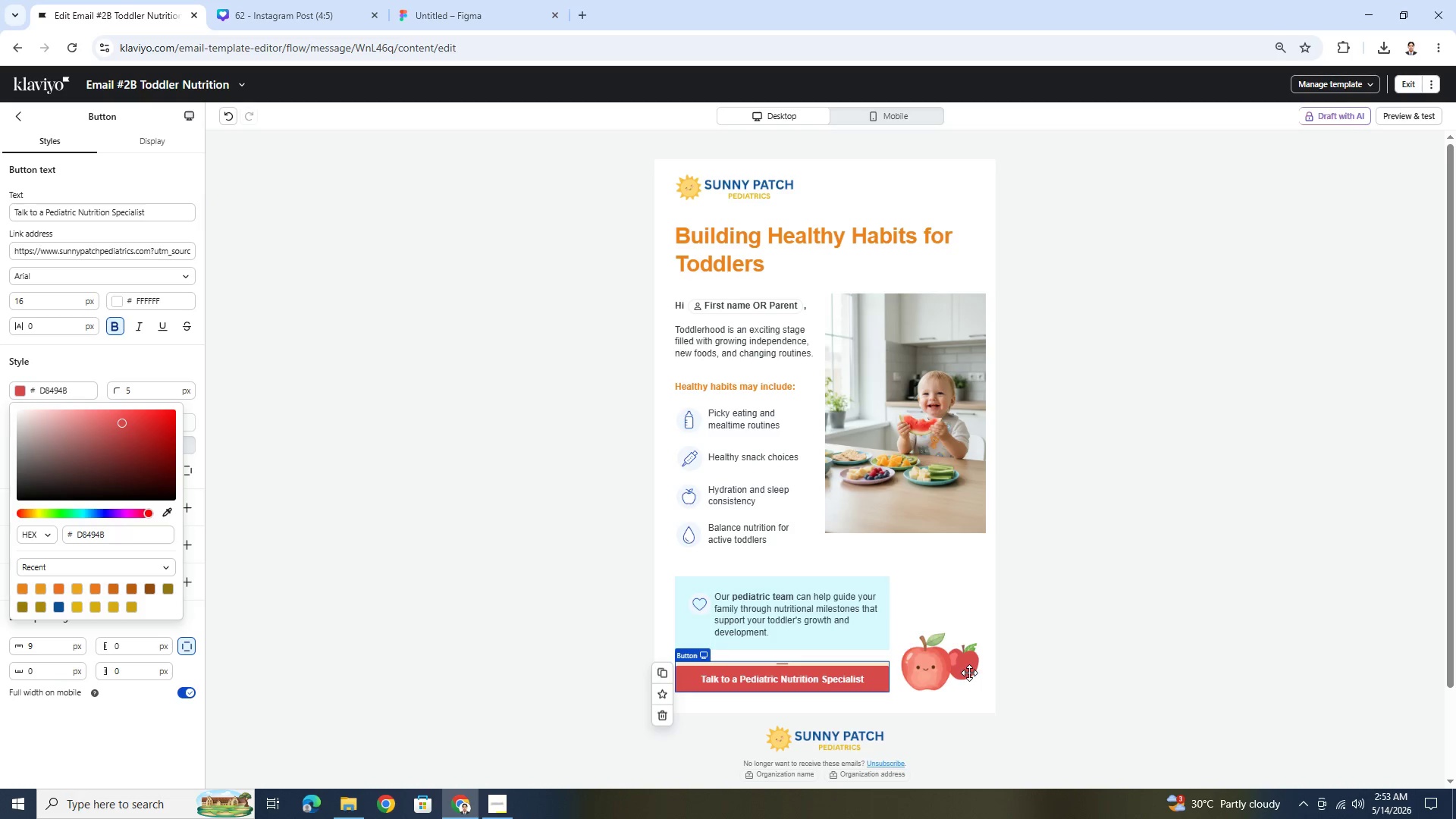 
left_click([1099, 642])
 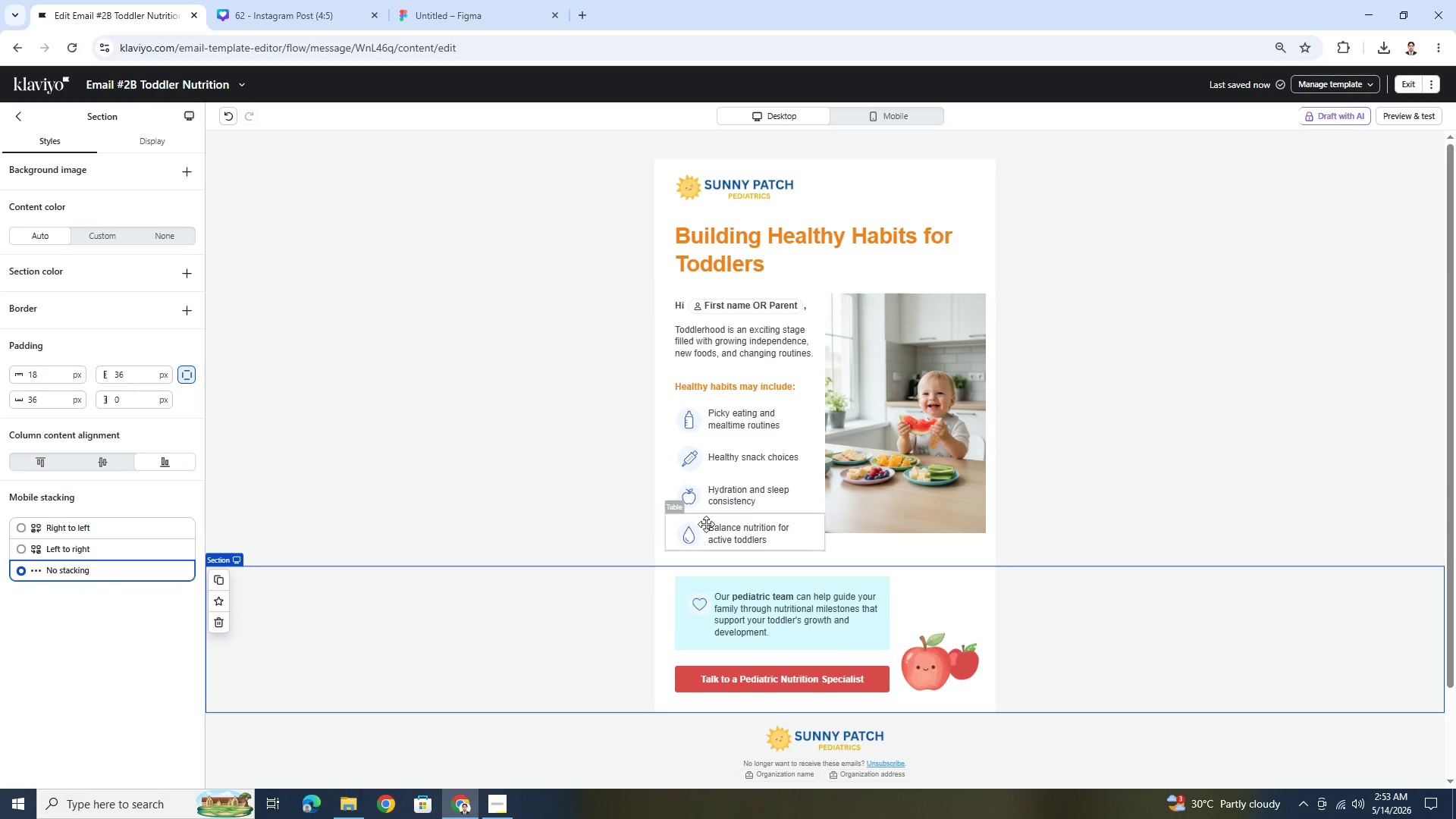 
double_click([735, 383])
 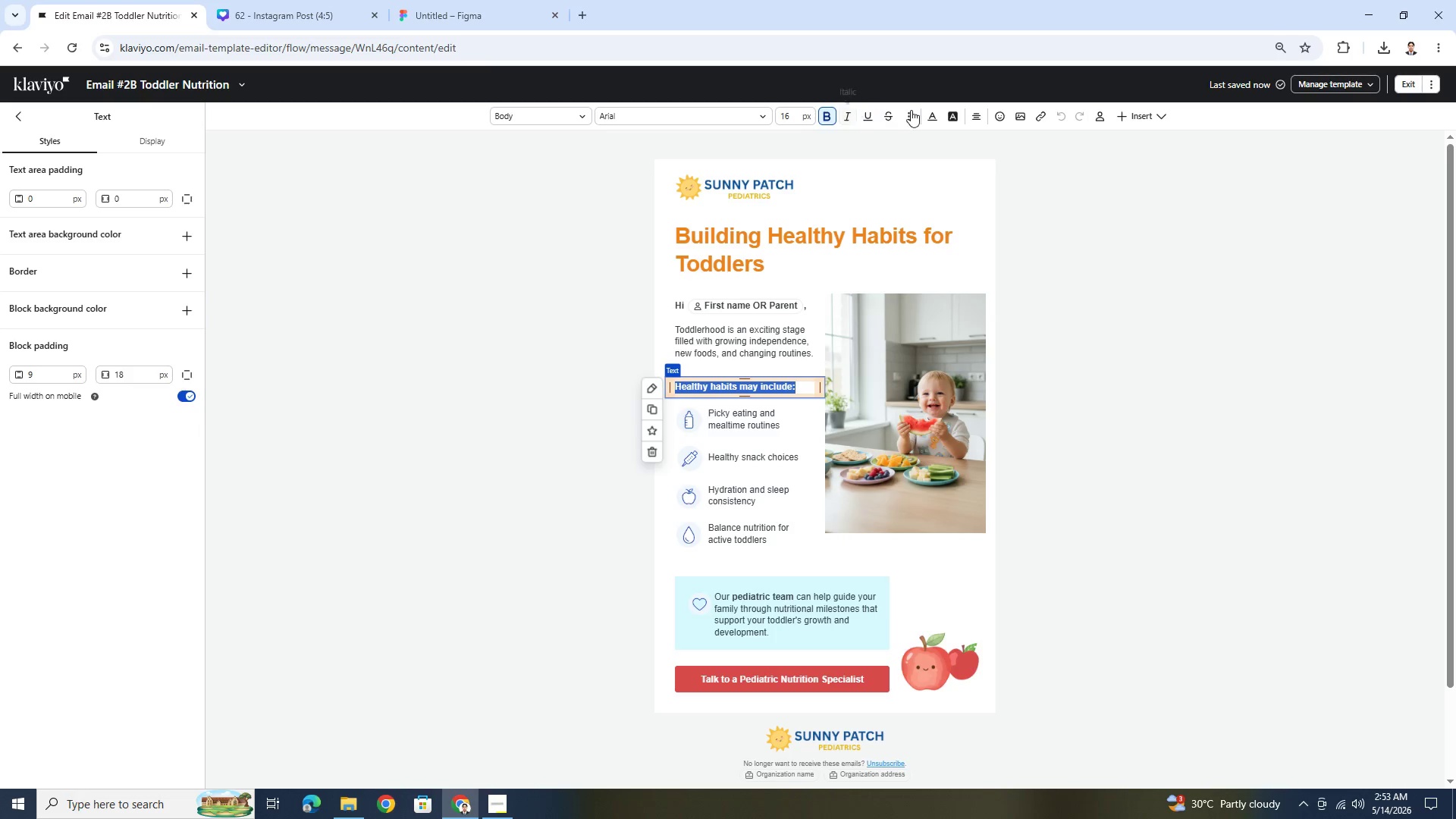 
left_click([927, 112])
 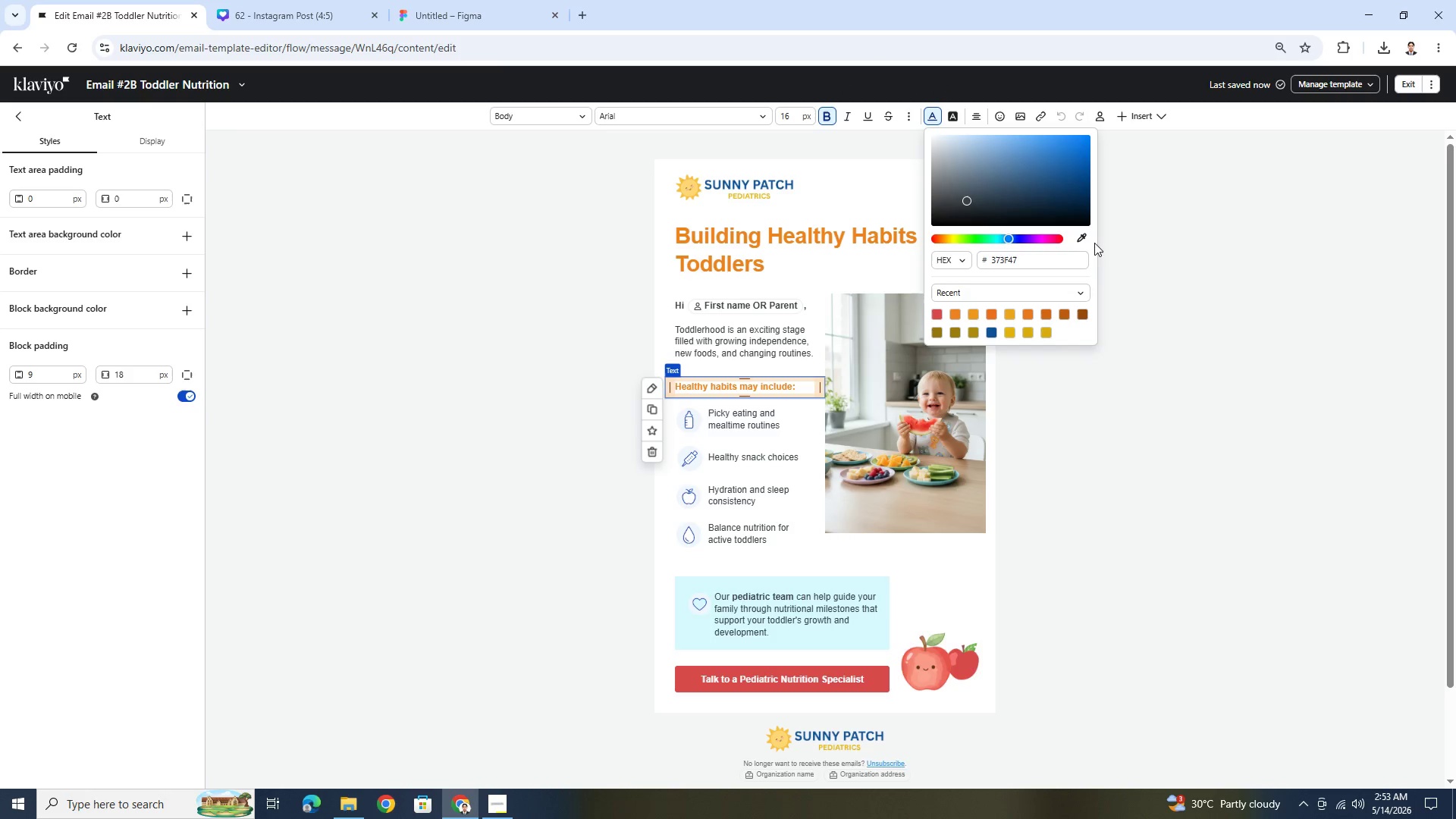 
left_click([1083, 240])
 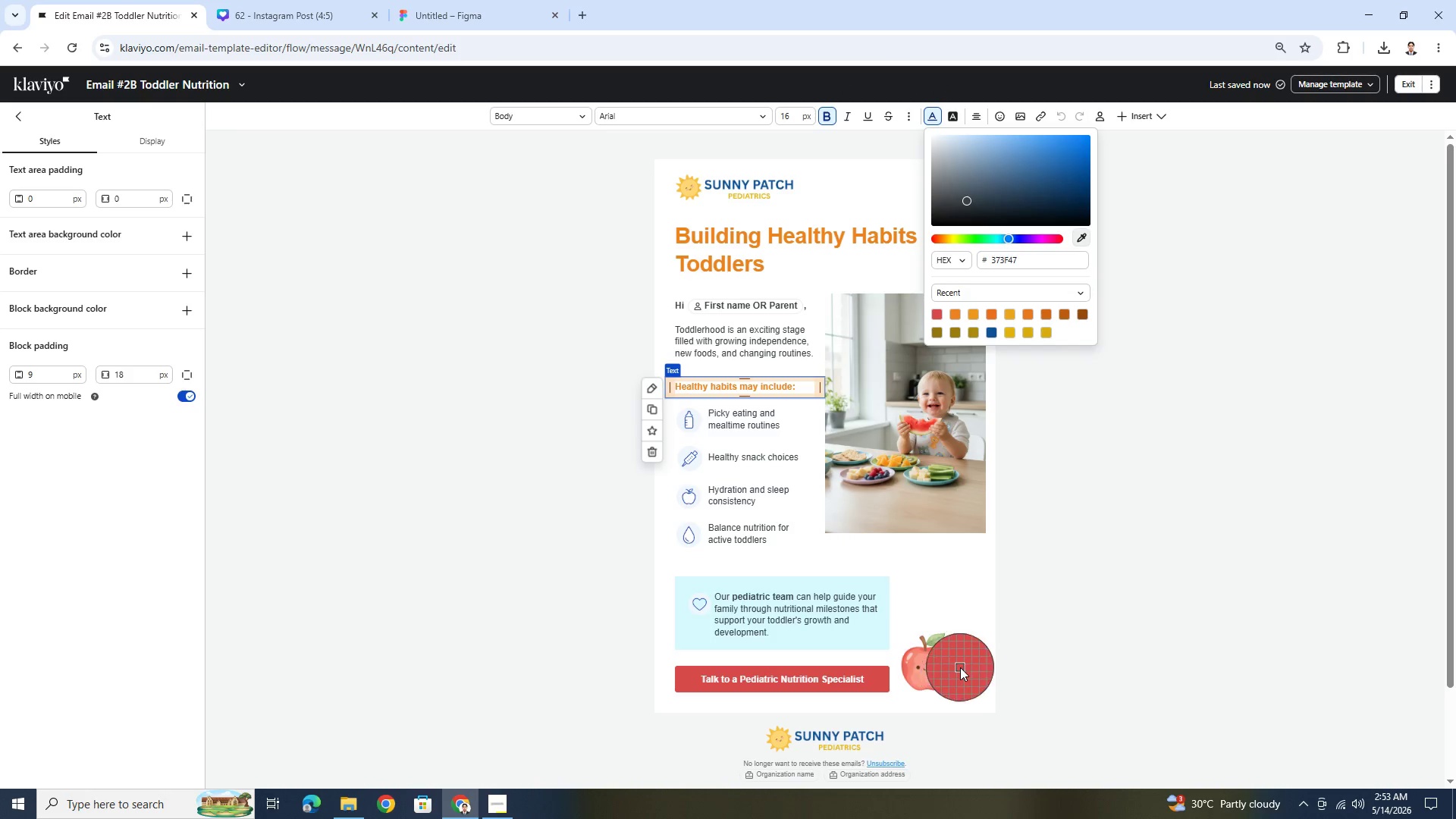 
left_click([960, 665])
 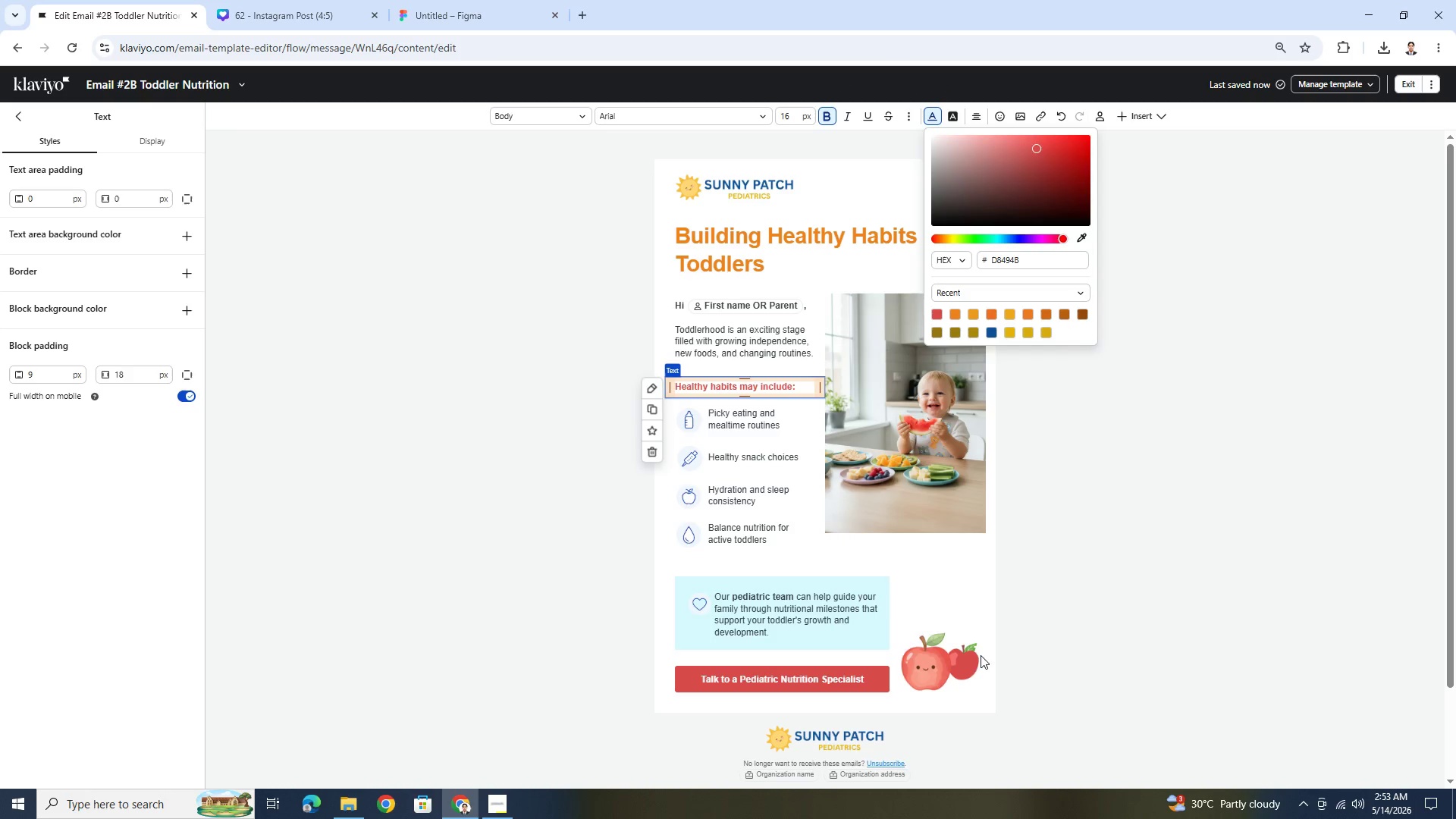 
double_click([1078, 602])
 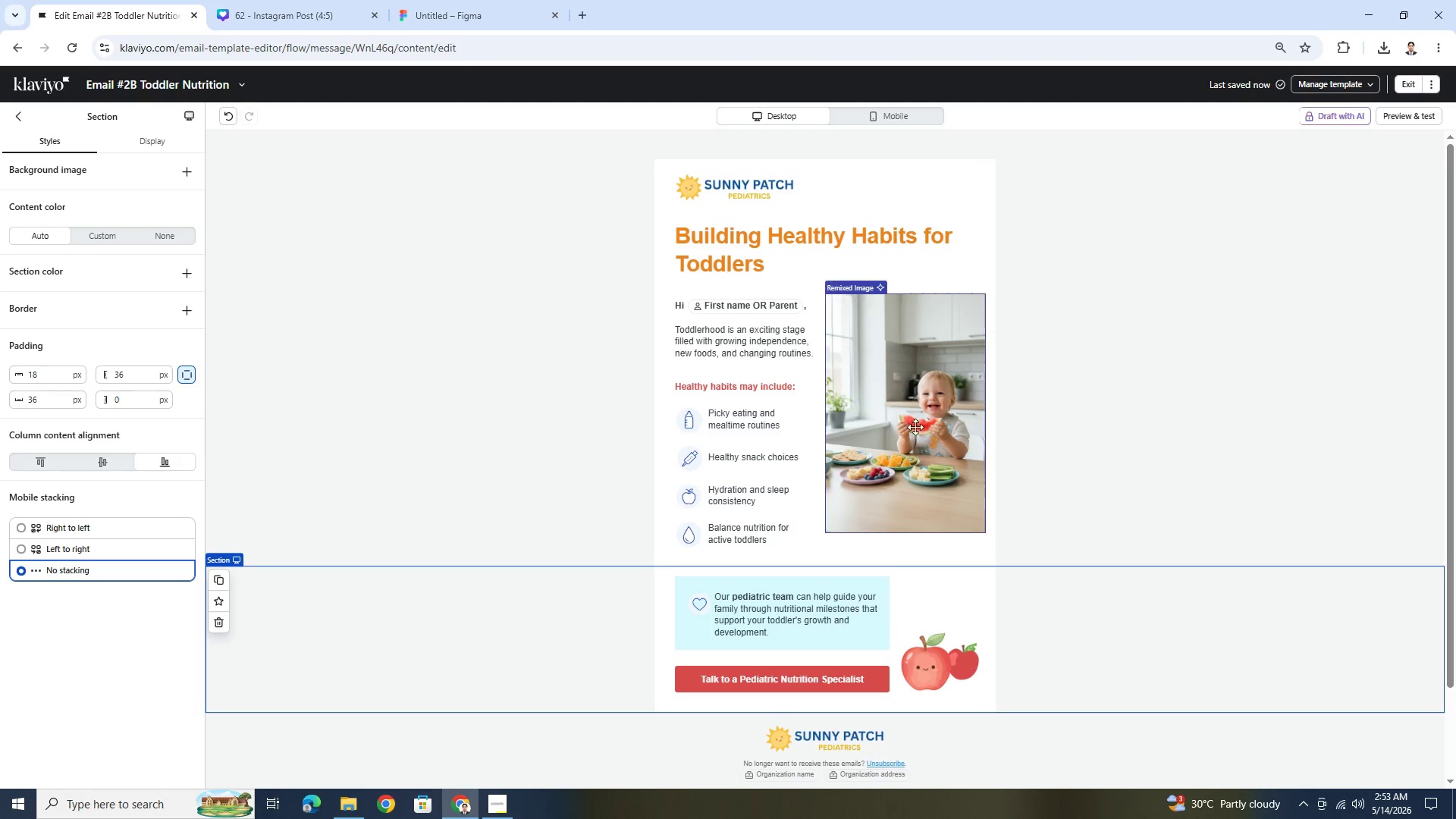 
double_click([820, 253])
 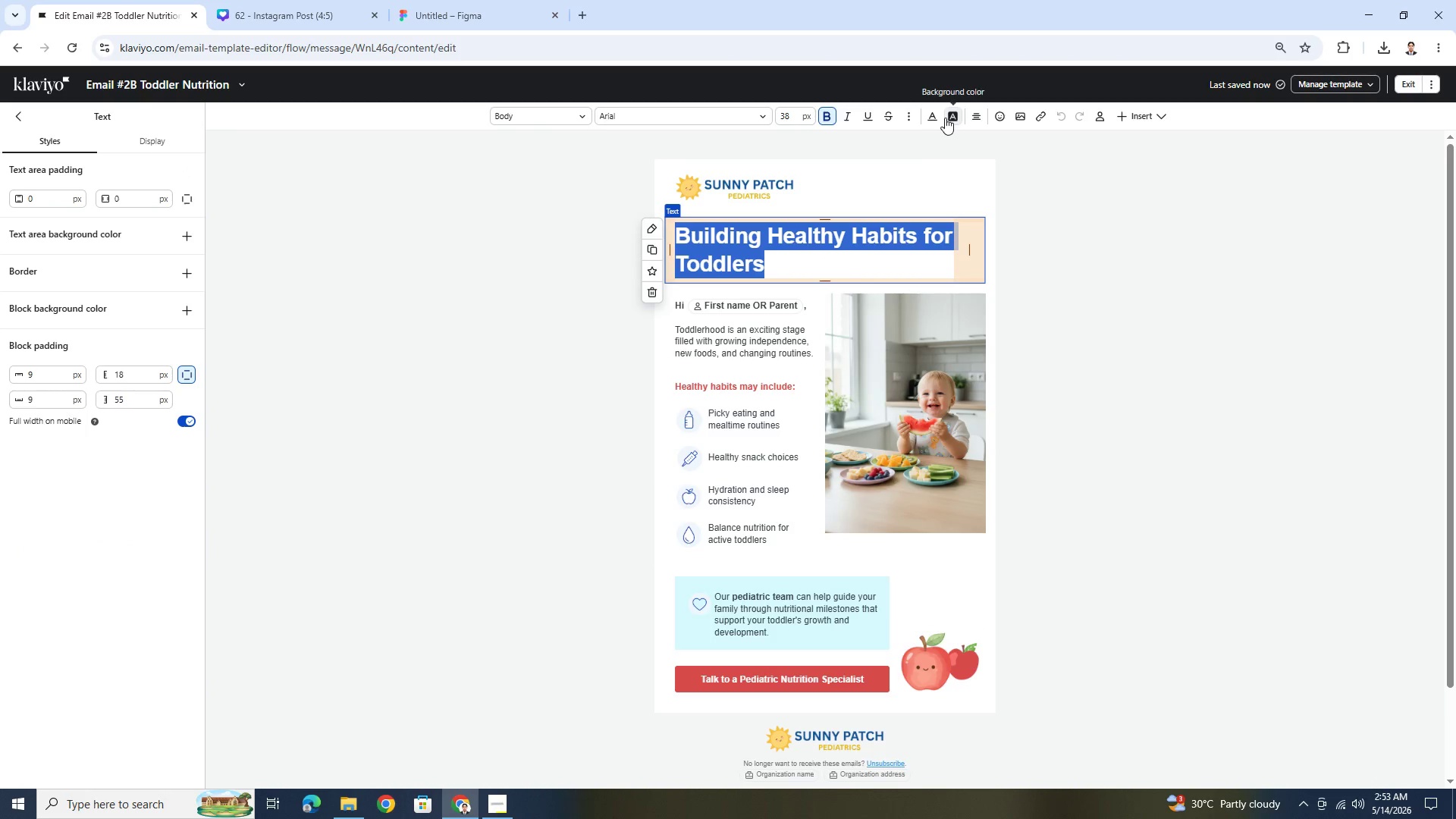 
left_click([938, 114])
 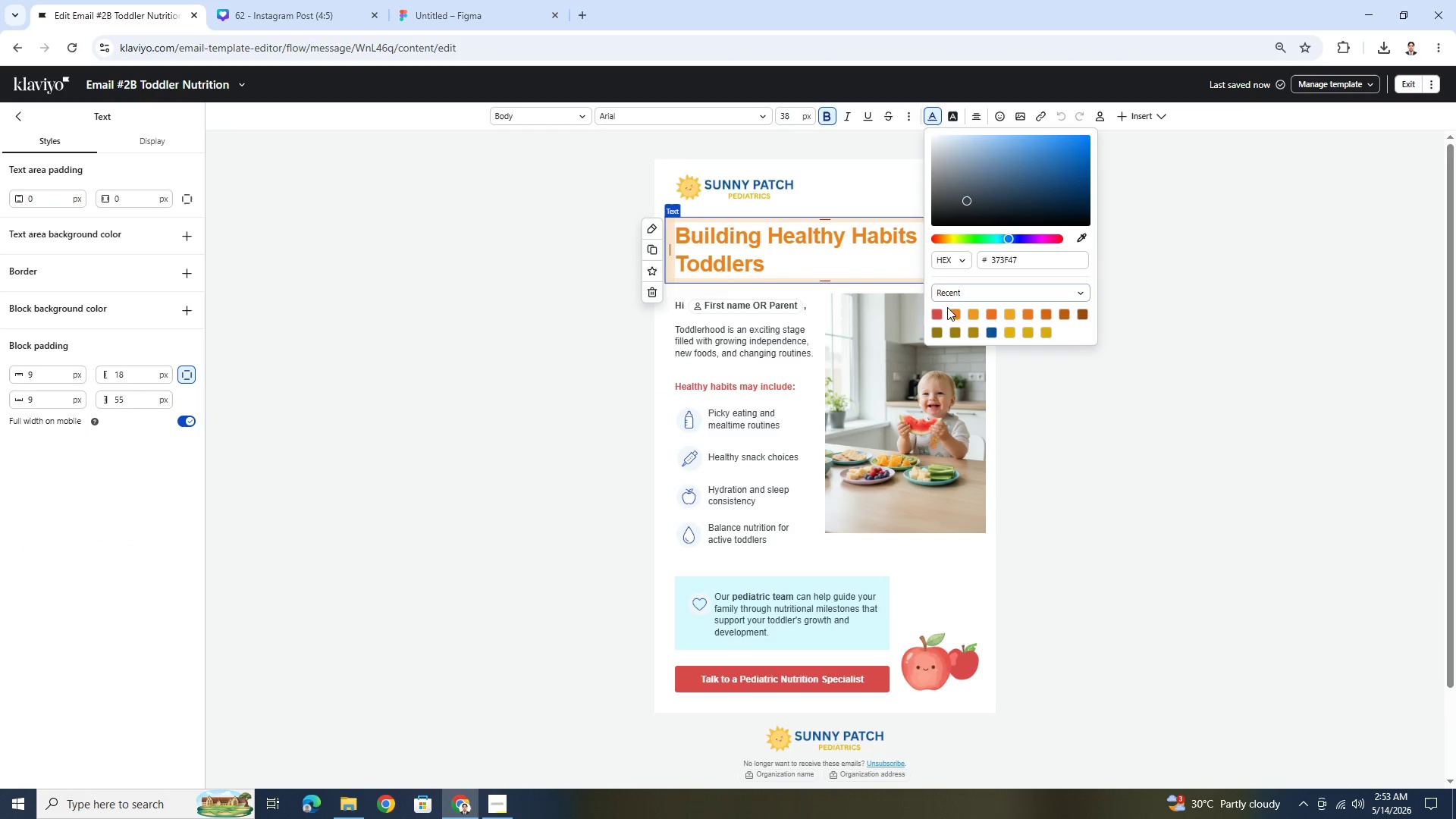 
left_click([940, 313])
 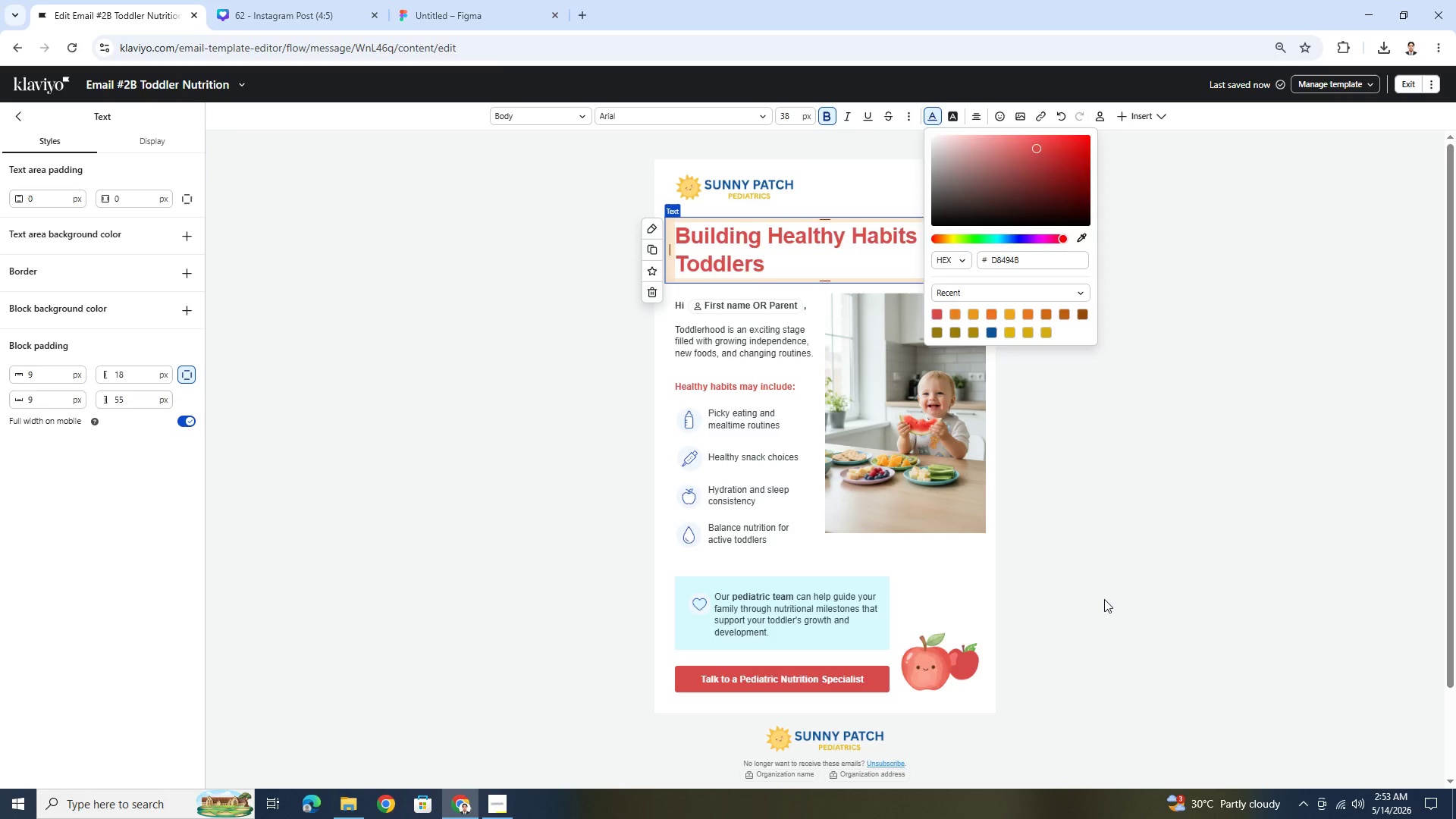 
double_click([1104, 599])
 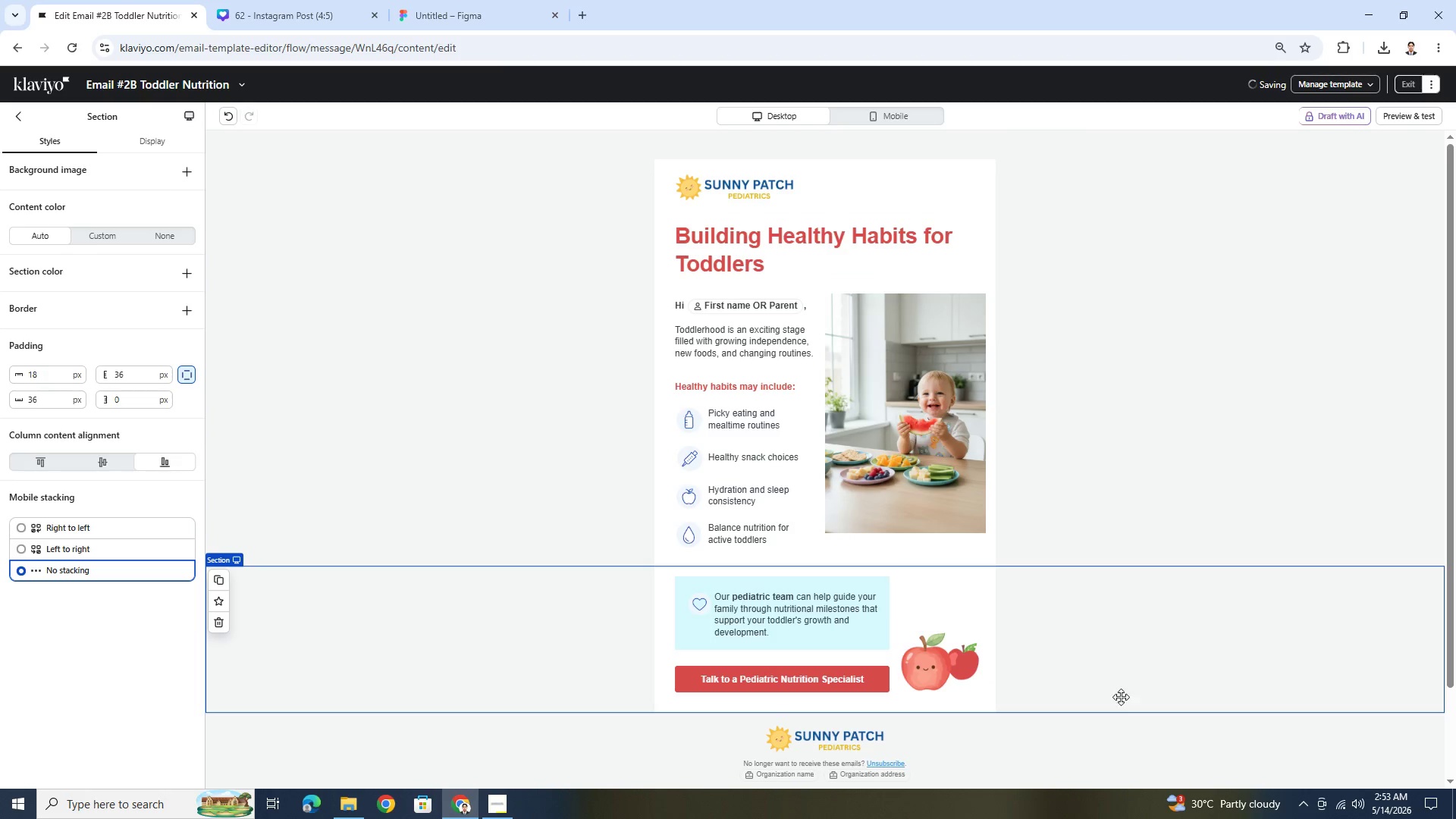 
left_click([1129, 716])
 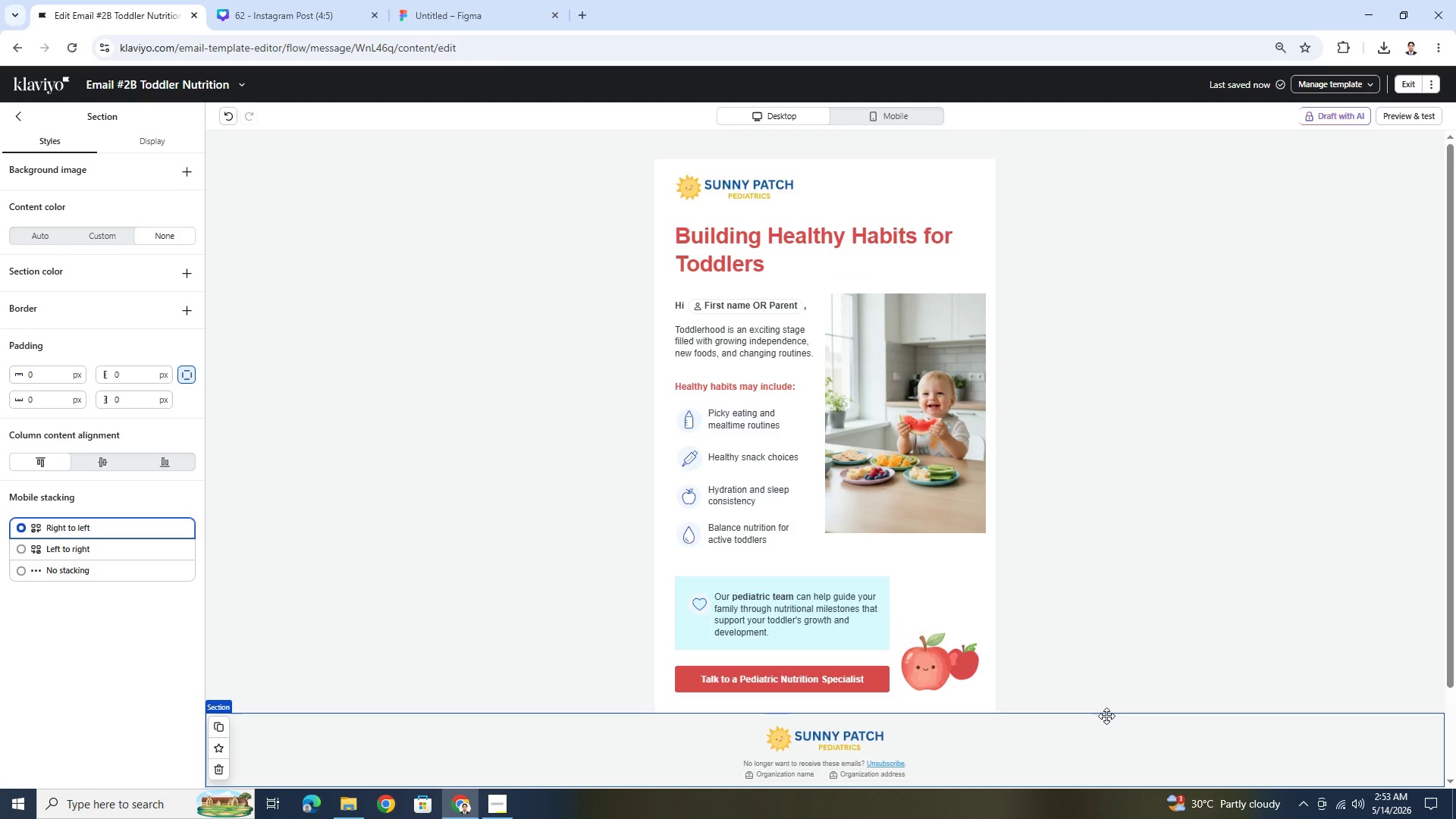 
wait(8.53)
 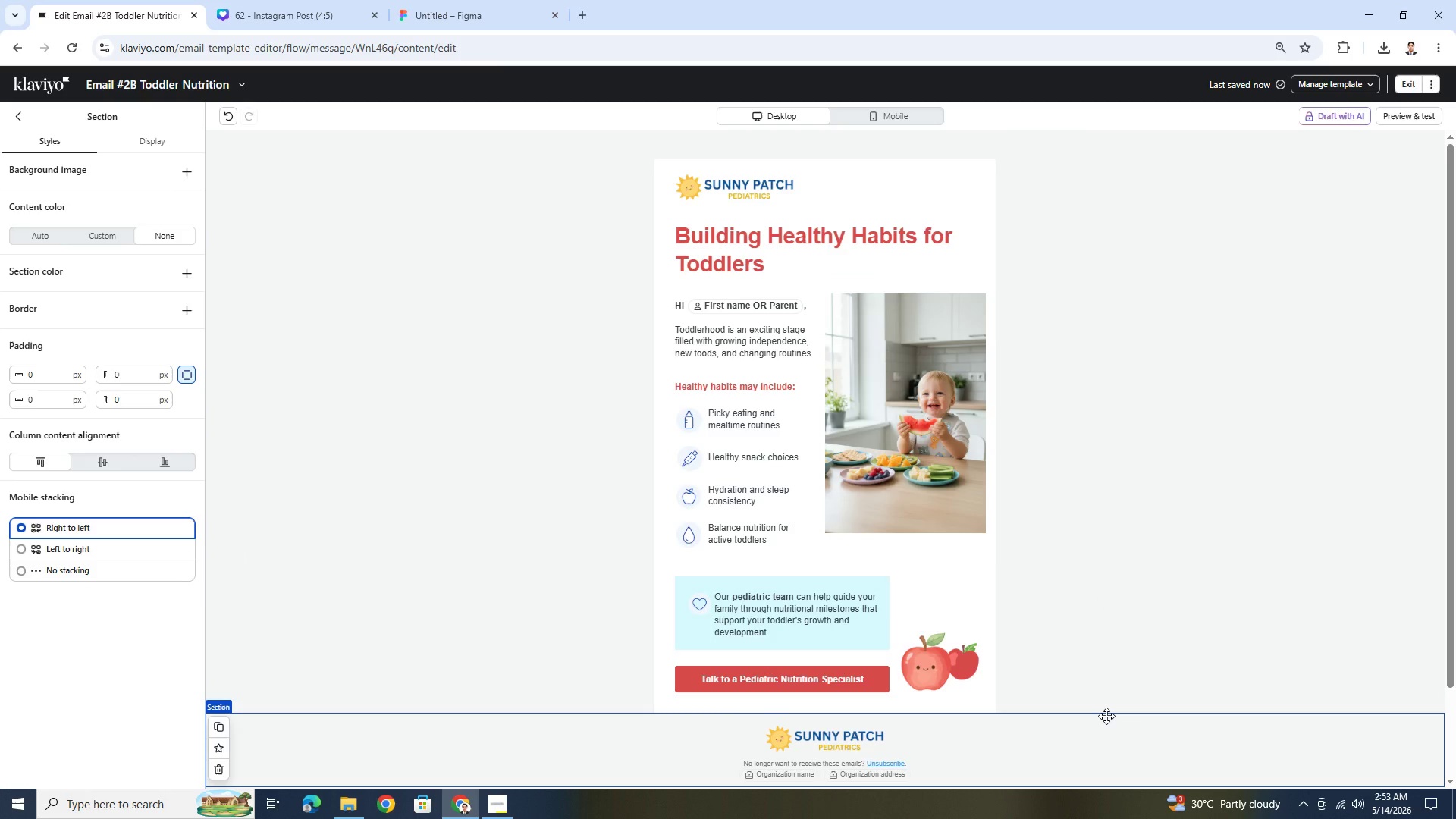 
left_click([264, 0])
 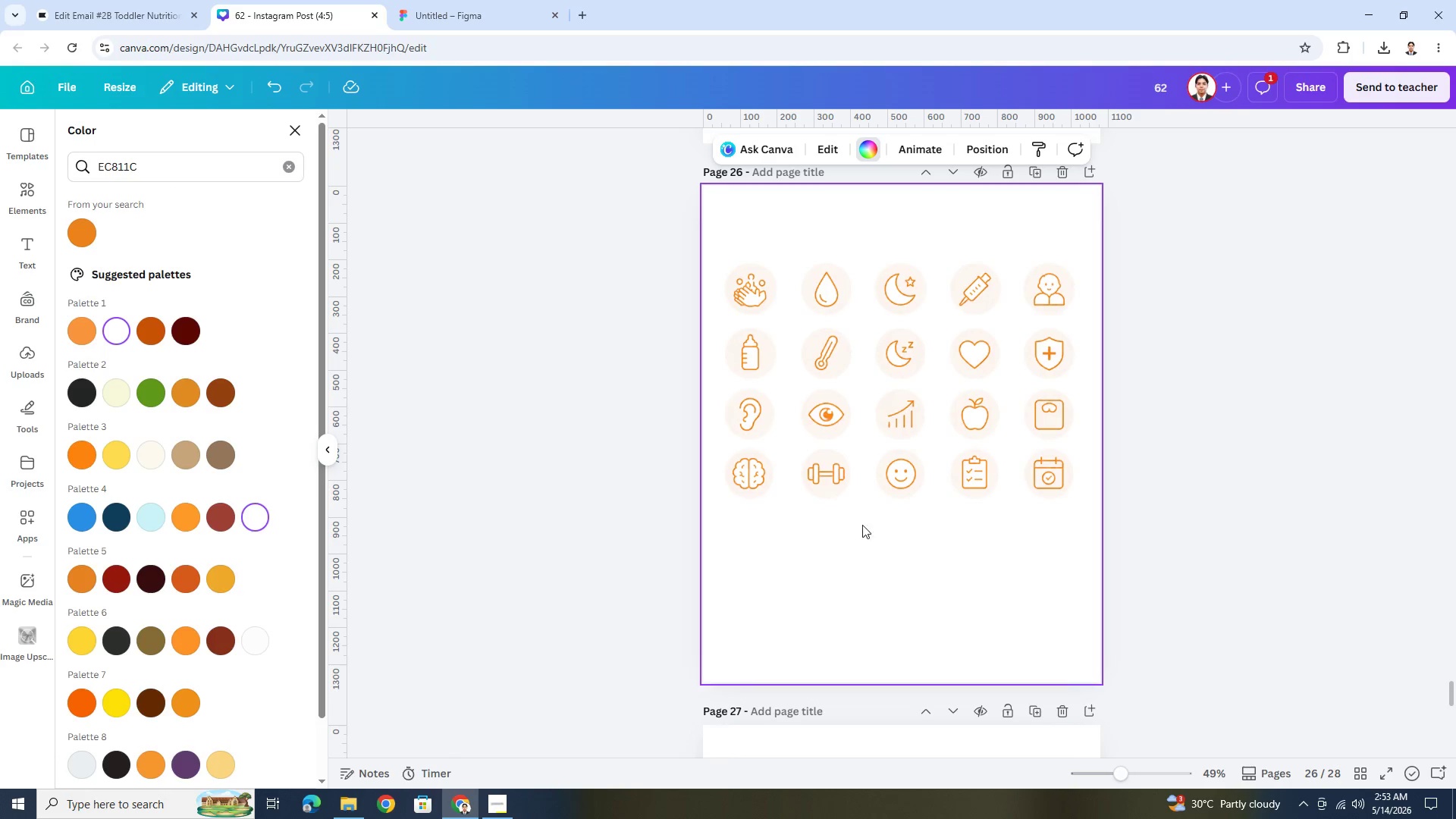 
left_click([893, 400])
 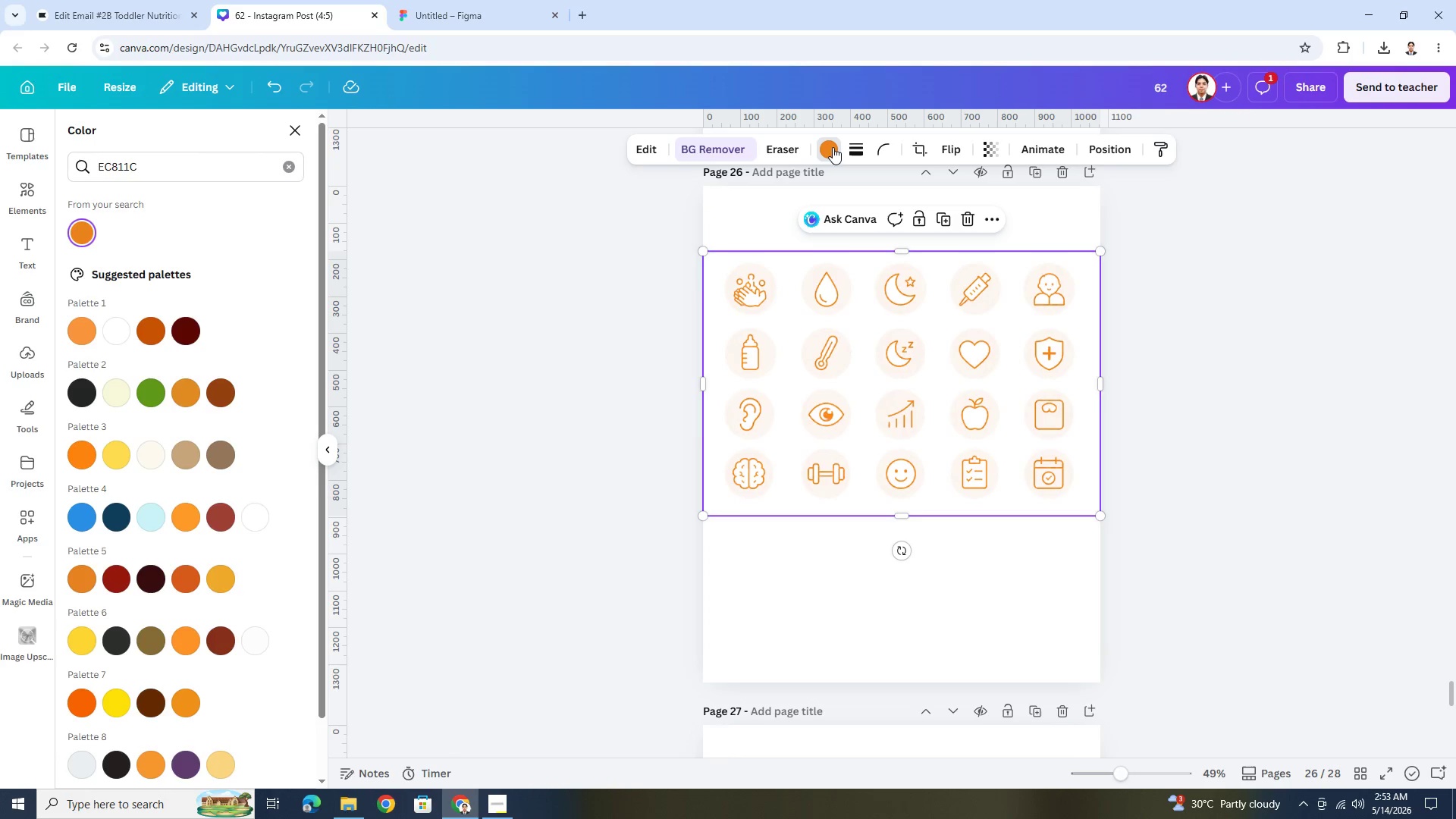 
left_click([833, 147])
 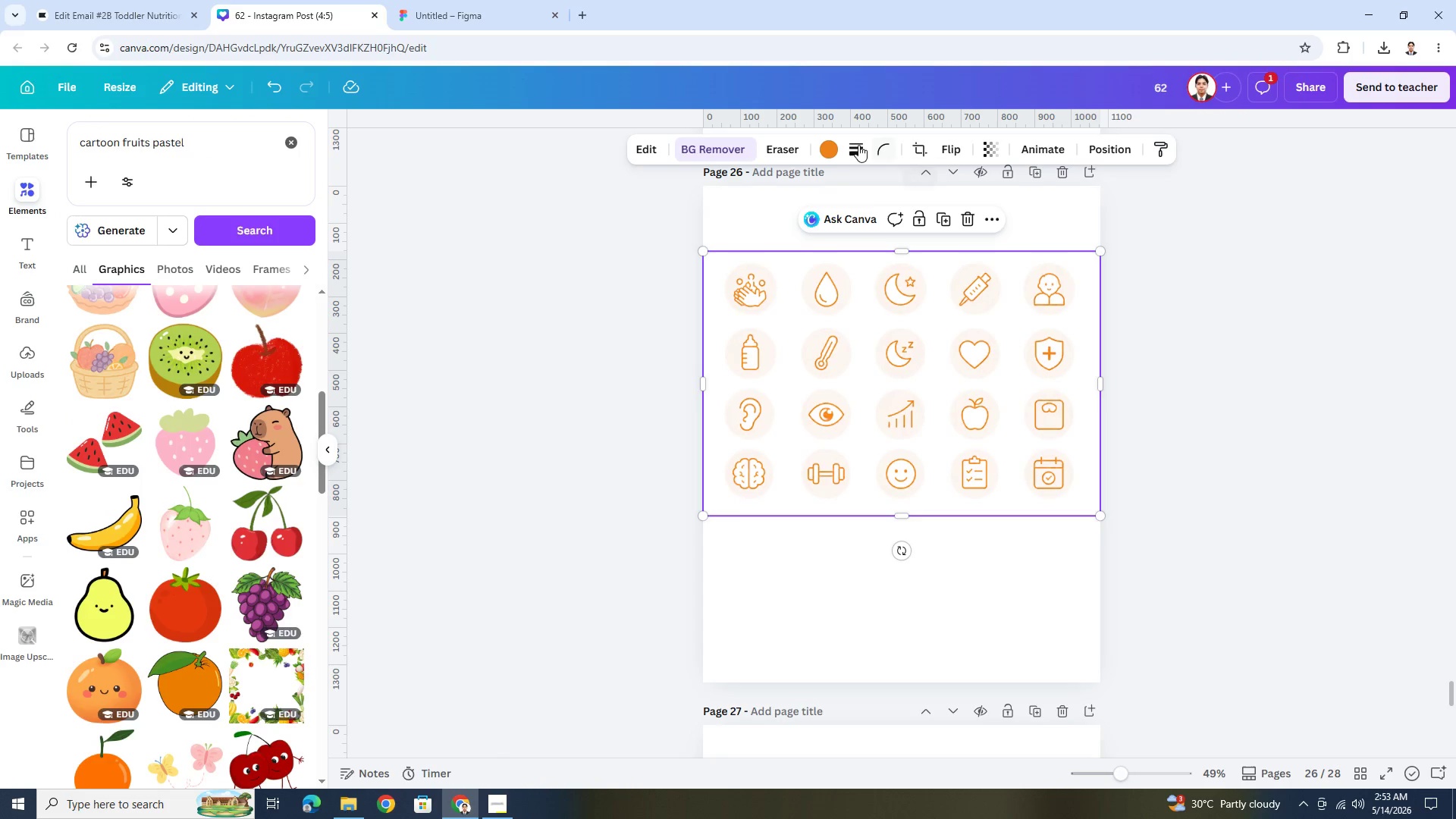 
left_click([835, 149])
 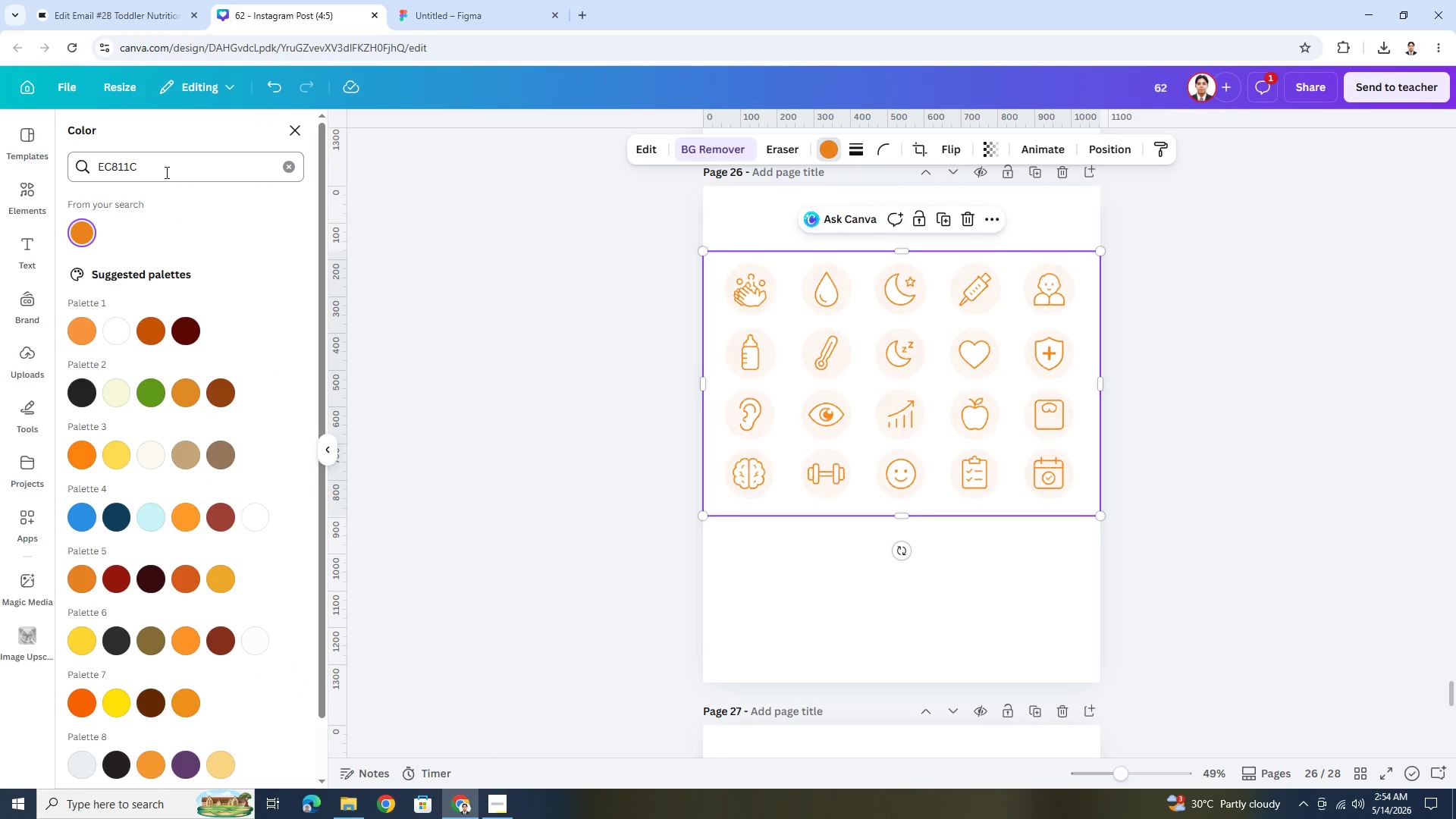 
double_click([165, 168])
 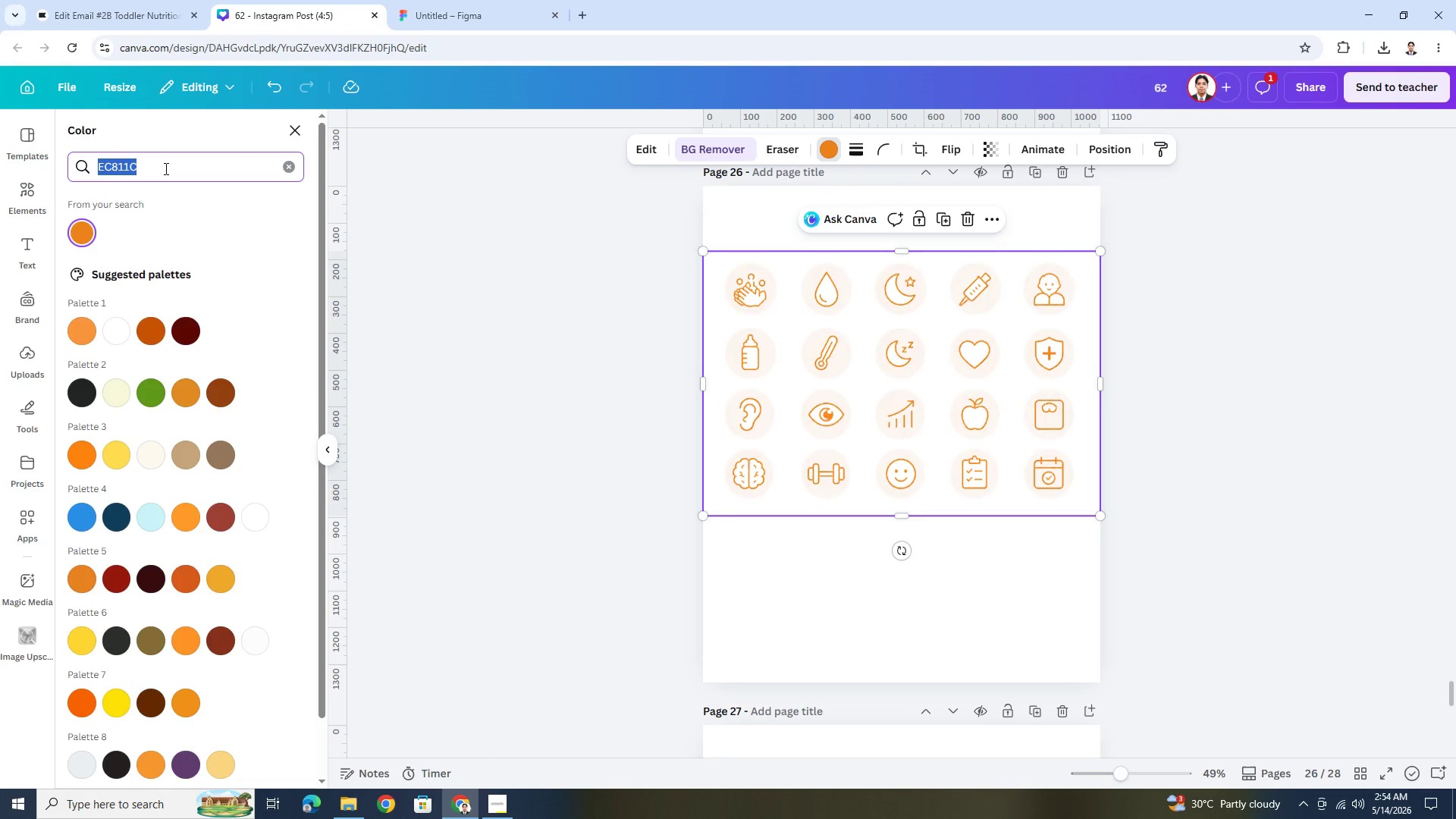 
triple_click([165, 168])
 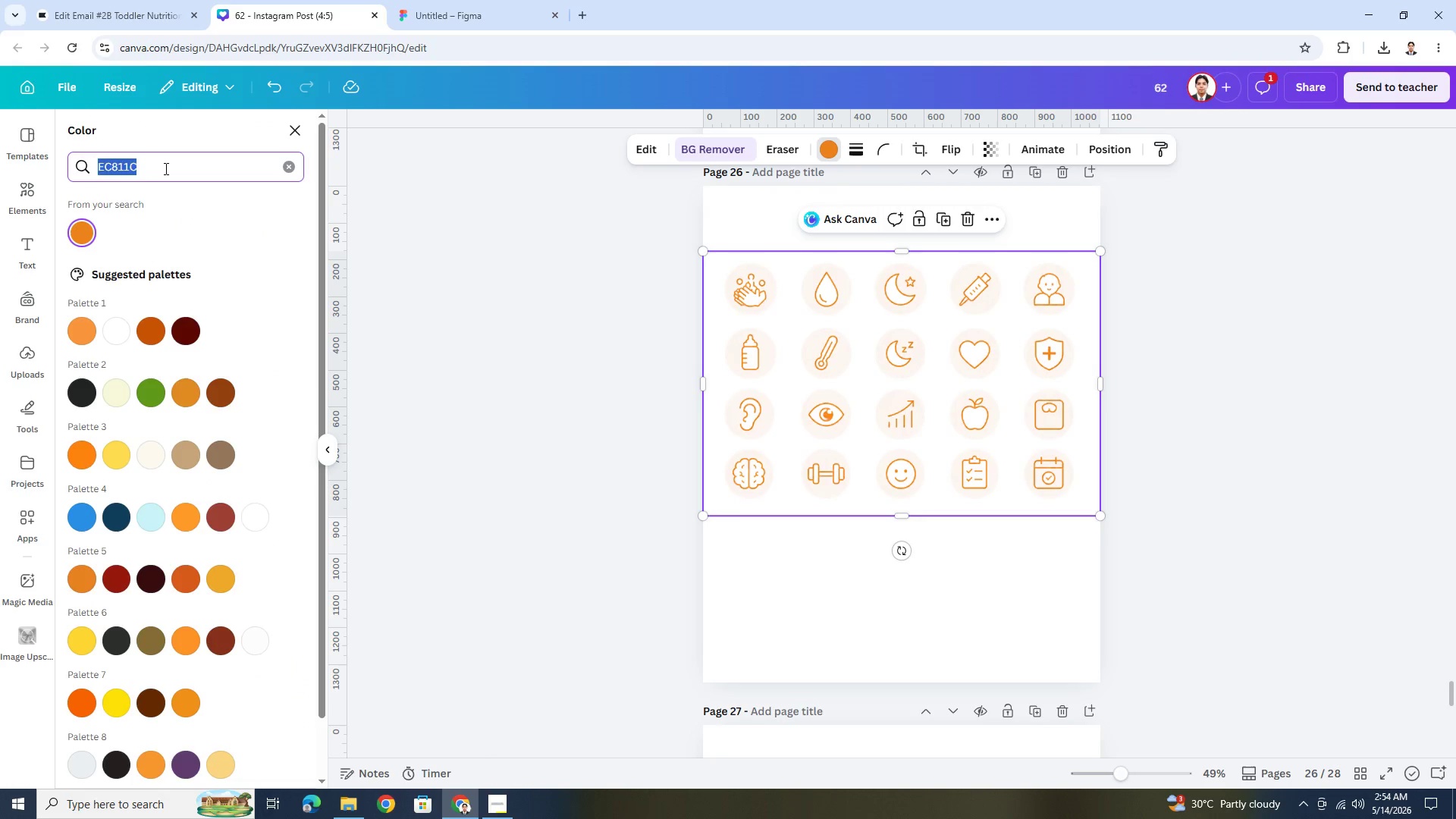 
key(Control+V)
 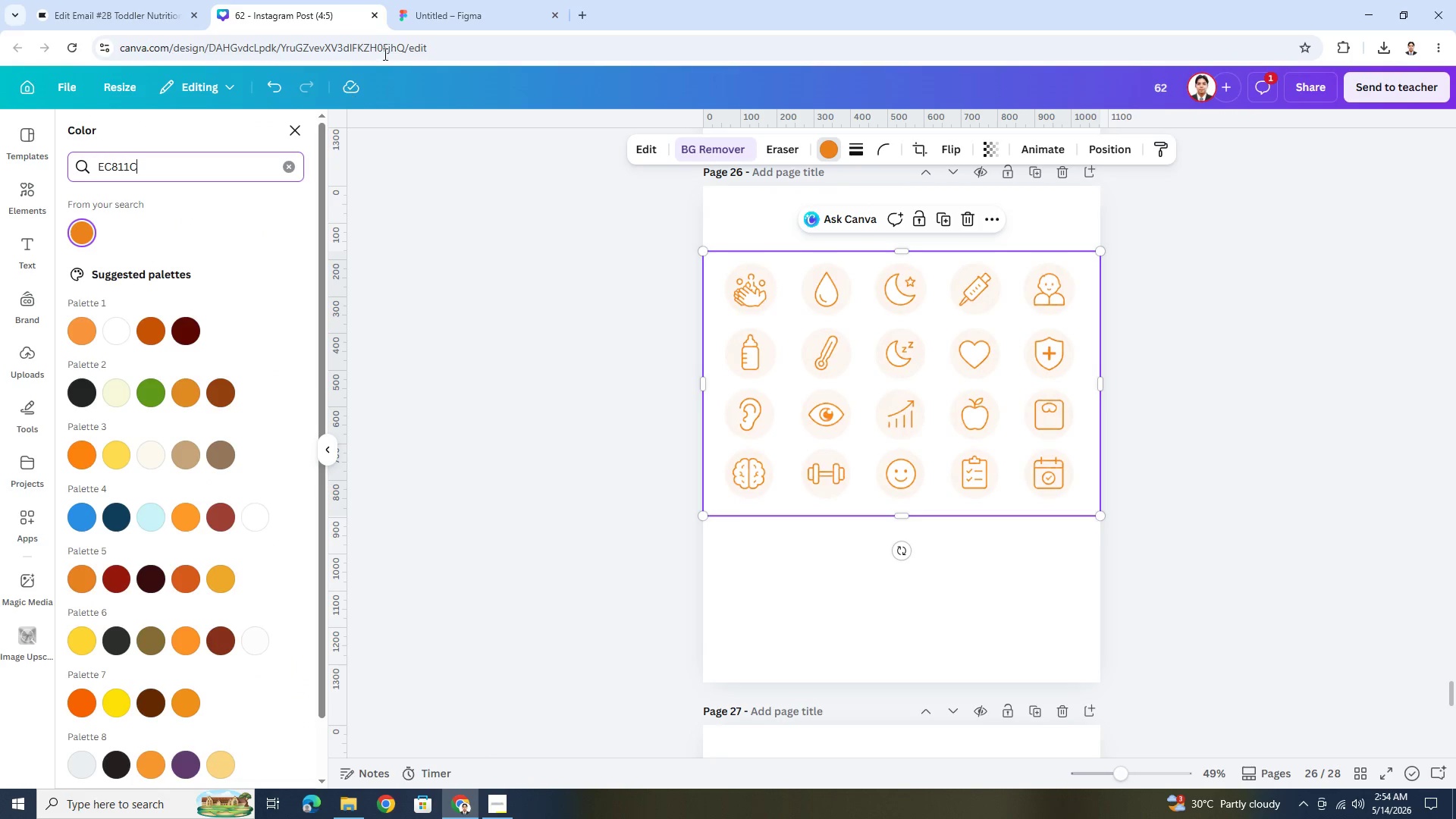 
left_click([121, 8])
 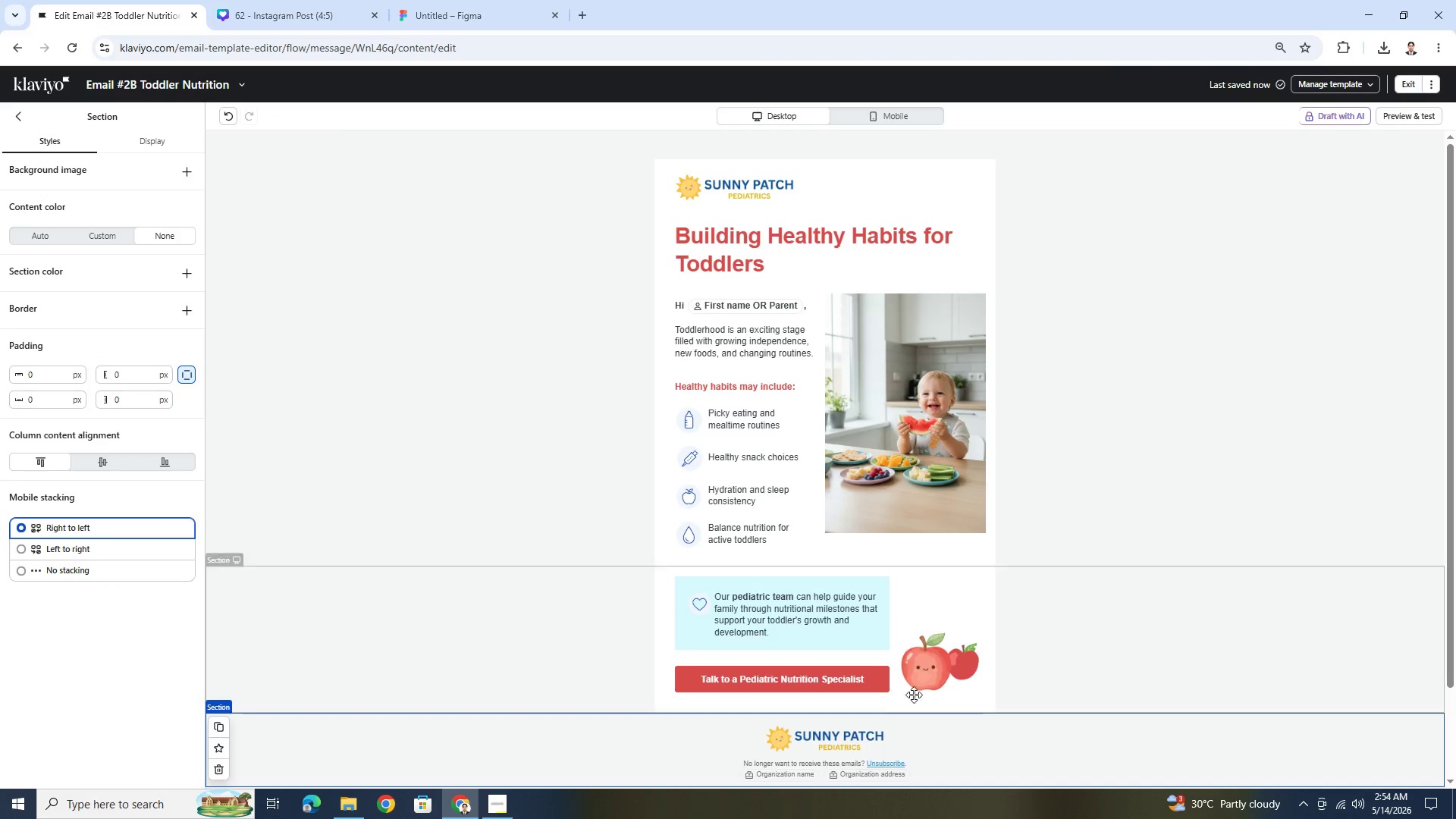 
left_click([872, 682])
 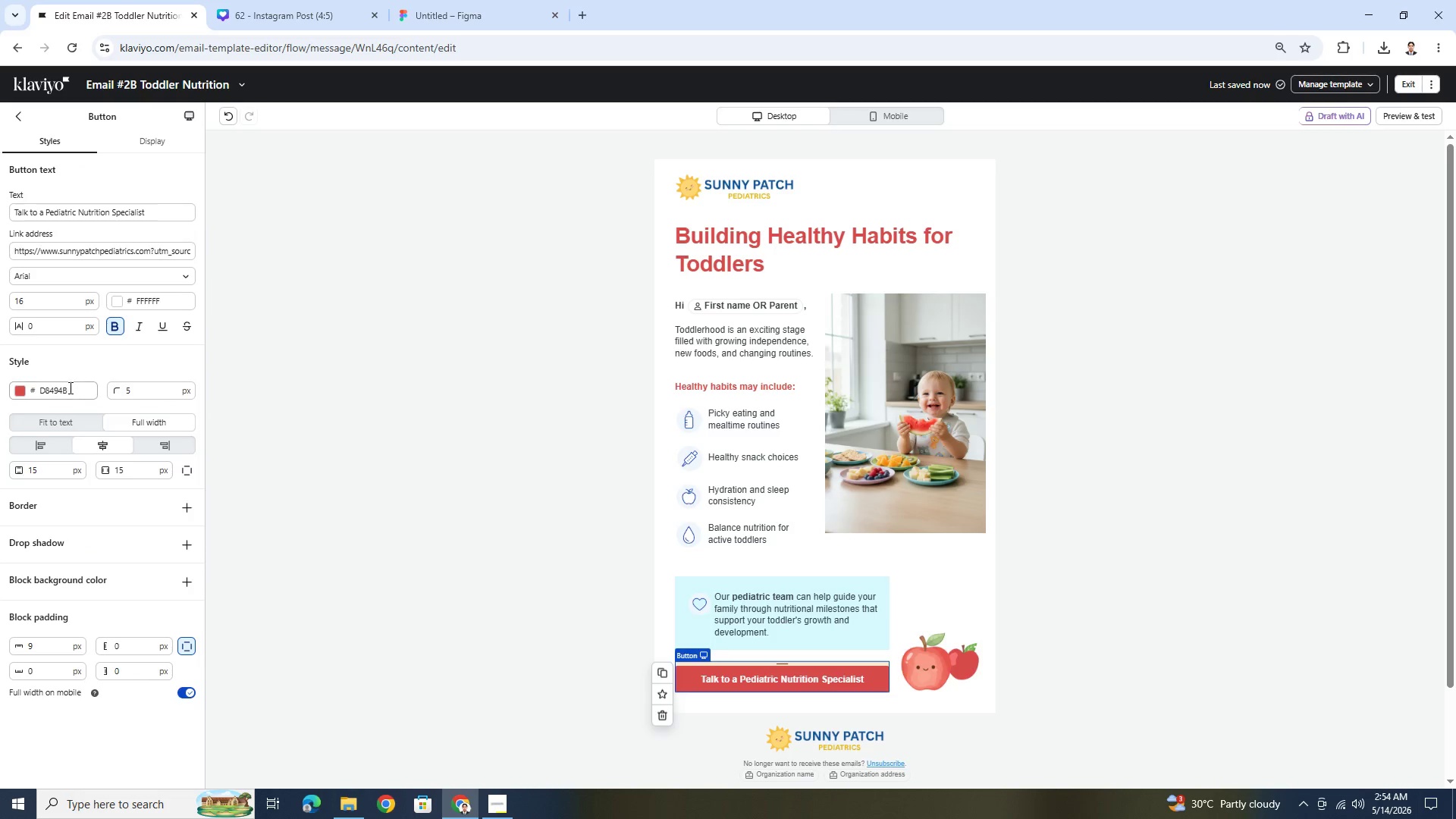 
double_click([71, 386])
 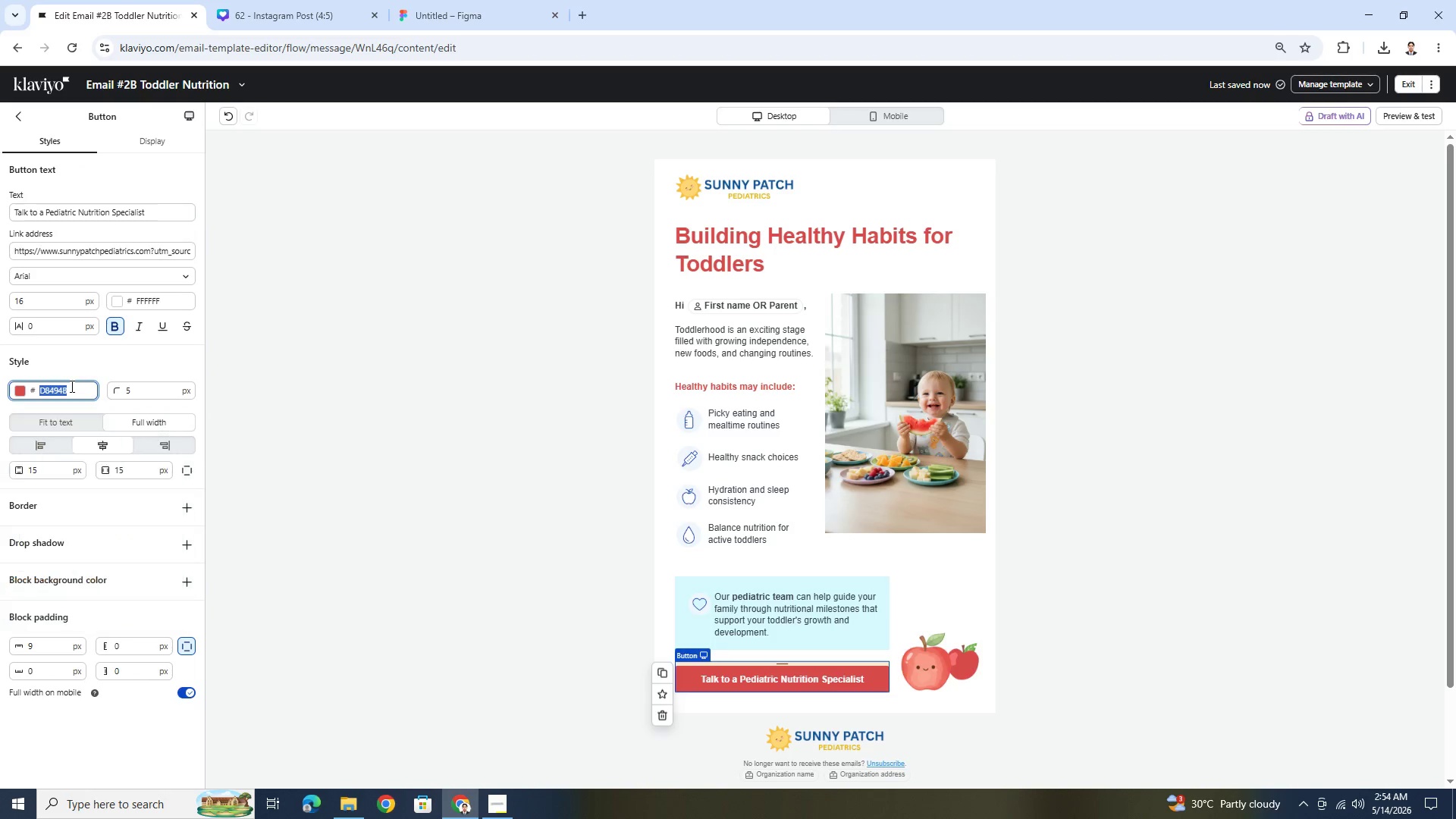 
key(Control+ControlLeft)
 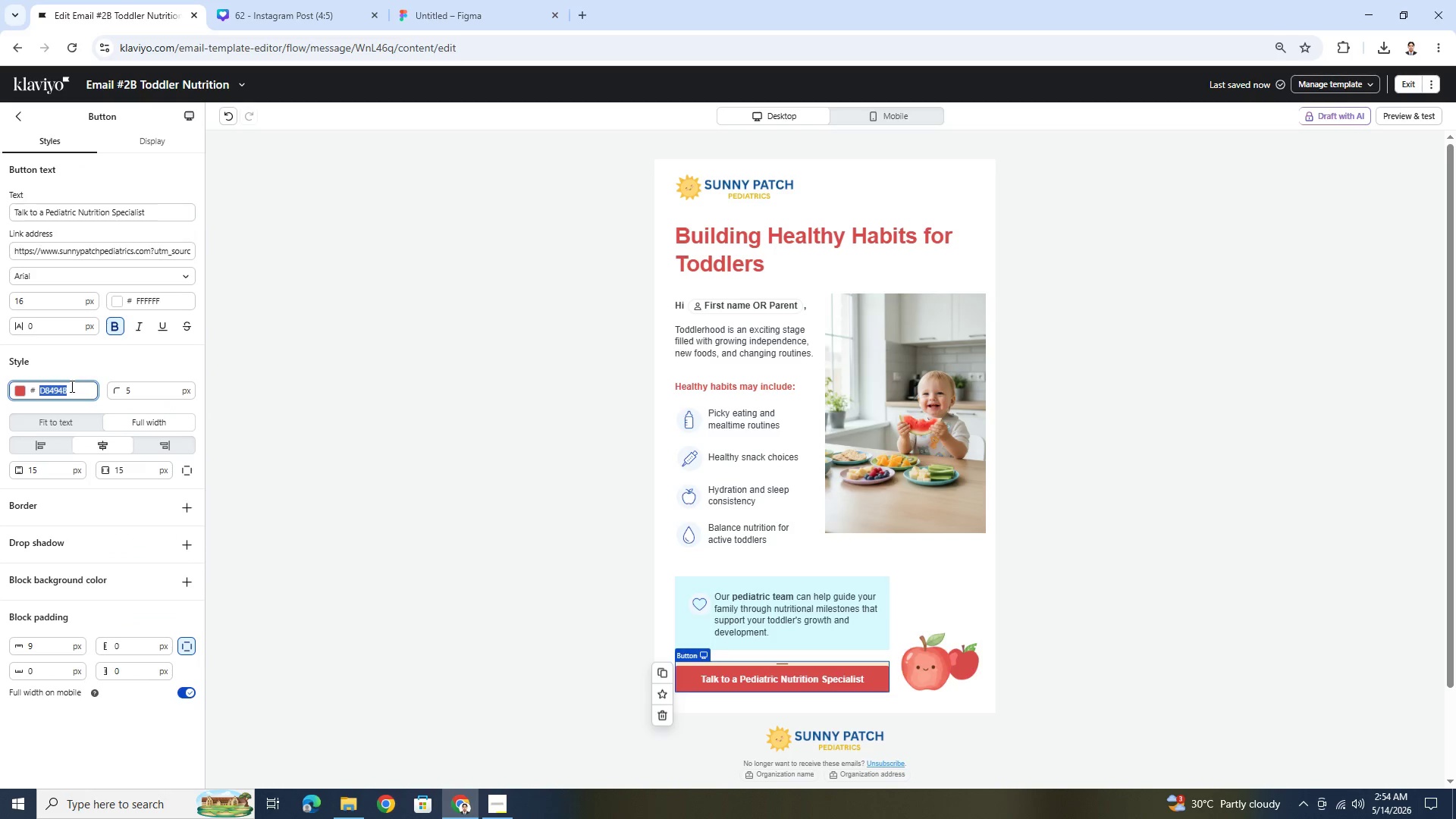 
key(Control+C)
 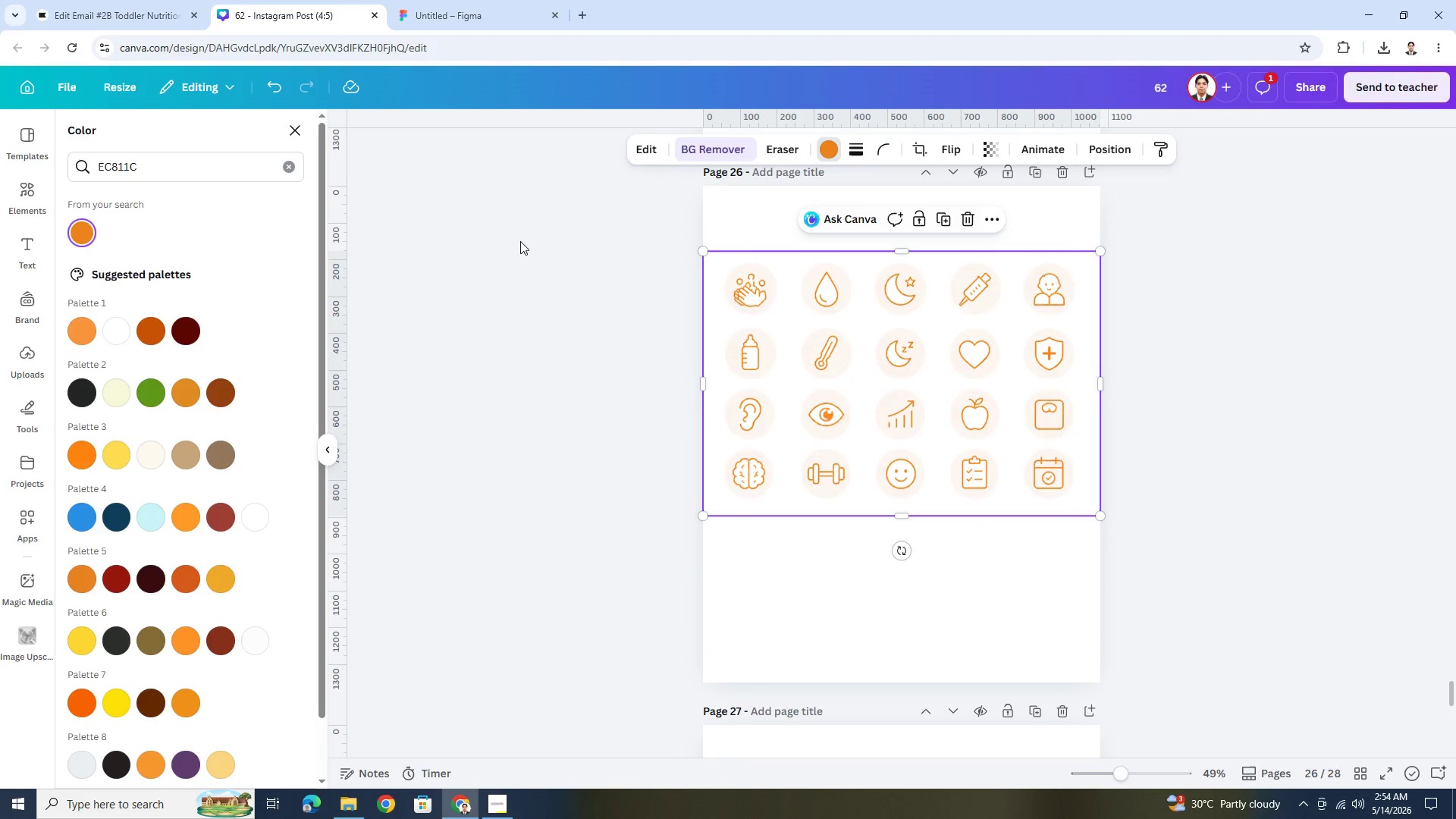 
double_click([164, 175])
 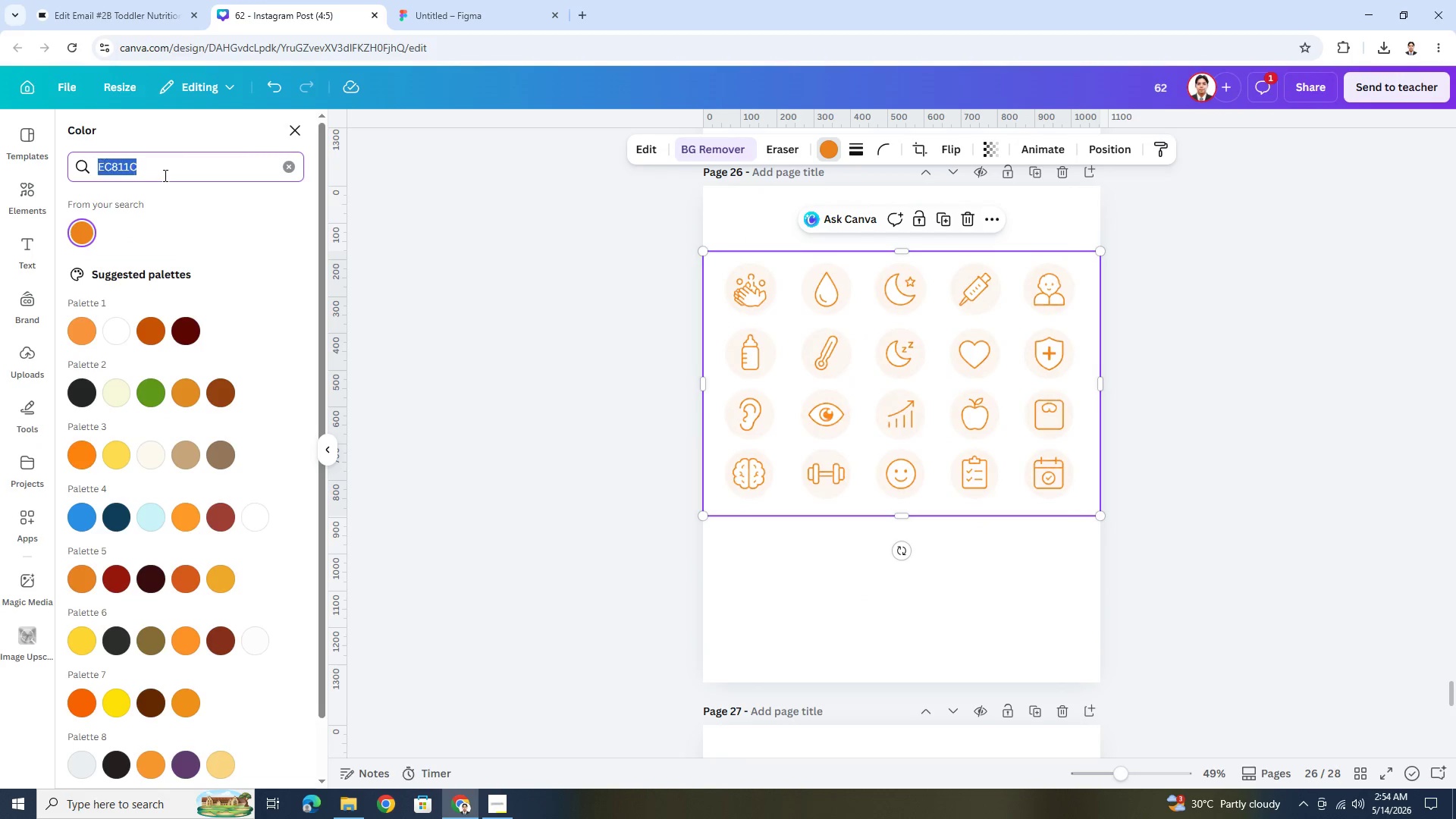 
key(Control+V)
 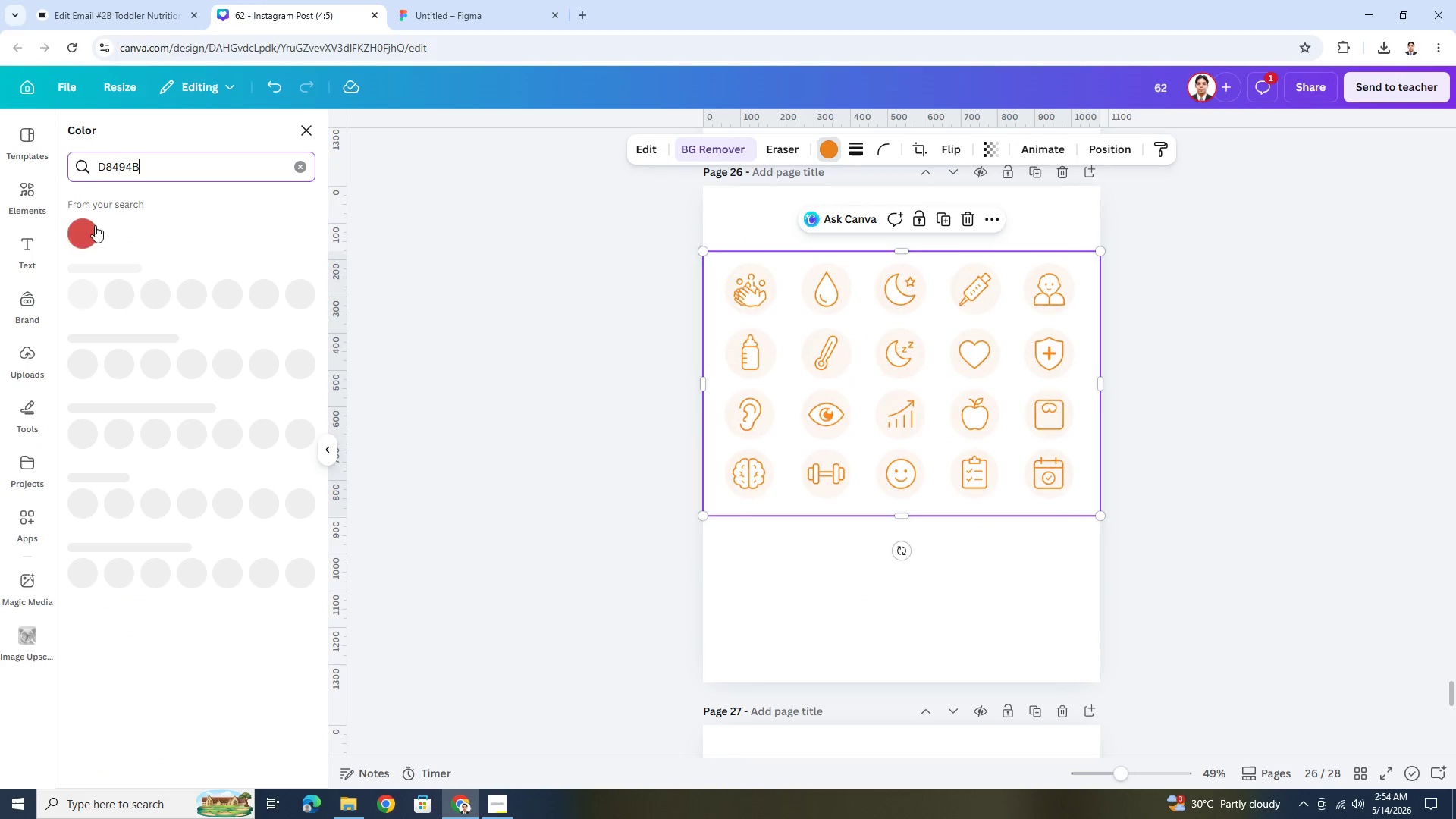 
left_click([95, 226])
 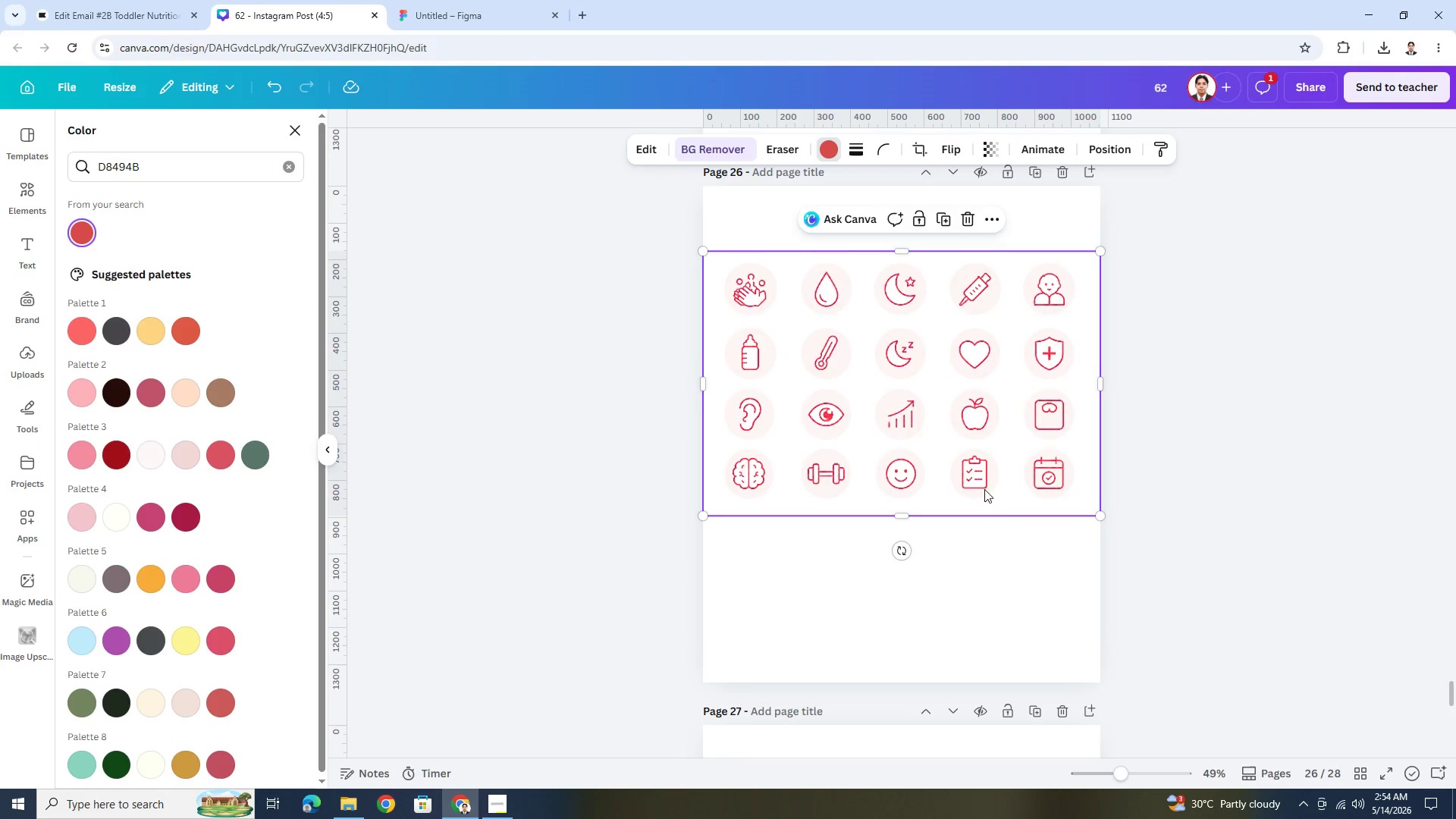 
left_click([1059, 541])
 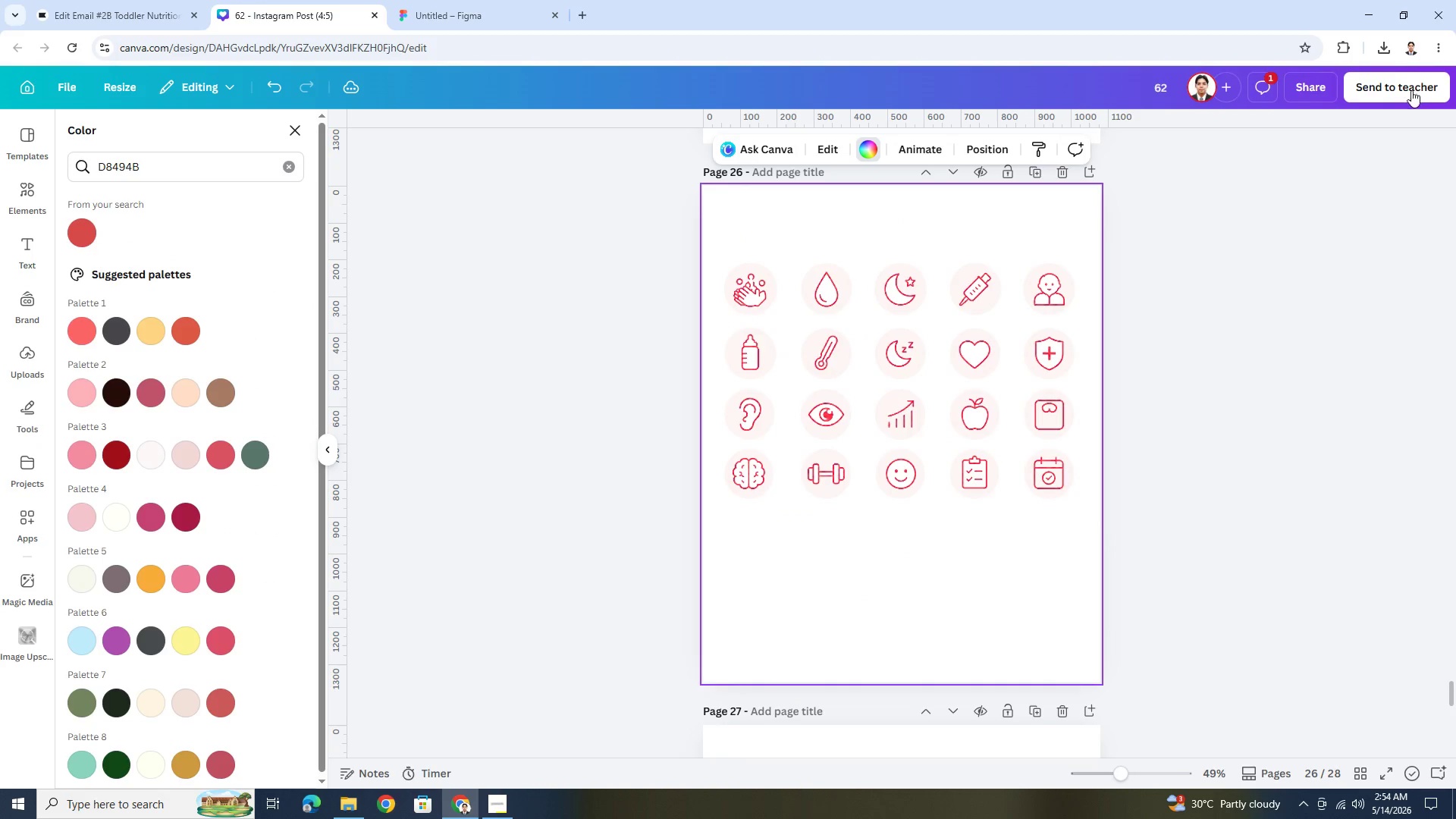 
left_click([1329, 91])
 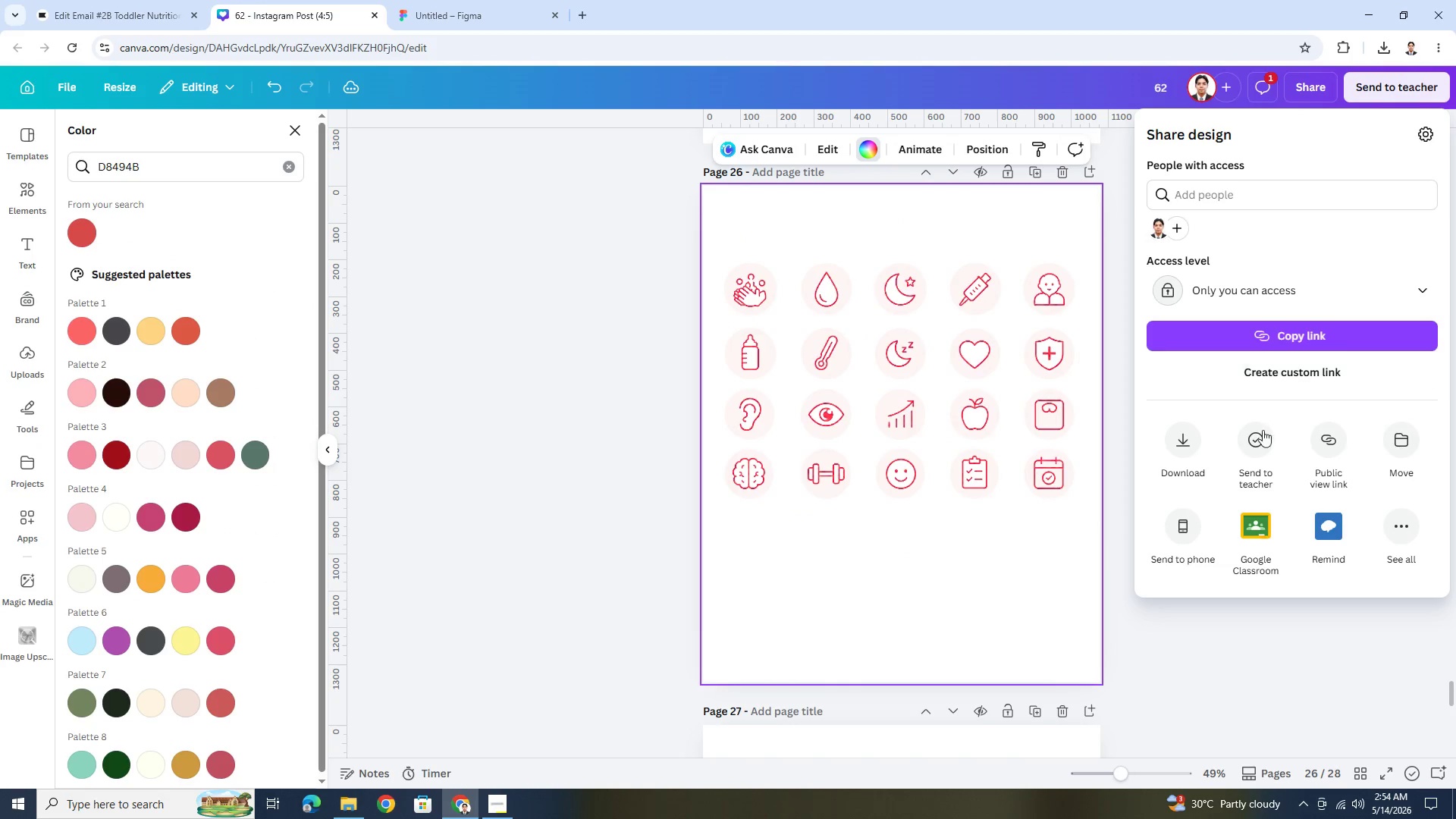 
left_click([1185, 444])
 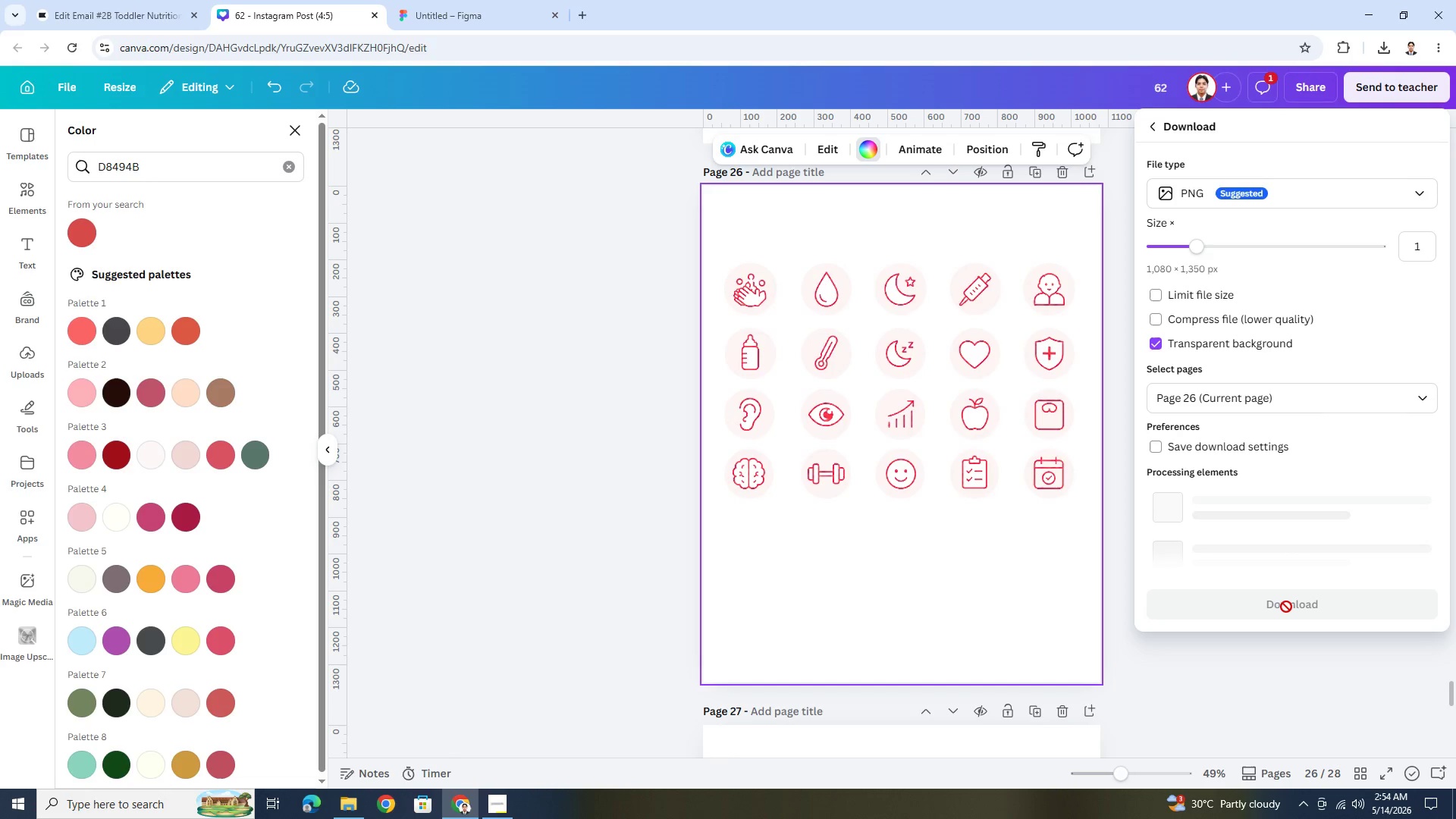 
left_click([1272, 562])
 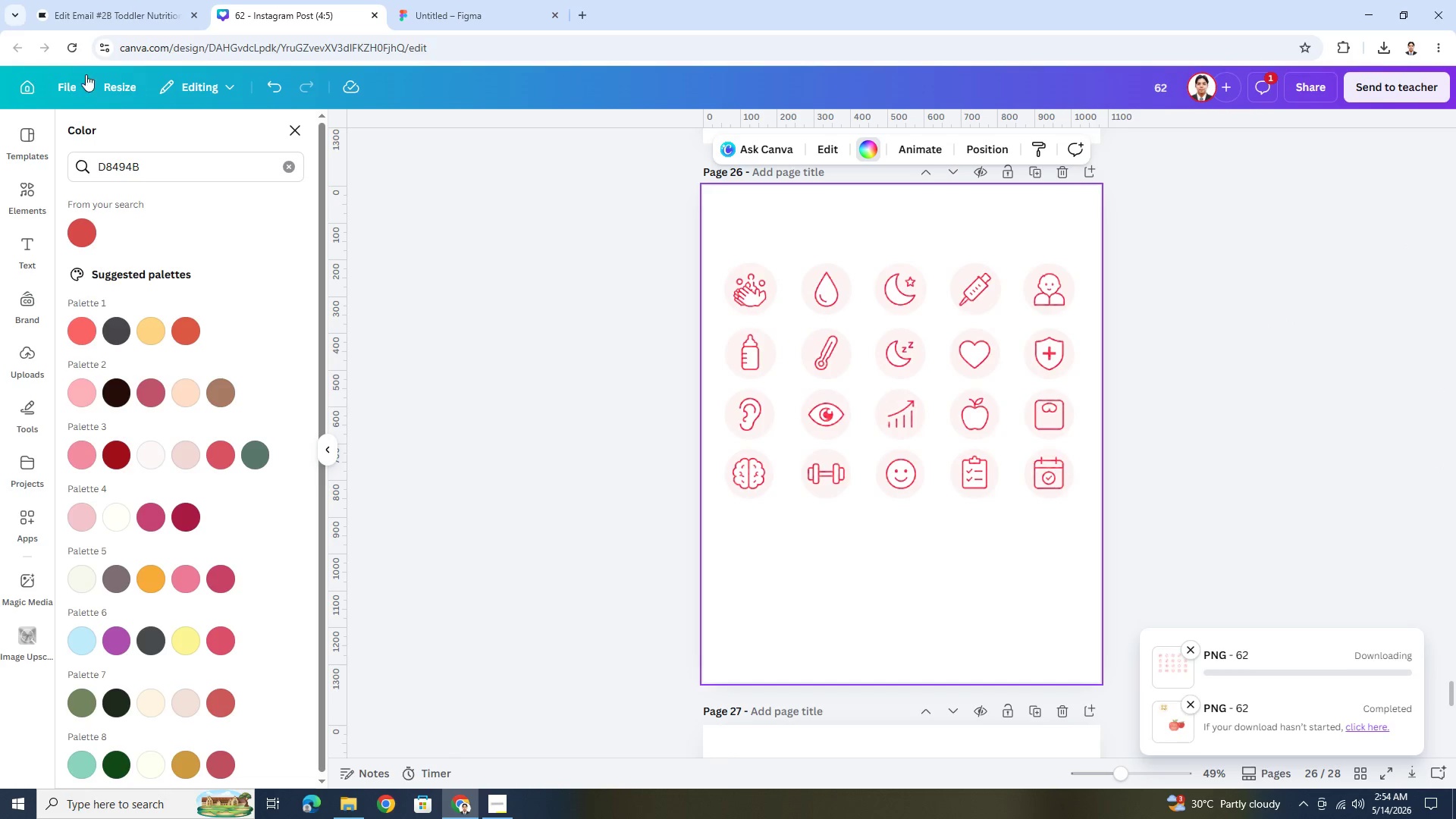 
left_click([99, 0])
 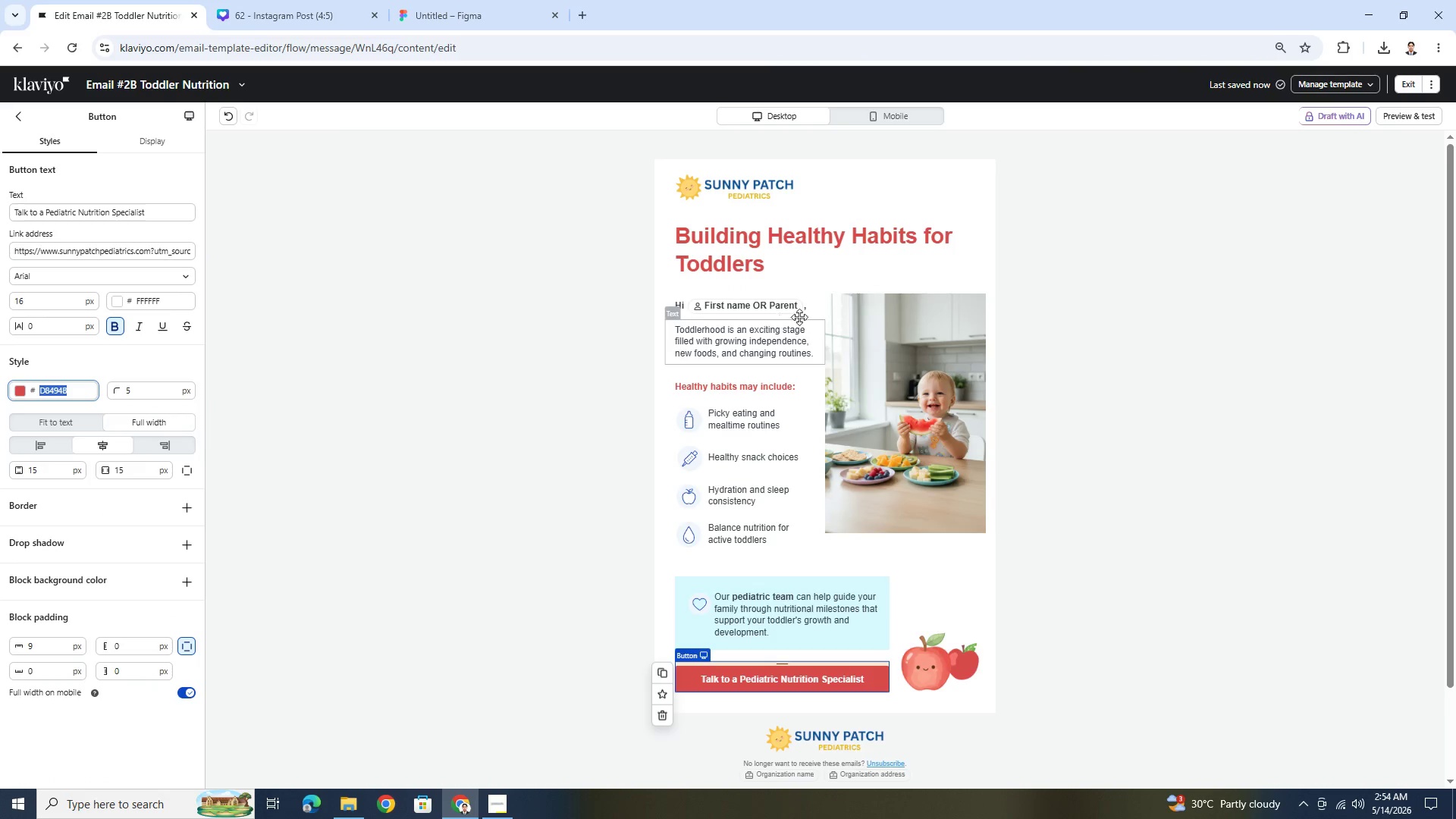 
scroll: coordinate [1165, 500], scroll_direction: down, amount: 2.0
 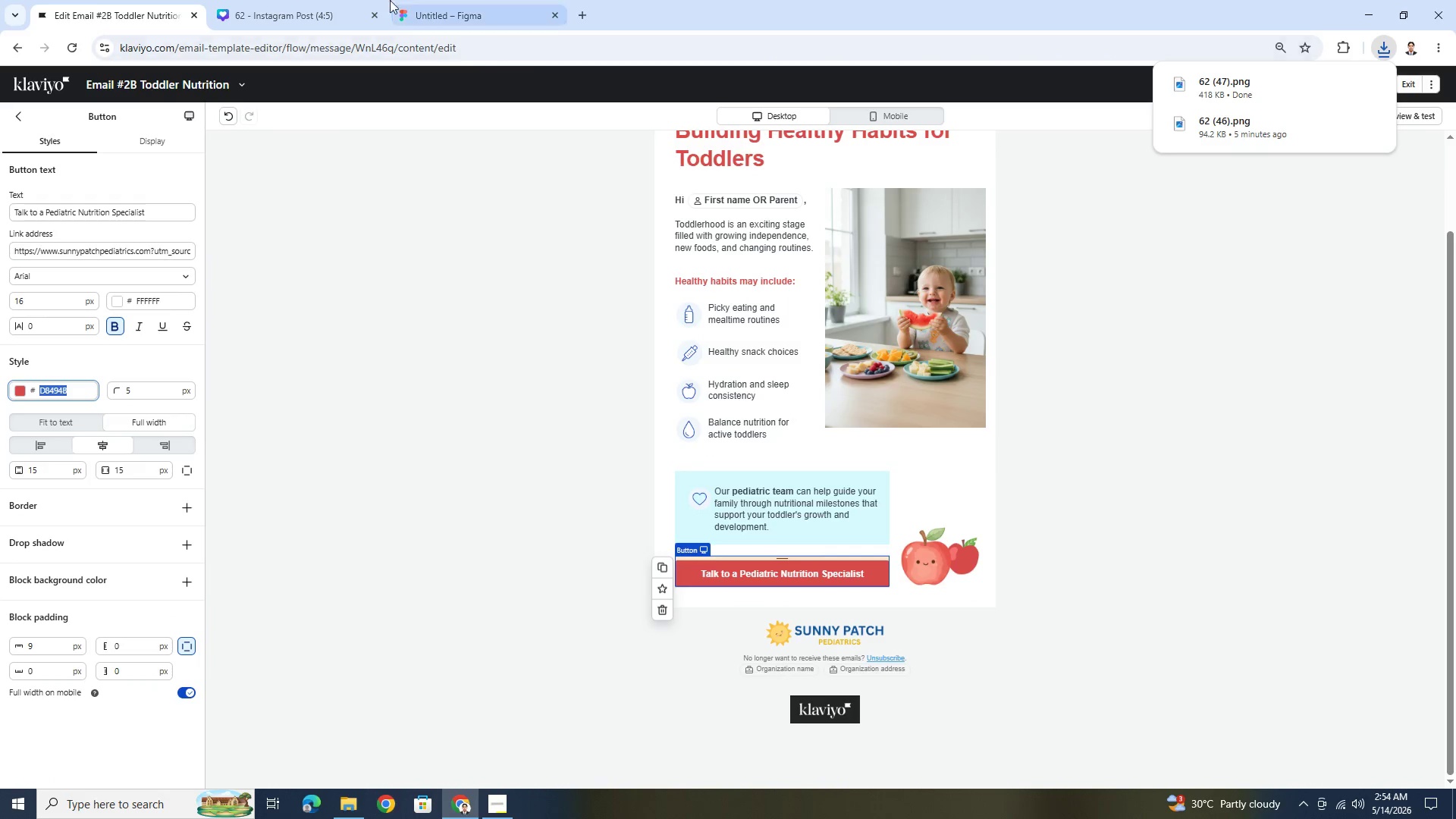 
left_click([315, 1])
 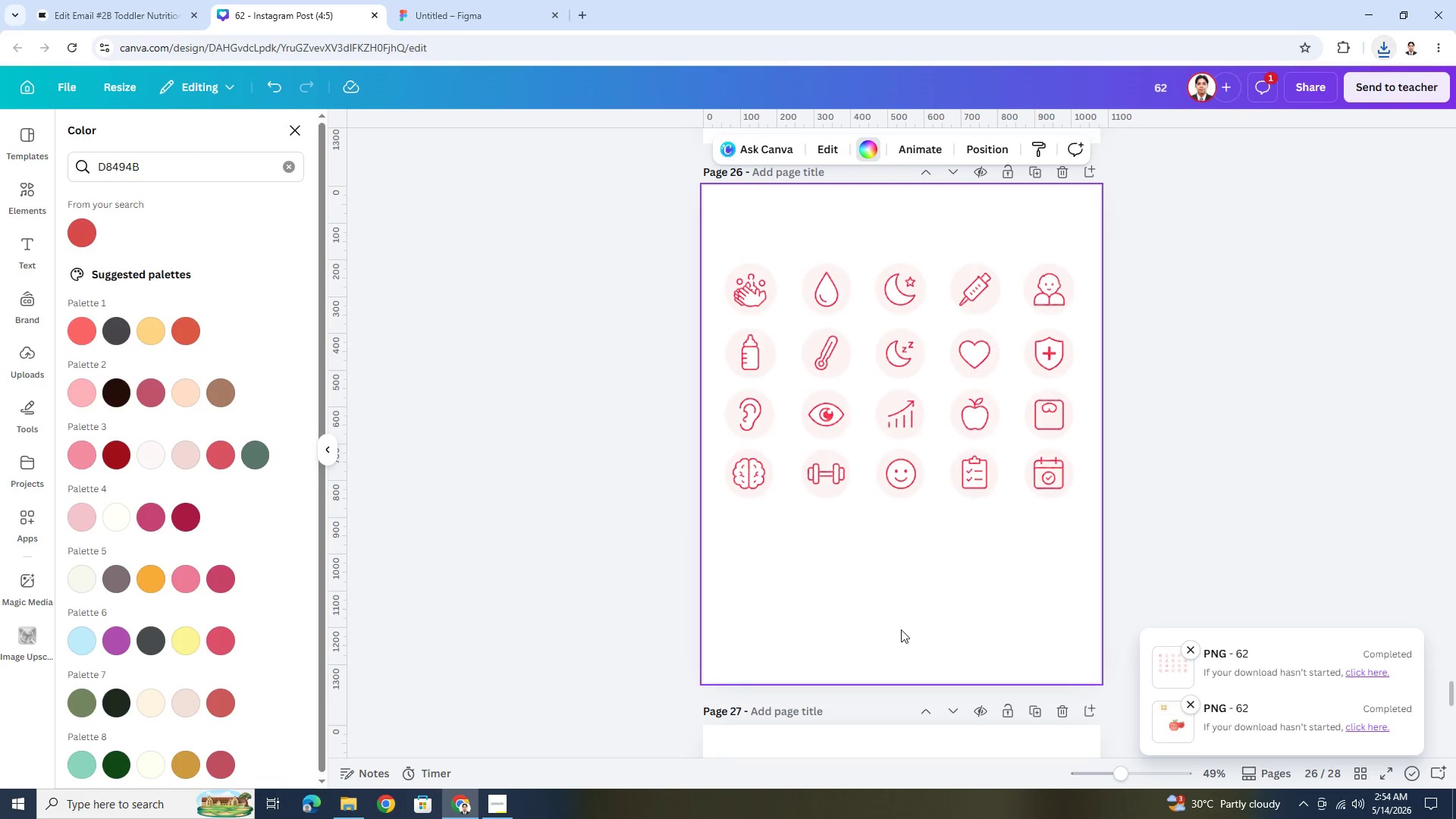 
scroll: coordinate [1036, 622], scroll_direction: down, amount: 16.0
 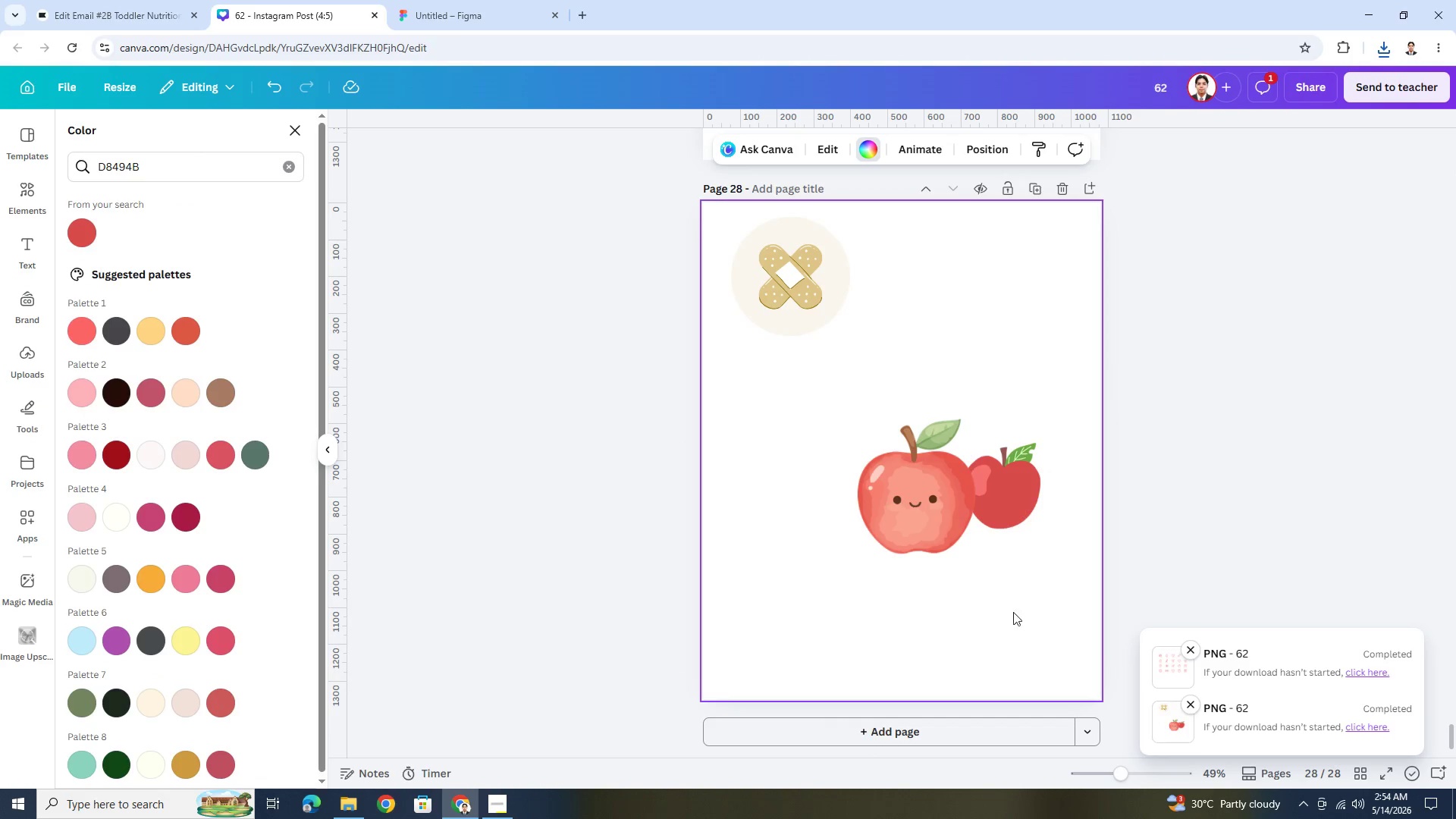 
left_click([1001, 620])
 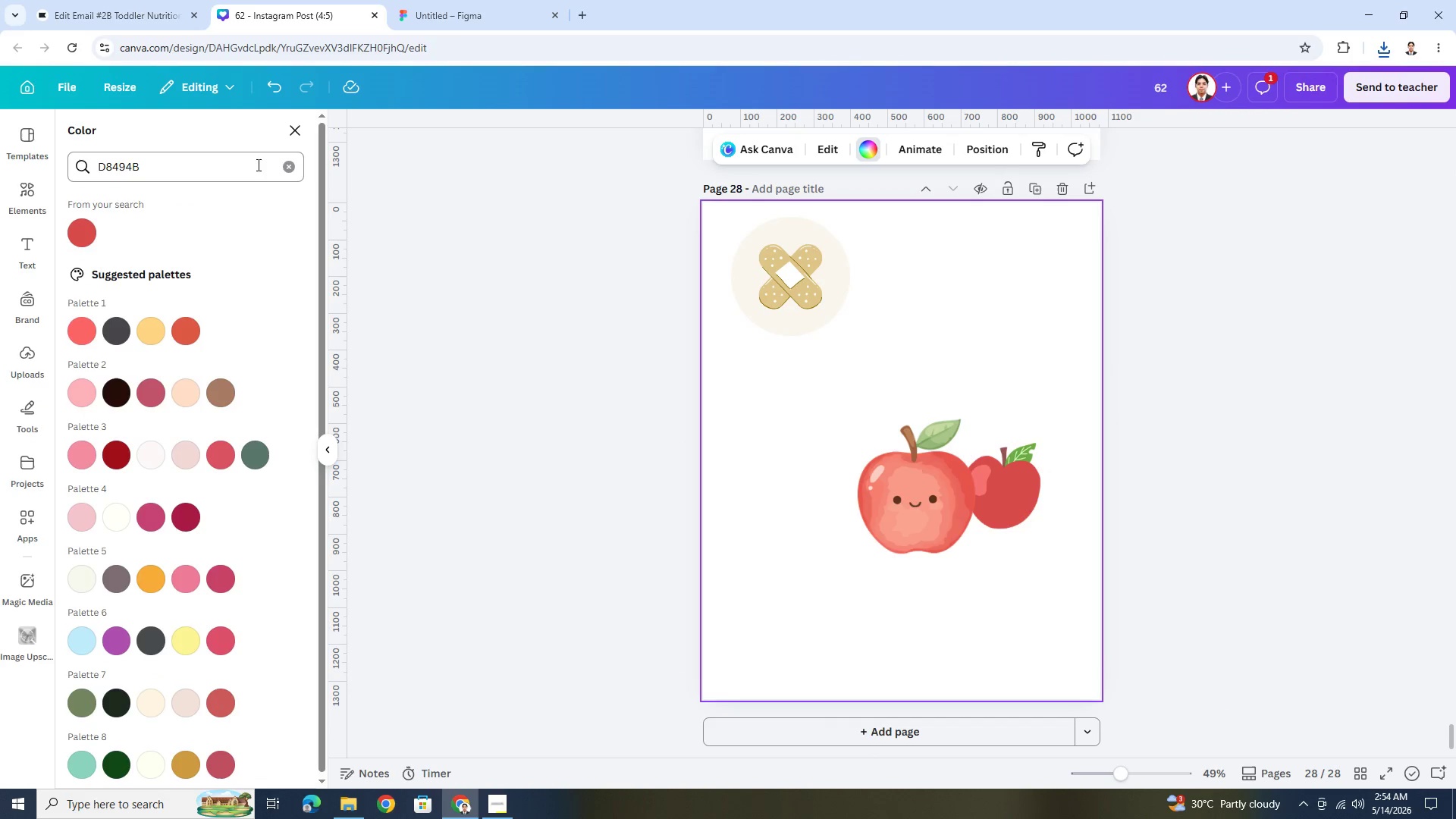 
left_click([286, 168])
 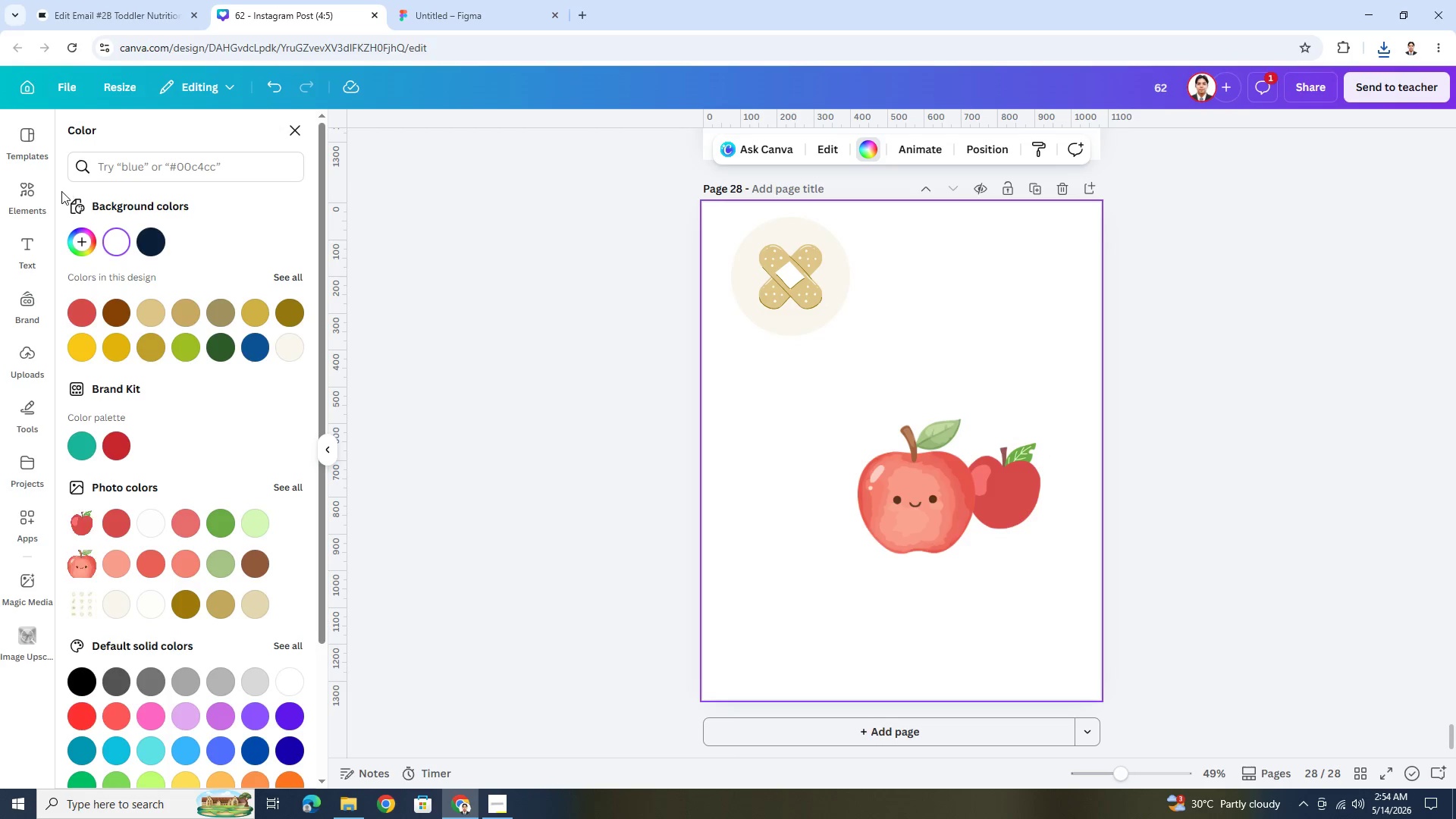 
left_click([29, 197])
 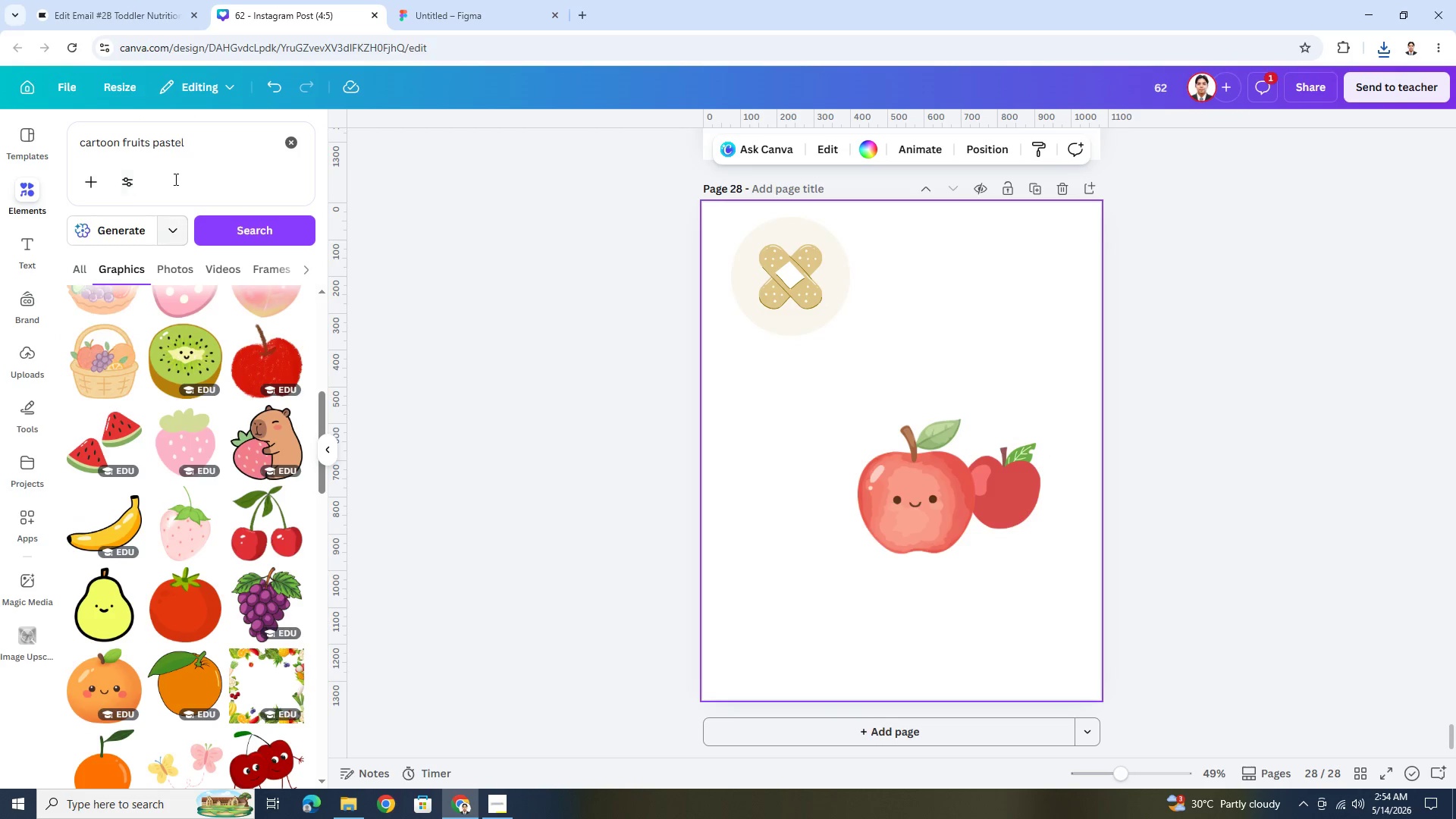 
left_click([176, 146])
 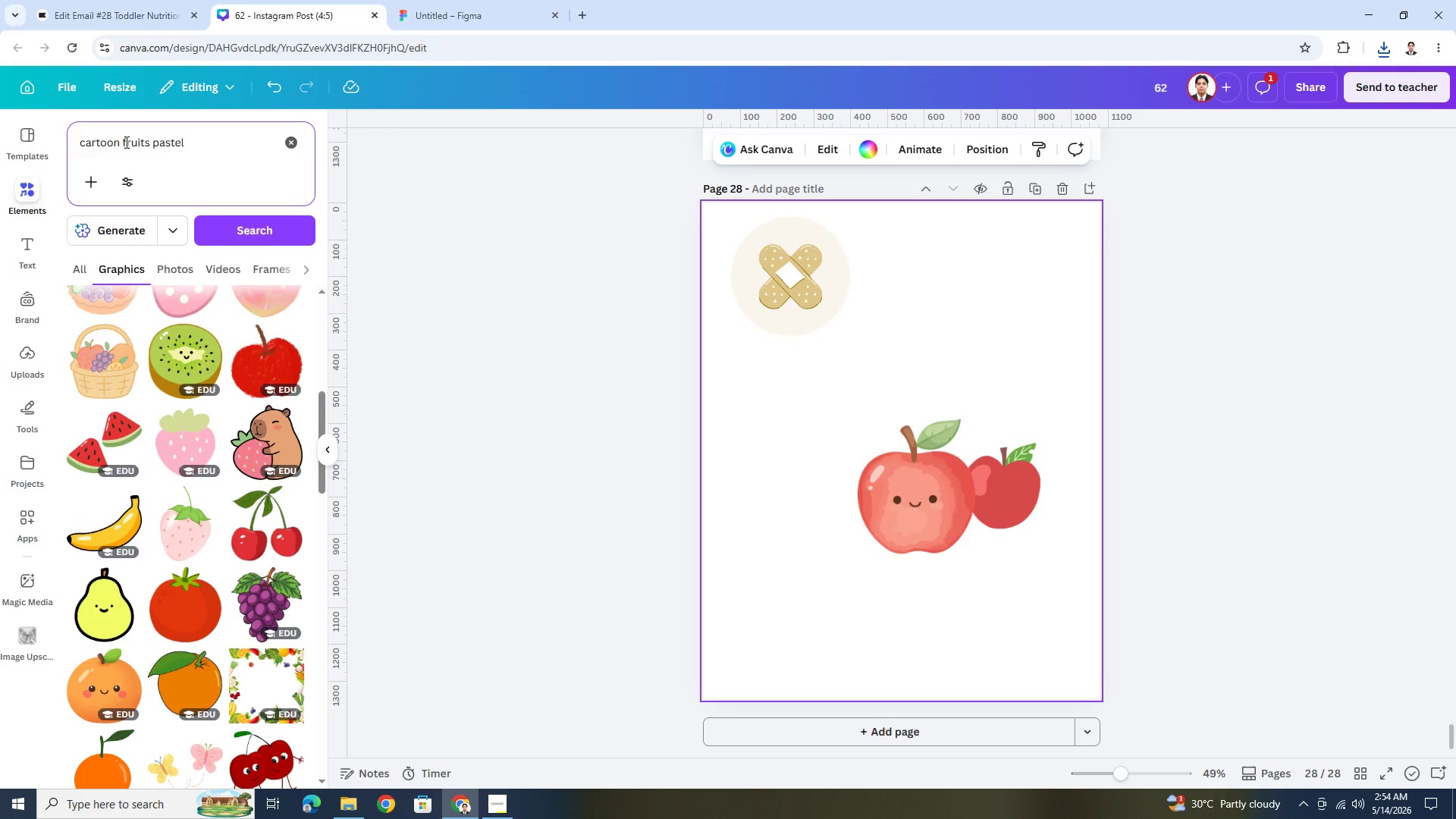 
left_click_drag(start_coordinate=[124, 142], to_coordinate=[151, 140])
 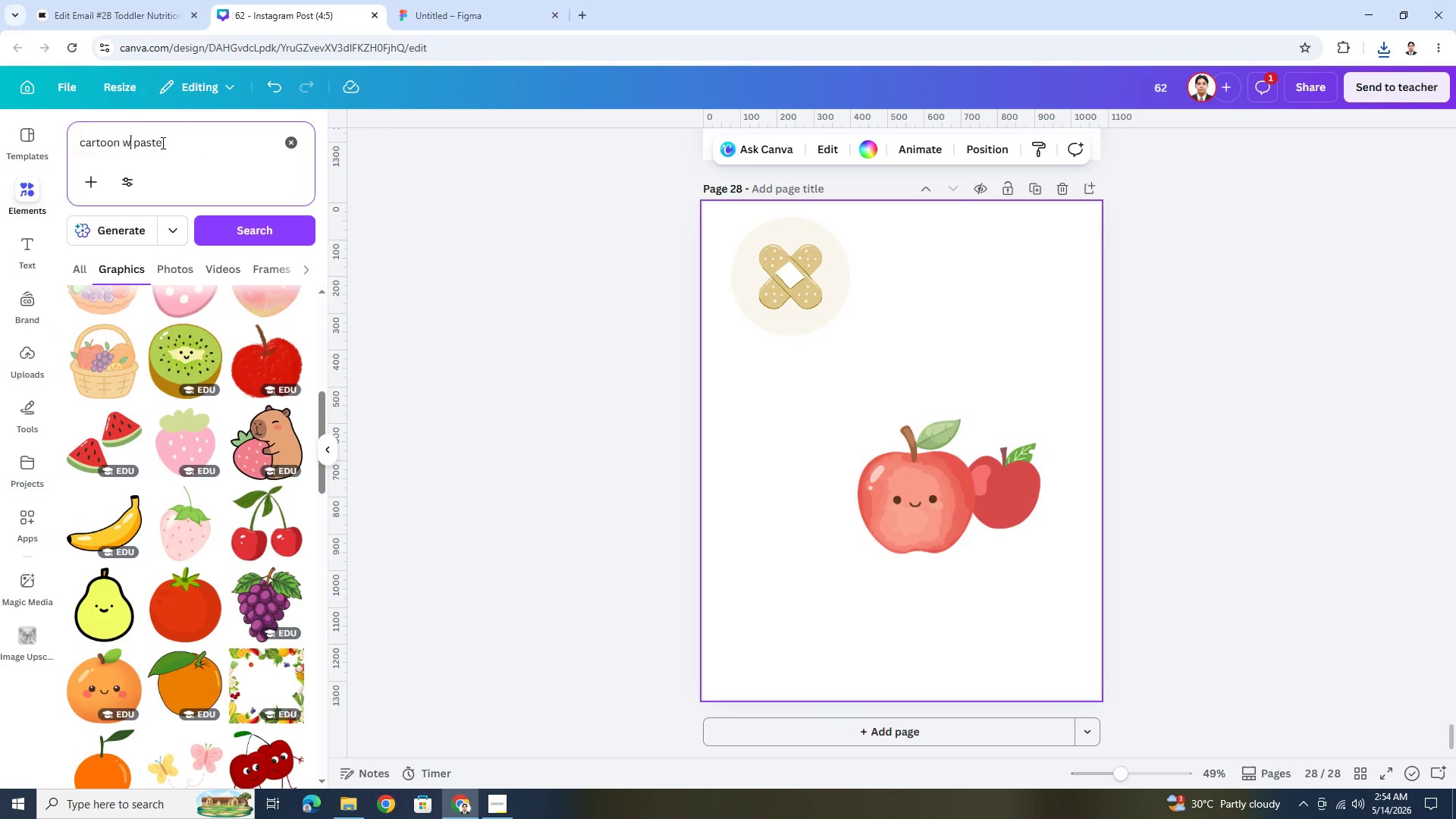 
type(watermelon)
 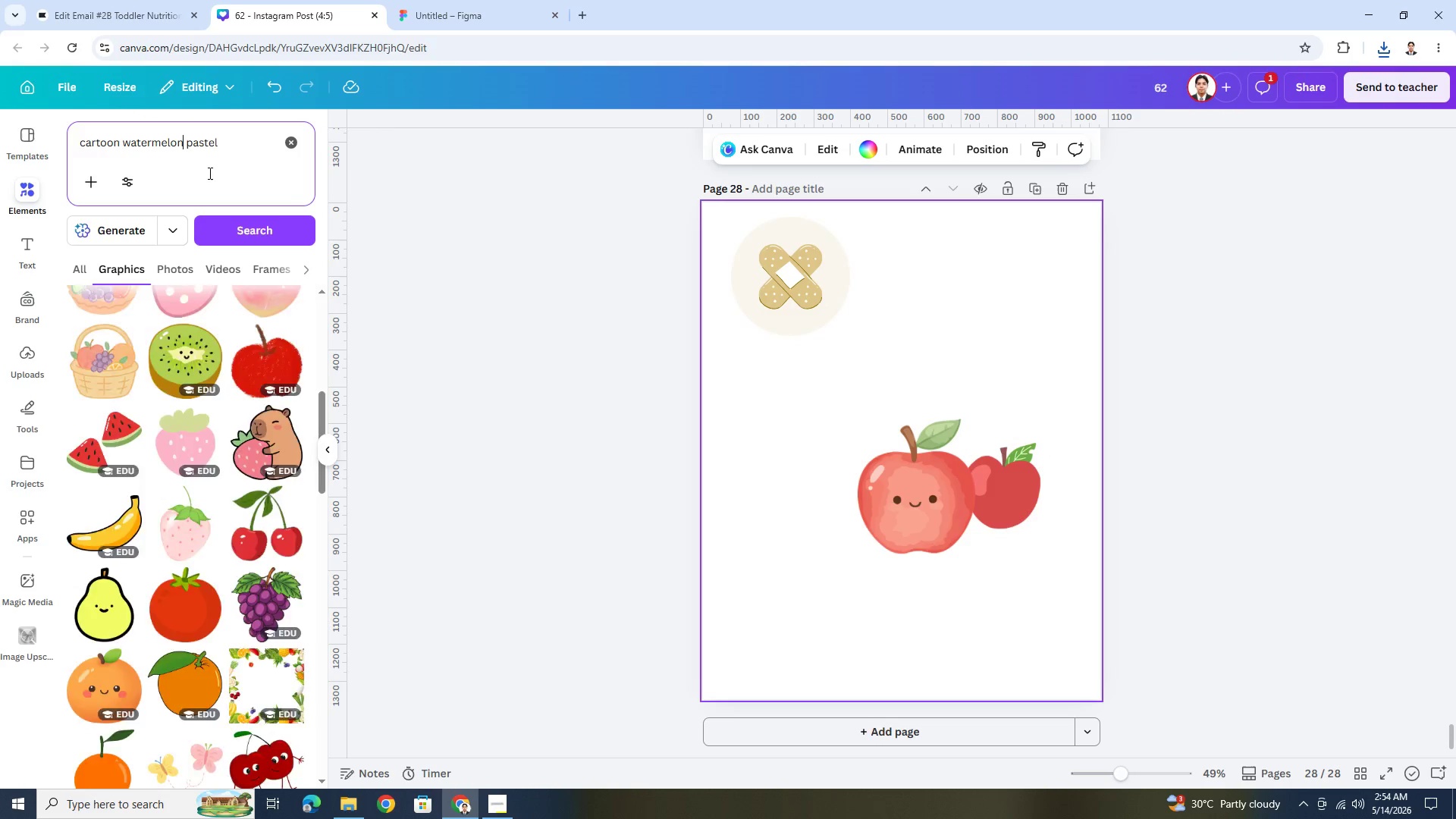 
key(Enter)
 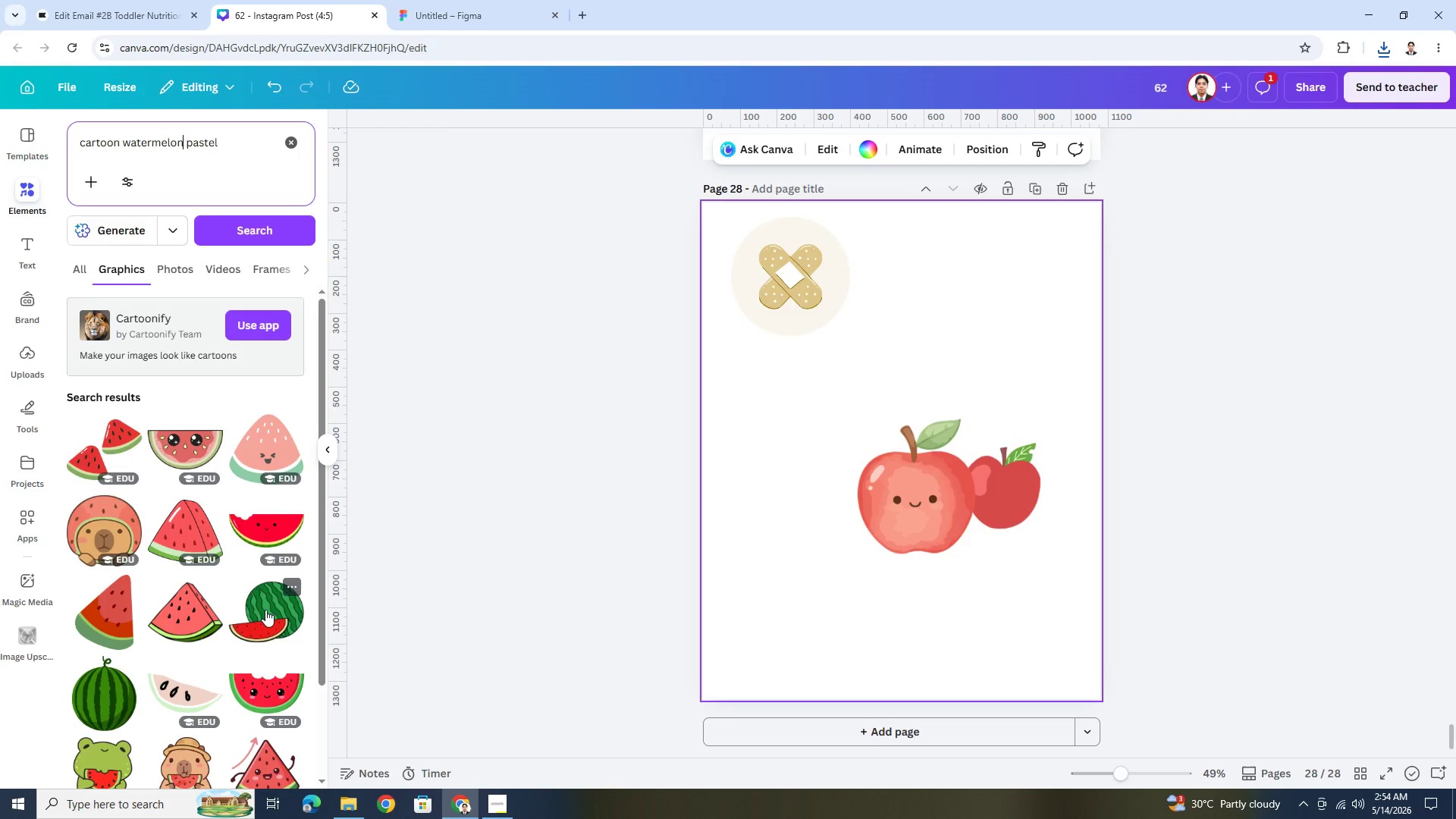 
scroll: coordinate [114, 629], scroll_direction: up, amount: 3.0
 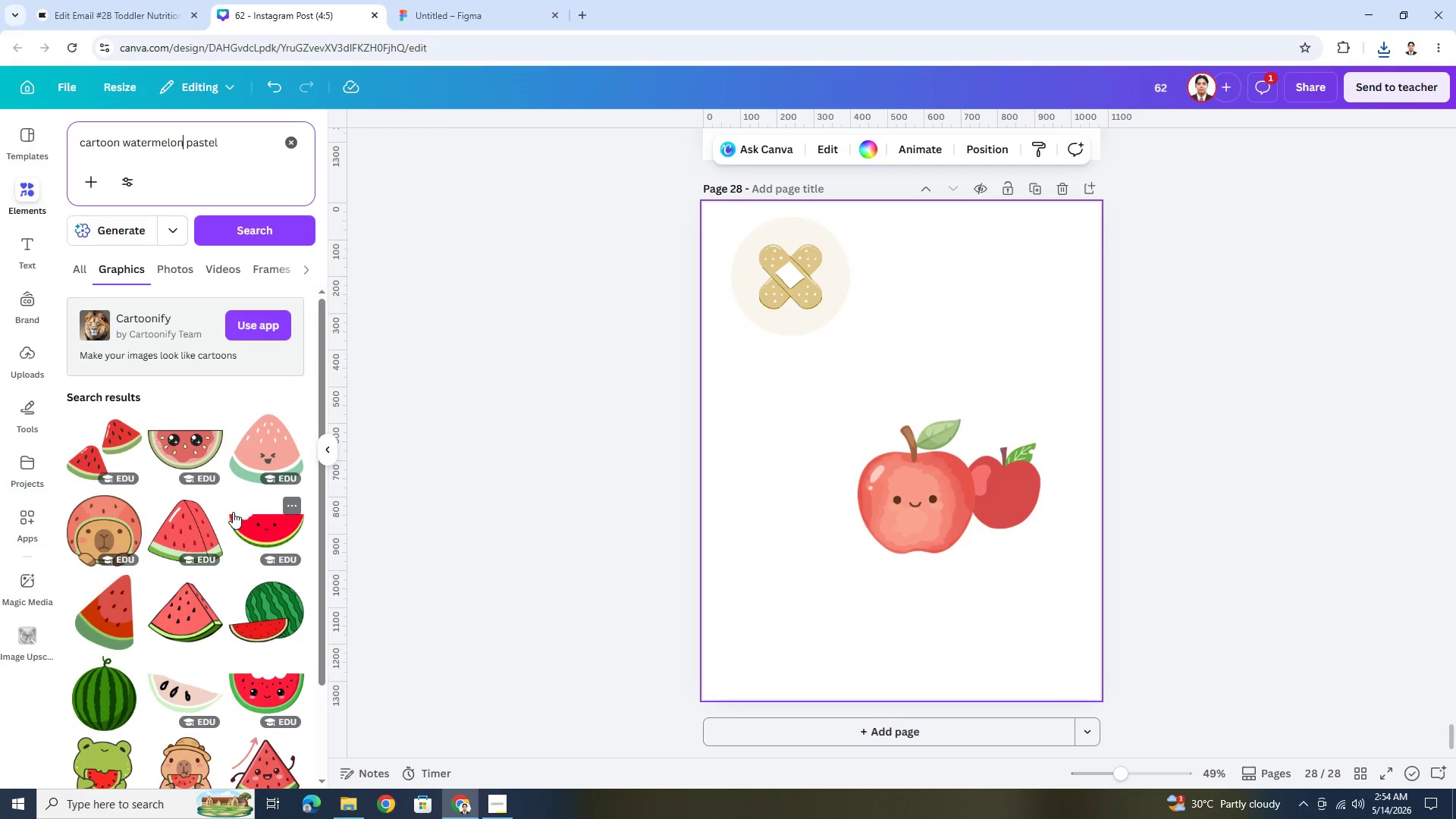 
mouse_move([123, 619])
 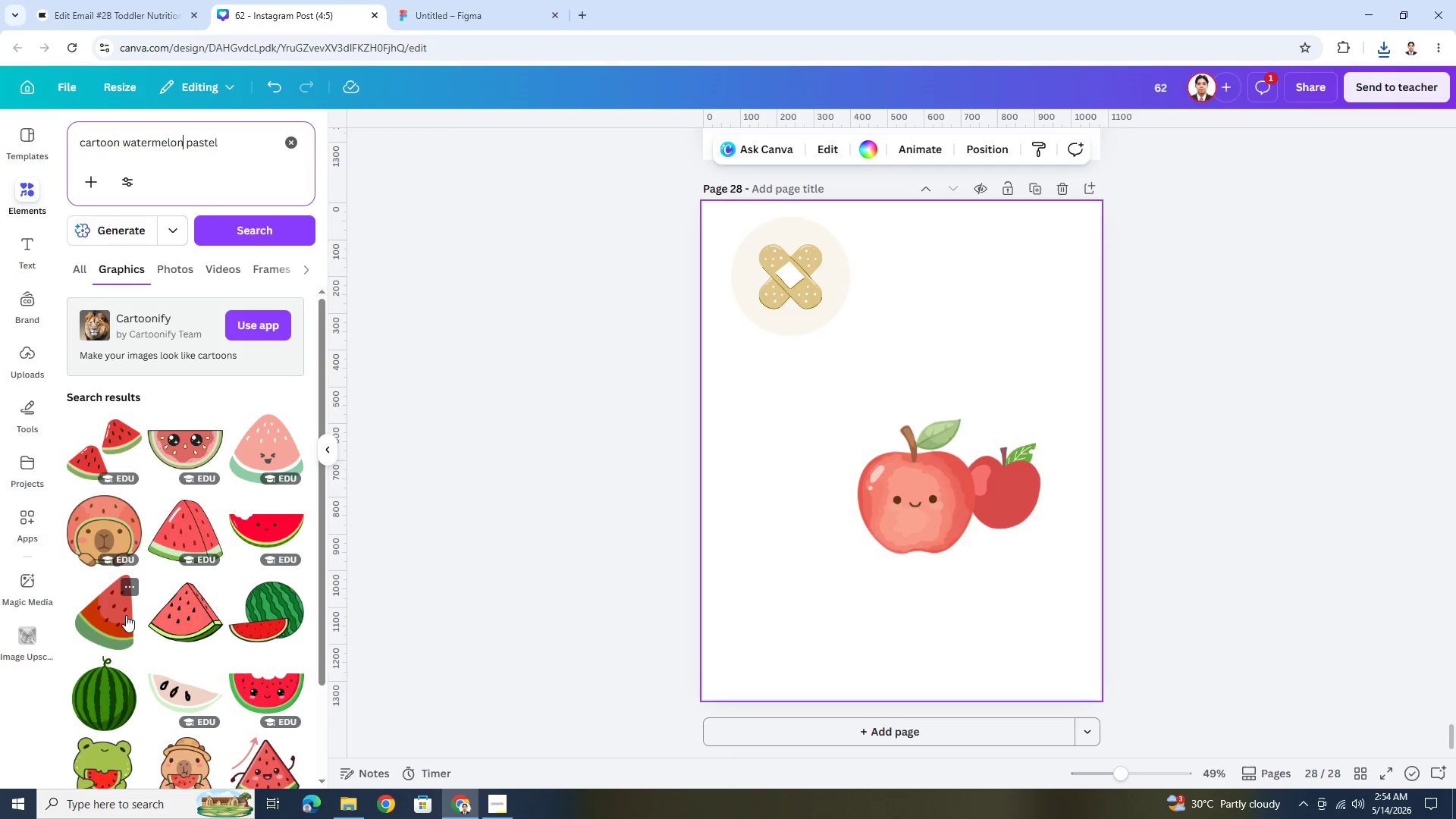 
scroll: coordinate [204, 540], scroll_direction: down, amount: 6.0
 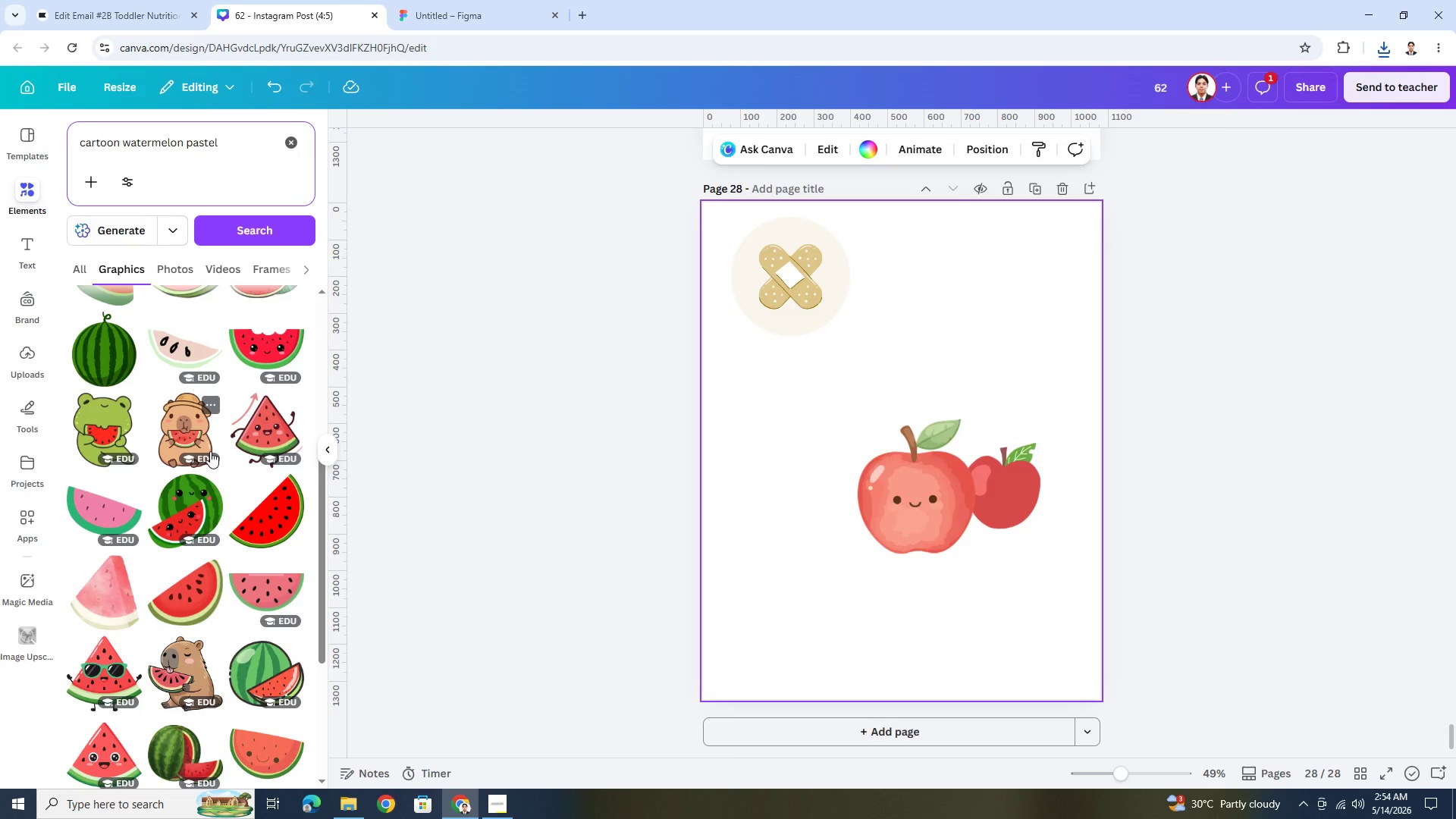 
scroll: coordinate [210, 451], scroll_direction: up, amount: 3.0
 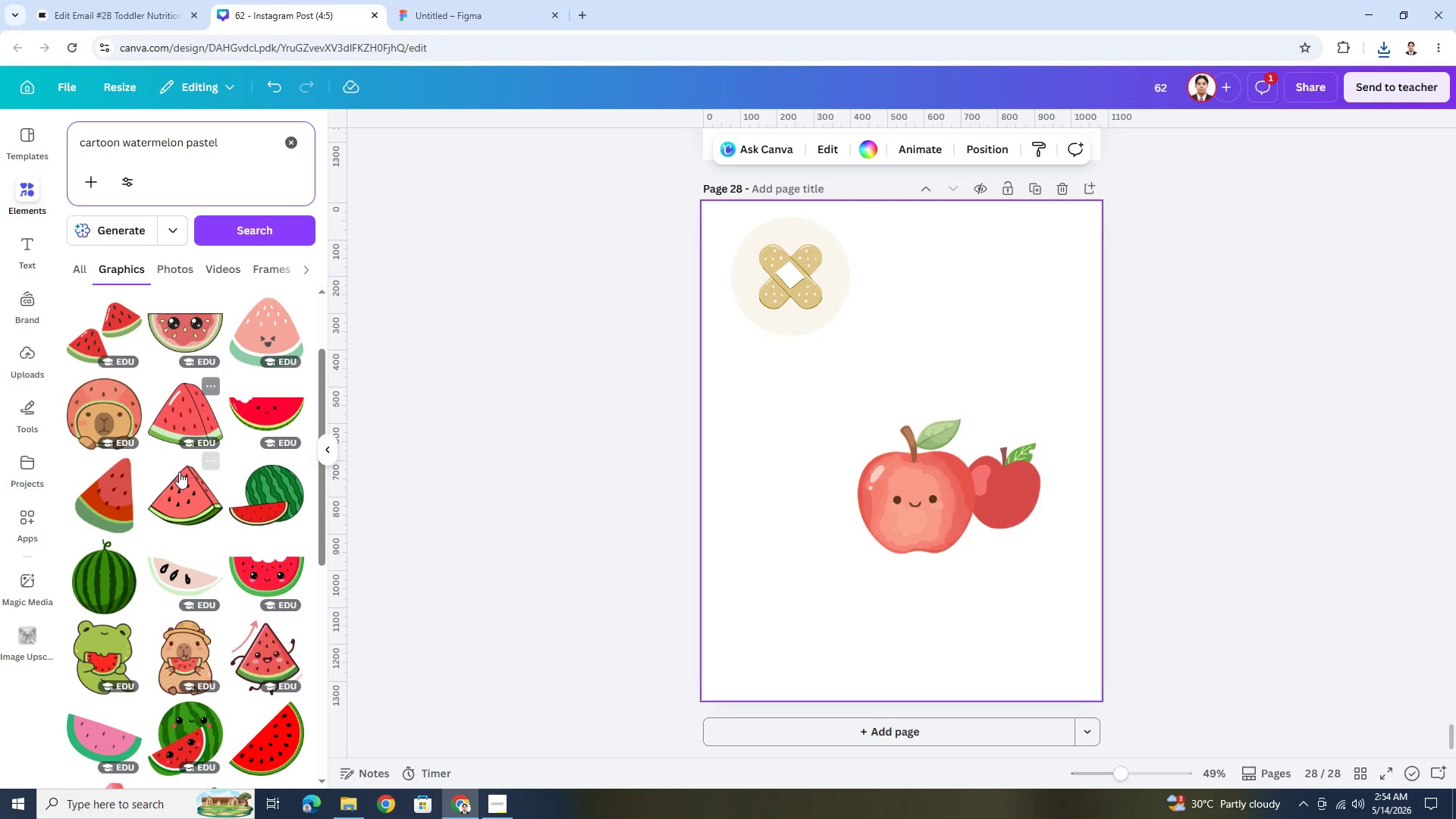 
left_click([104, 497])
 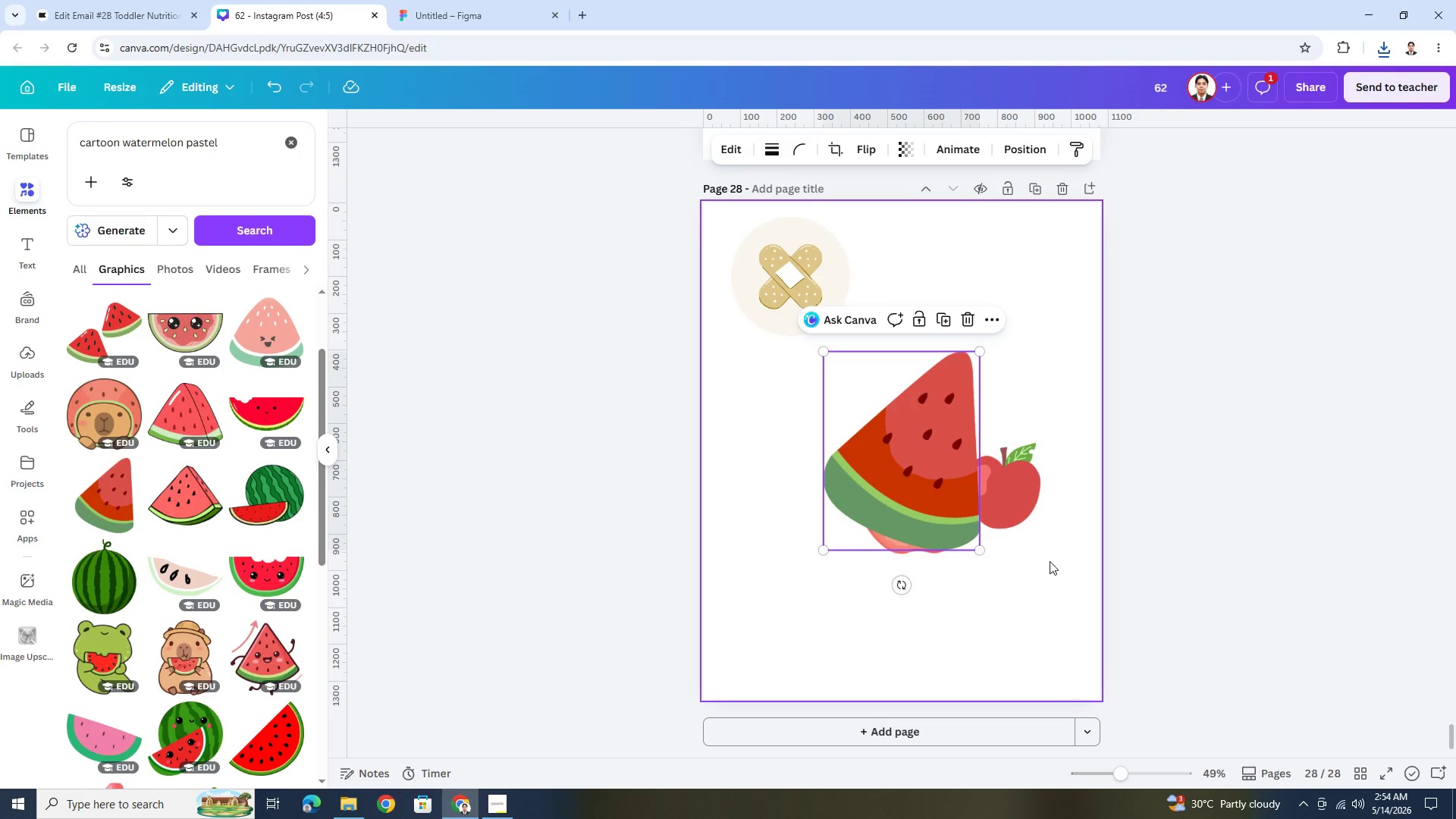 
left_click_drag(start_coordinate=[942, 504], to_coordinate=[846, 627])
 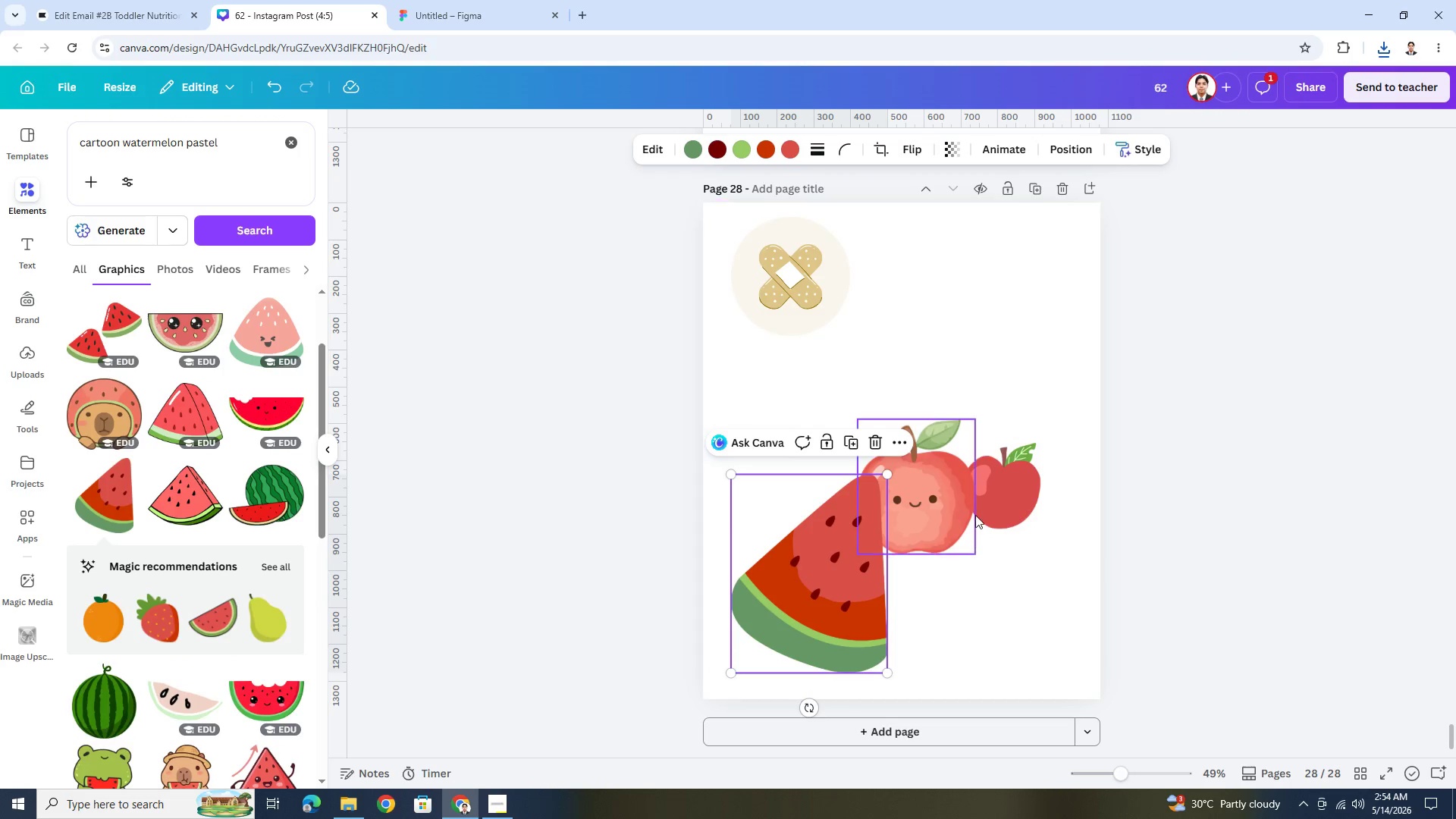 
left_click([970, 505])
 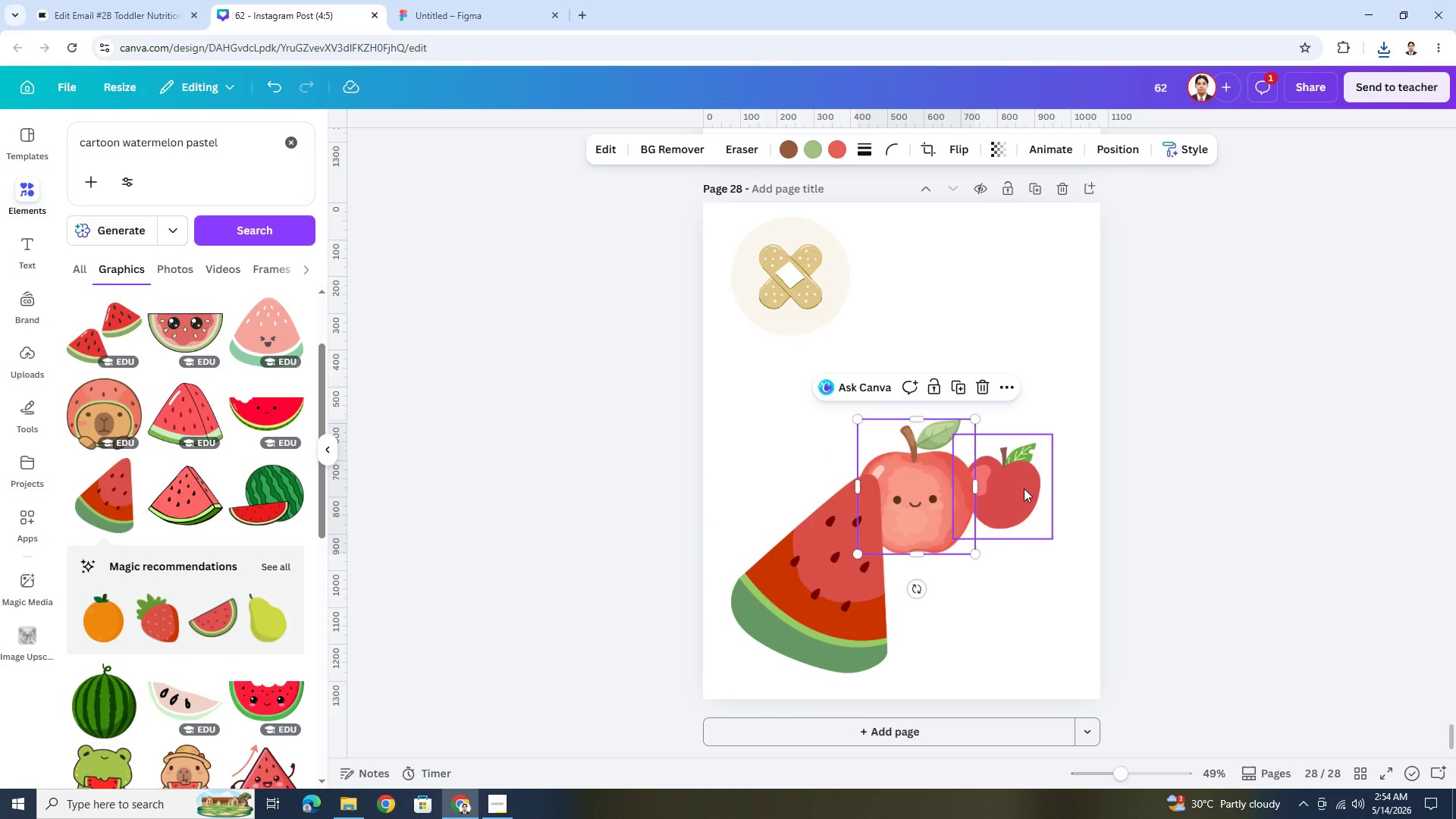 
key(Control+ControlLeft)
 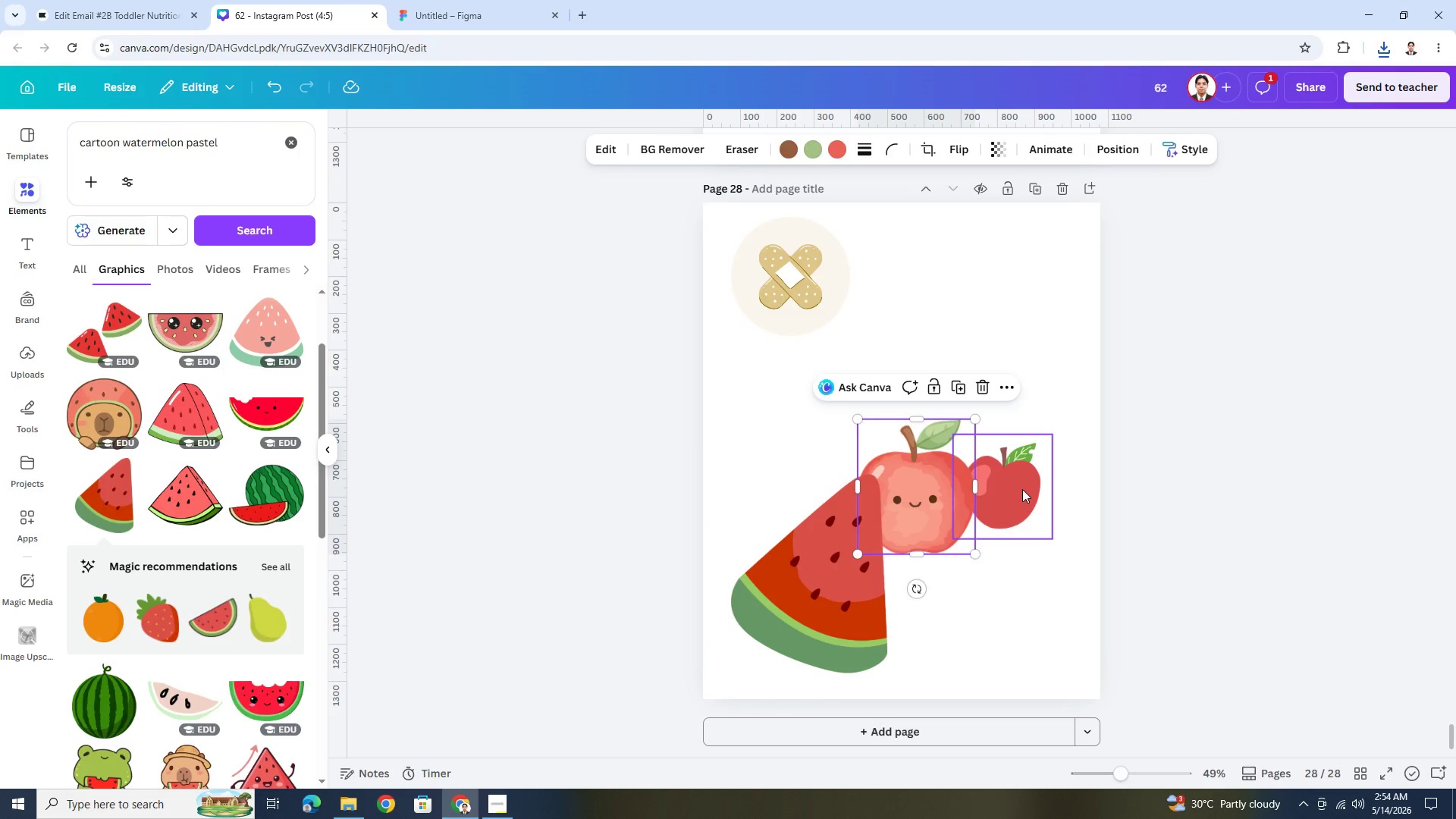 
hold_key(key=ShiftLeft, duration=0.31)
left_click([1022, 489])
 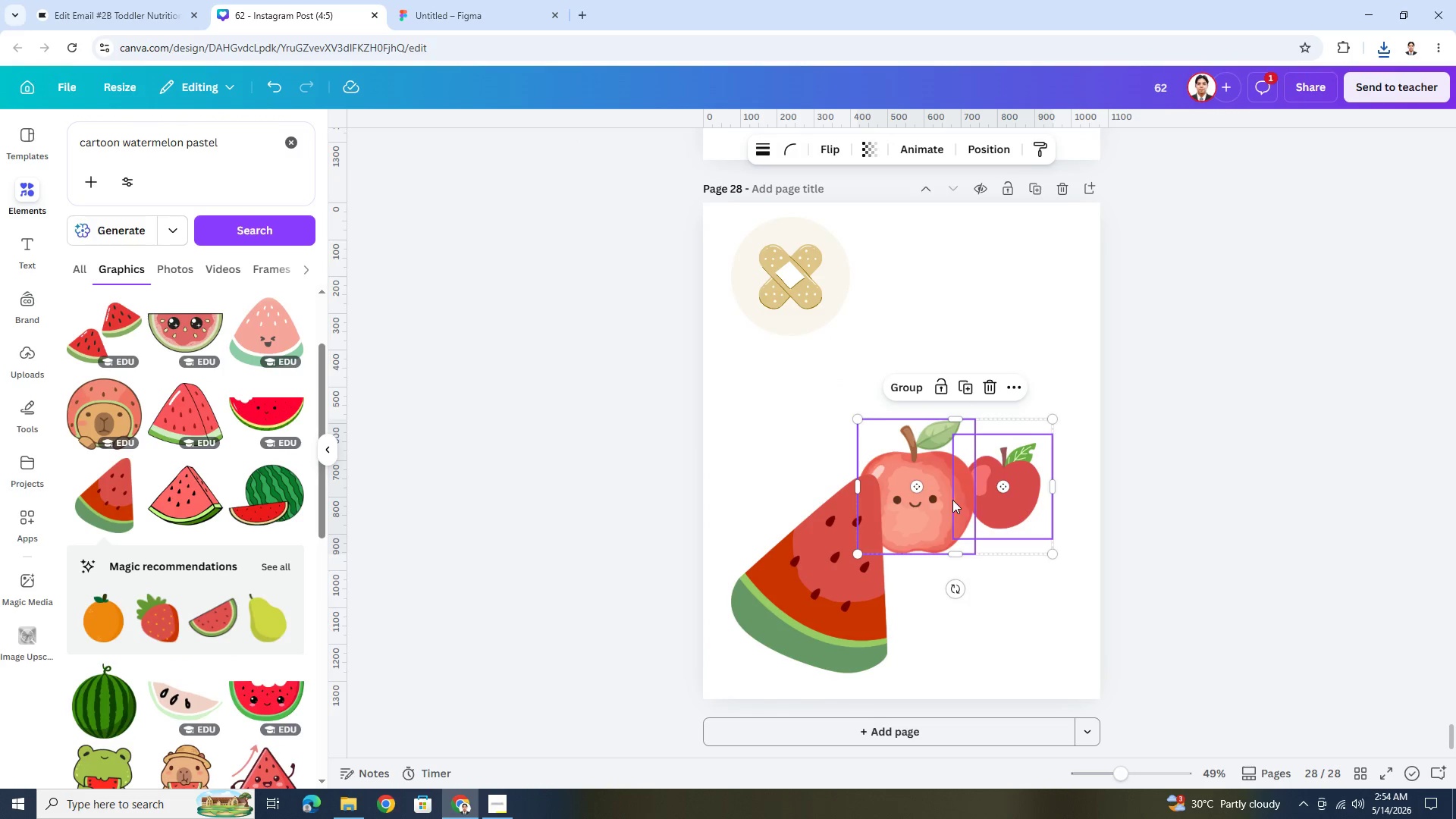 
left_click_drag(start_coordinate=[952, 500], to_coordinate=[987, 362])
 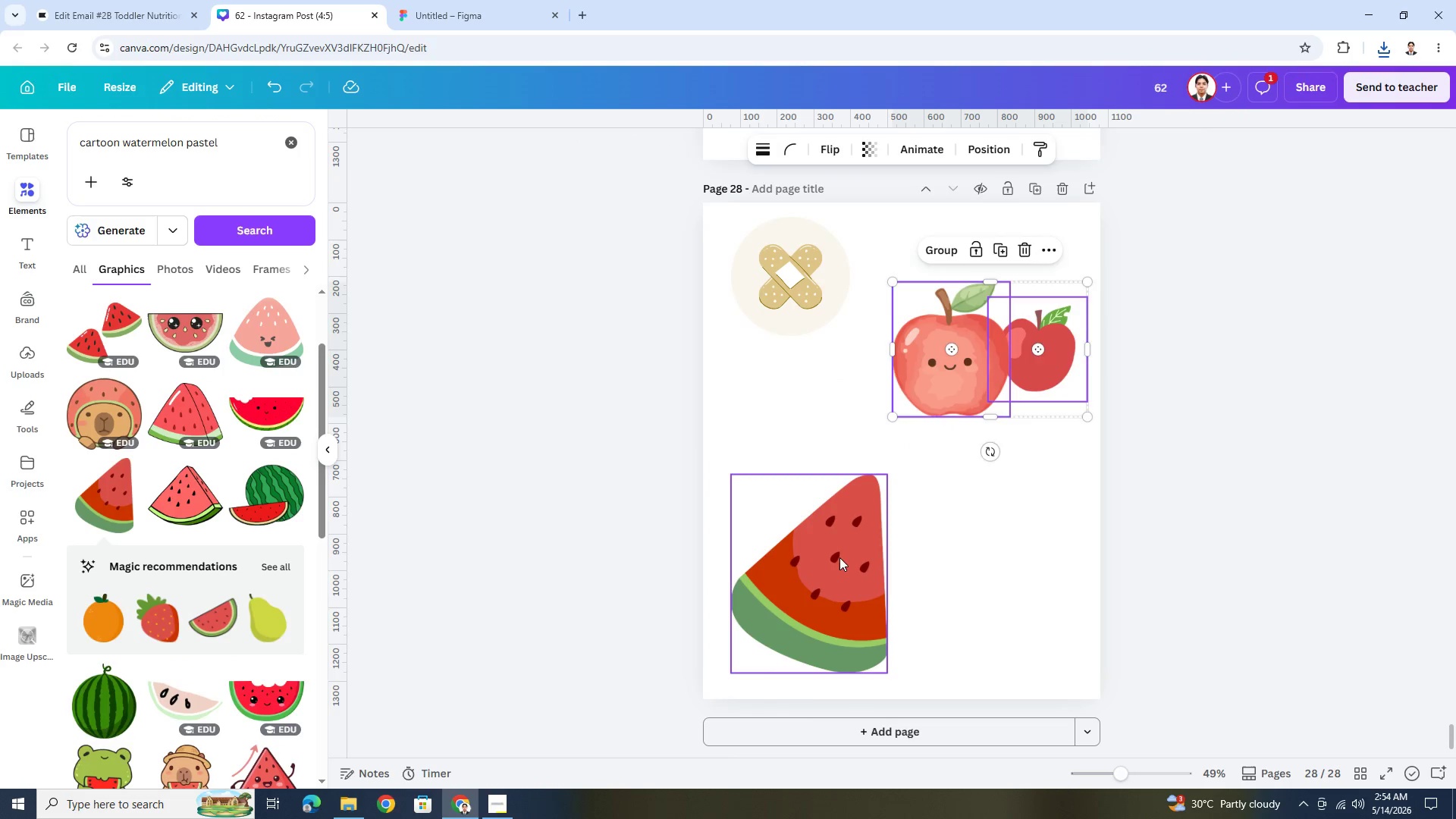 
left_click([838, 560])
 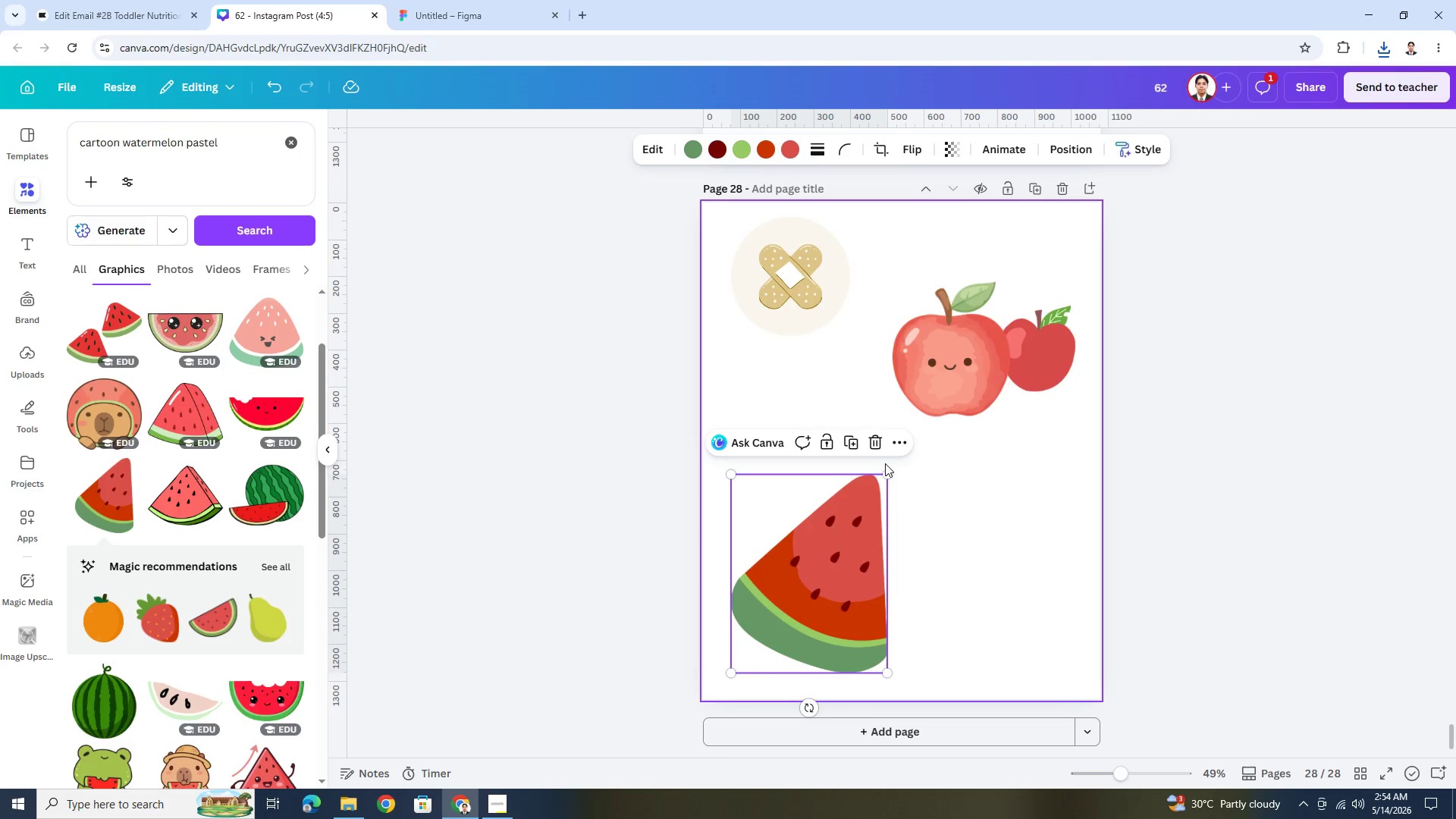 
left_click_drag(start_coordinate=[885, 468], to_coordinate=[871, 505])
 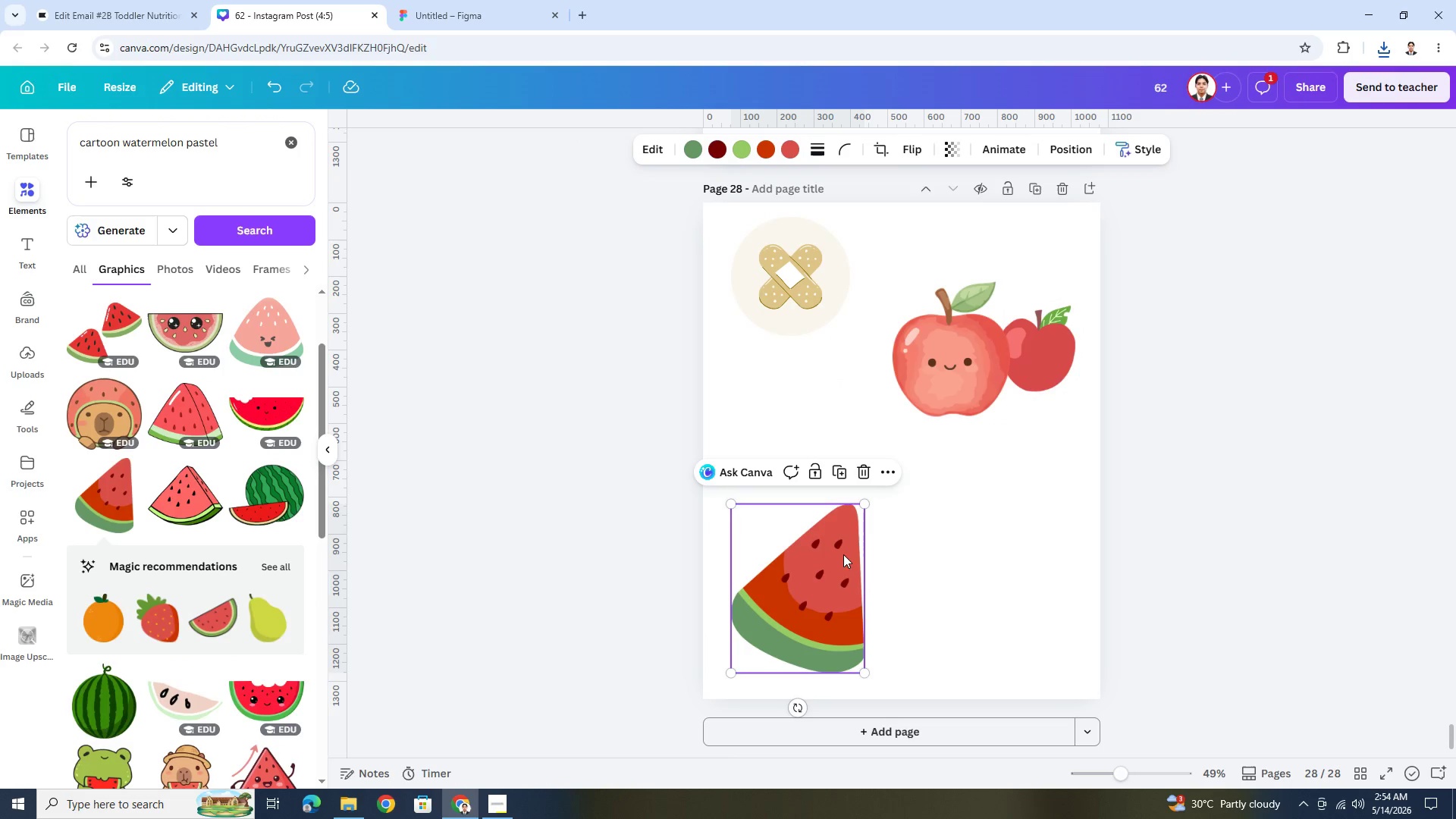 
left_click_drag(start_coordinate=[839, 560], to_coordinate=[929, 524])
 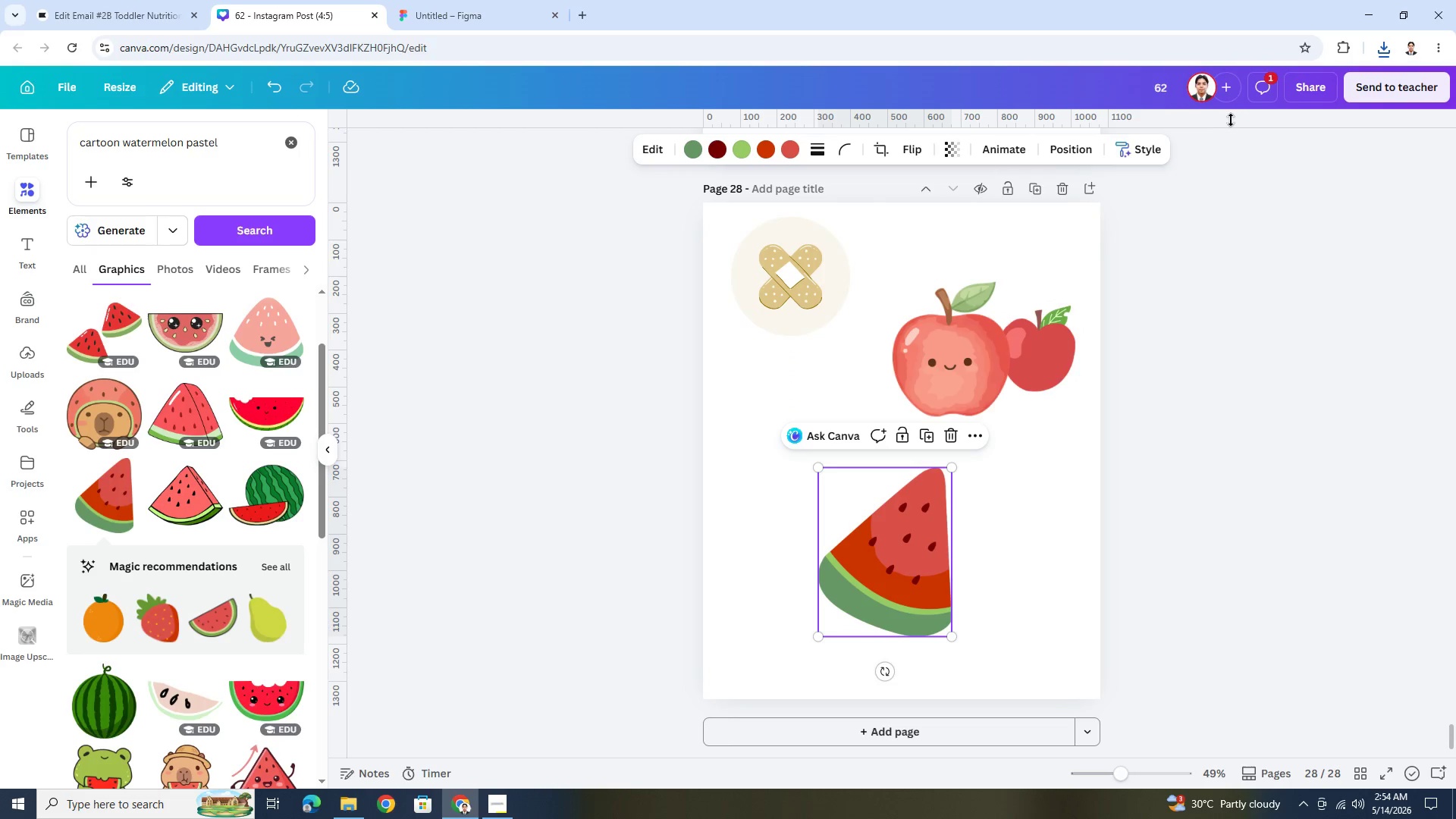 
left_click([1318, 93])
 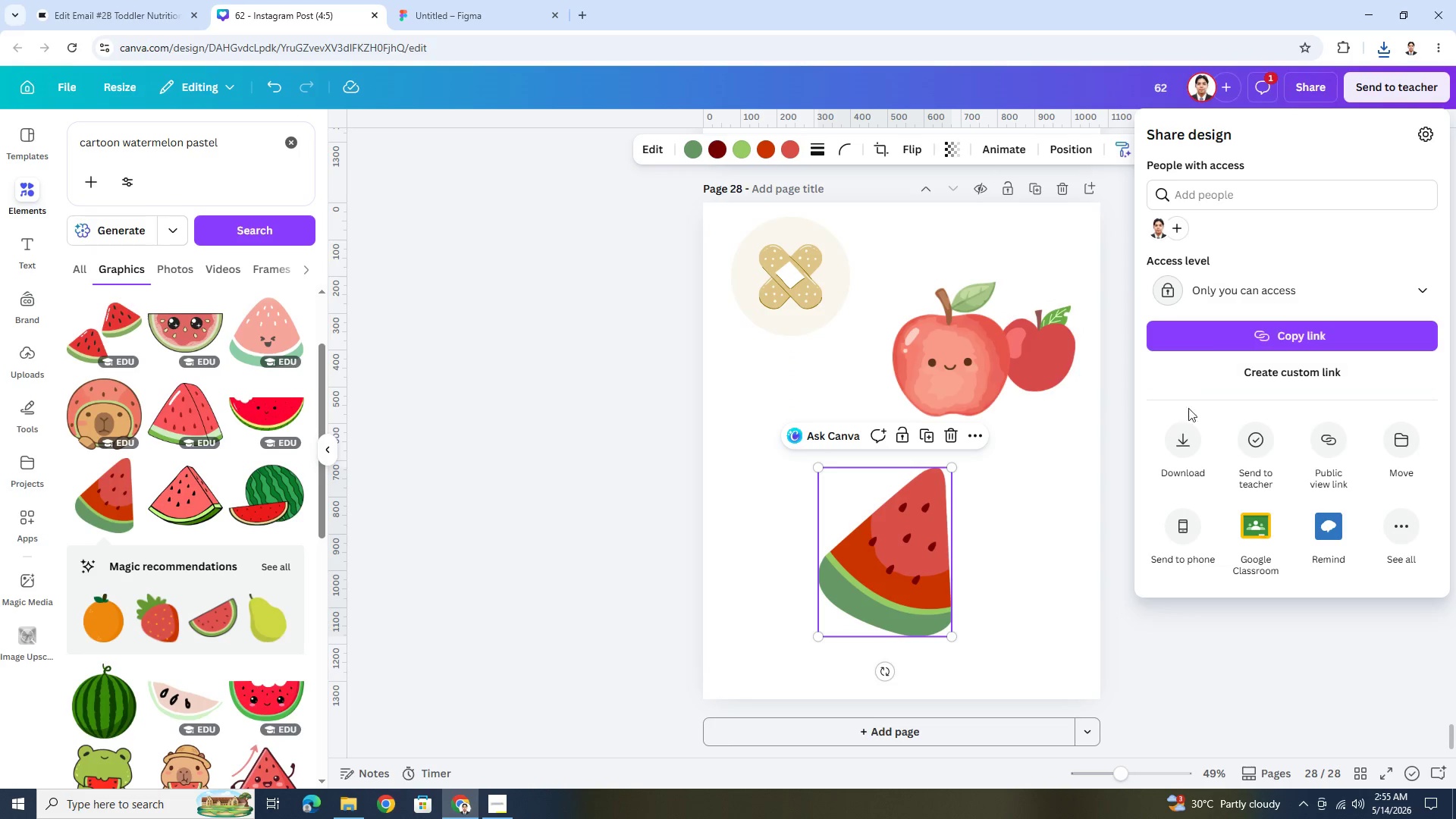 
left_click([1185, 437])
 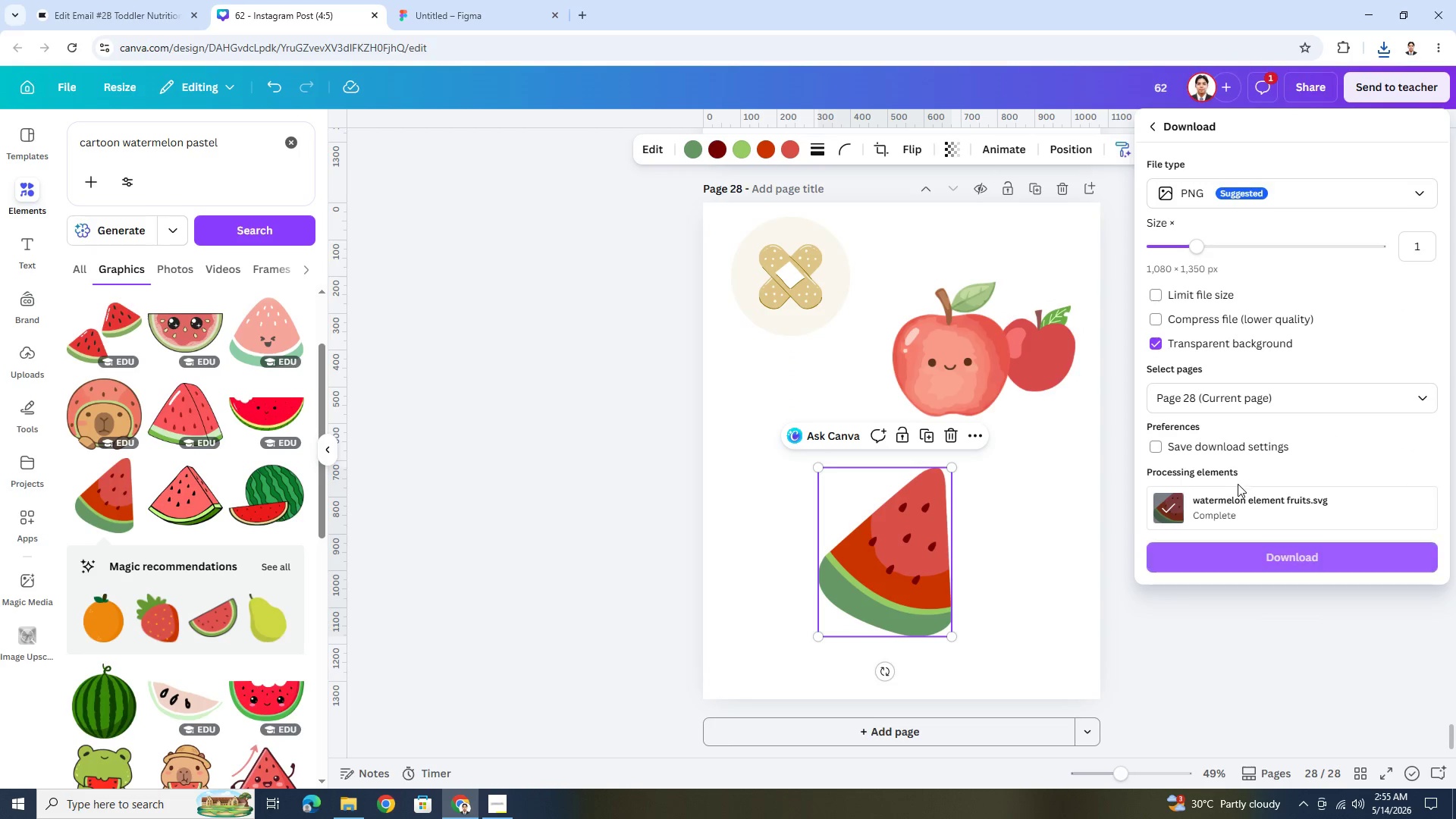 
left_click([1263, 553])
 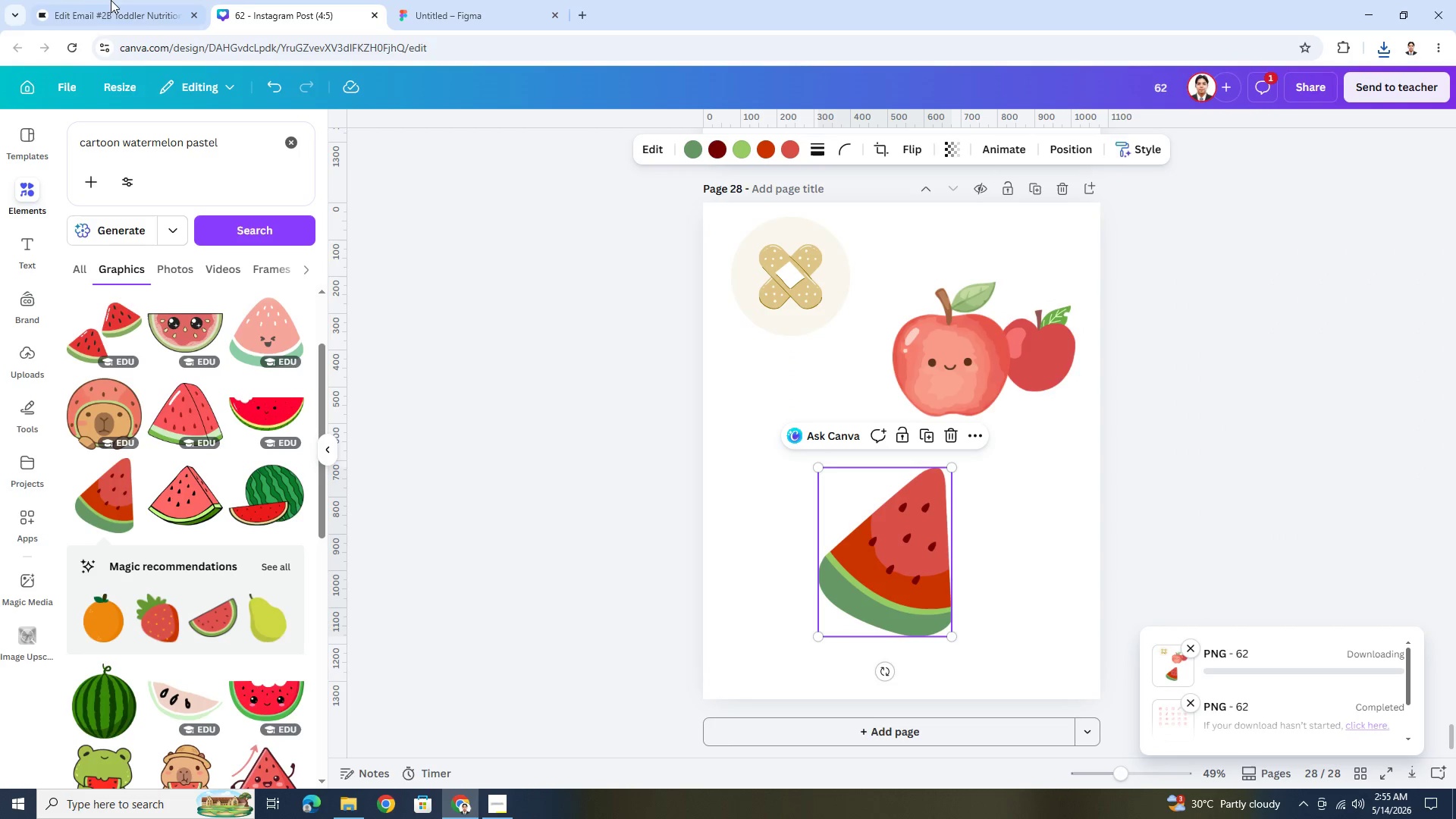 
left_click([85, 0])
 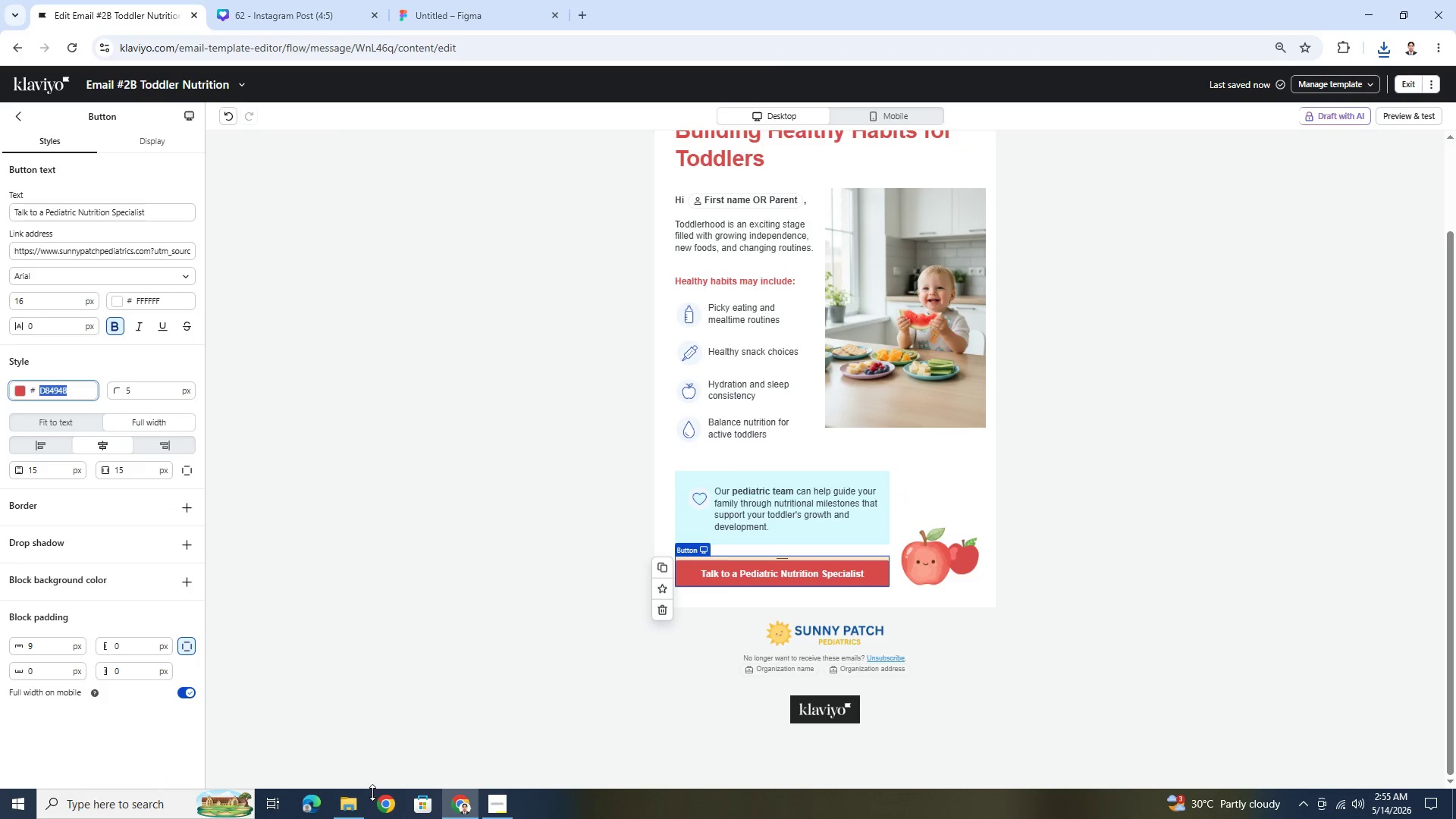 
left_click([354, 801])
 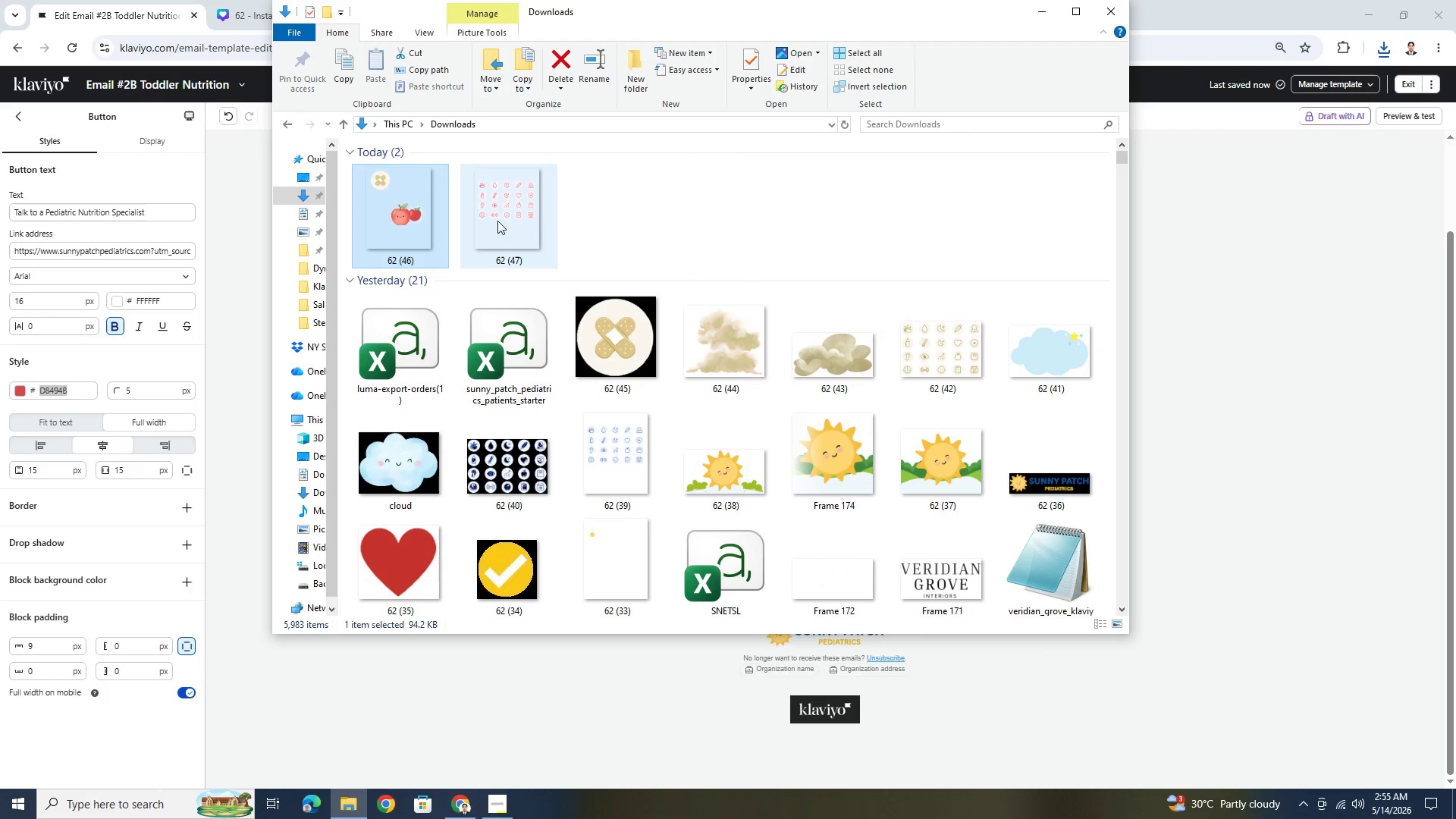 
double_click([485, 205])
 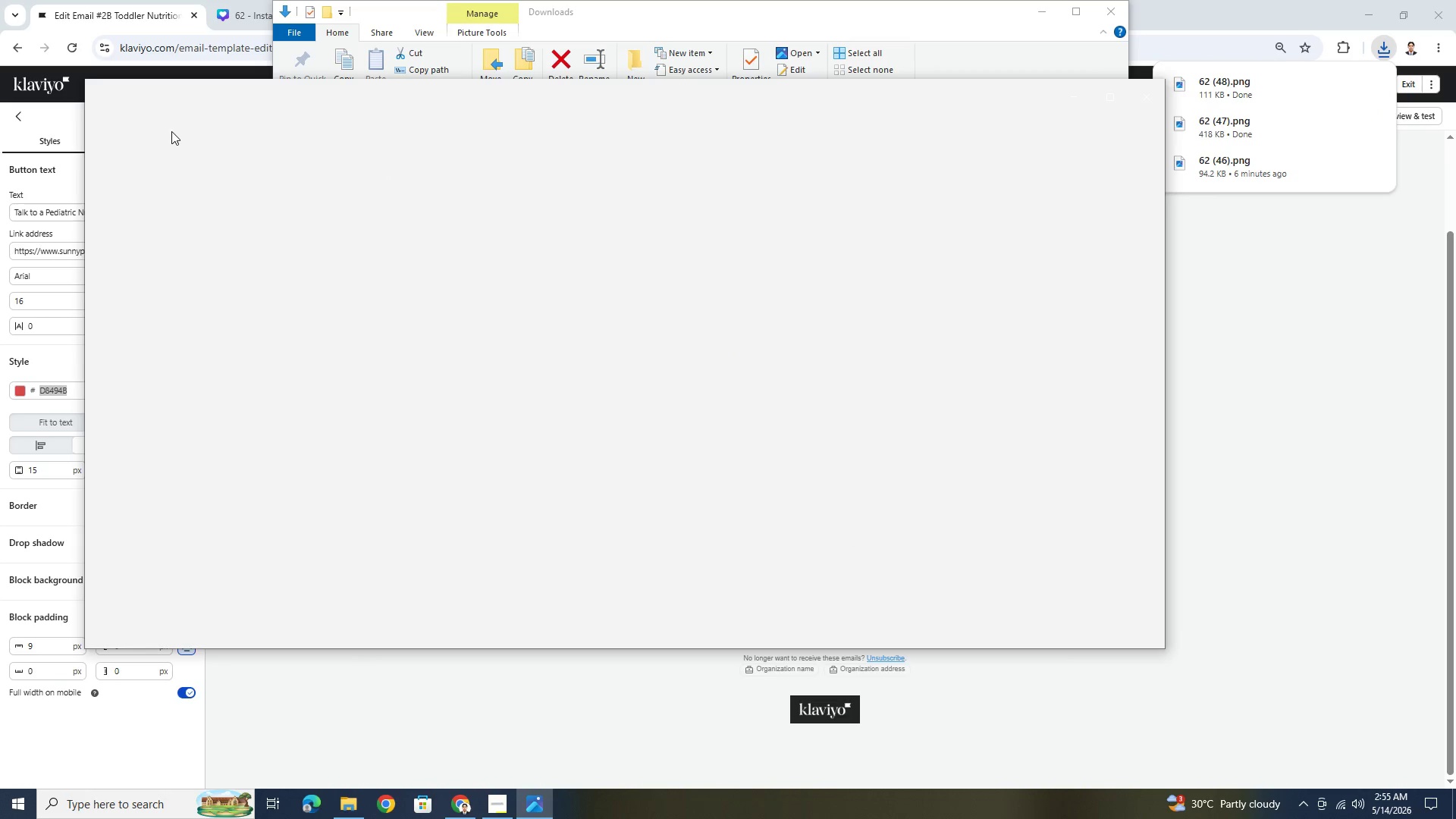 
left_click([128, 102])
 